 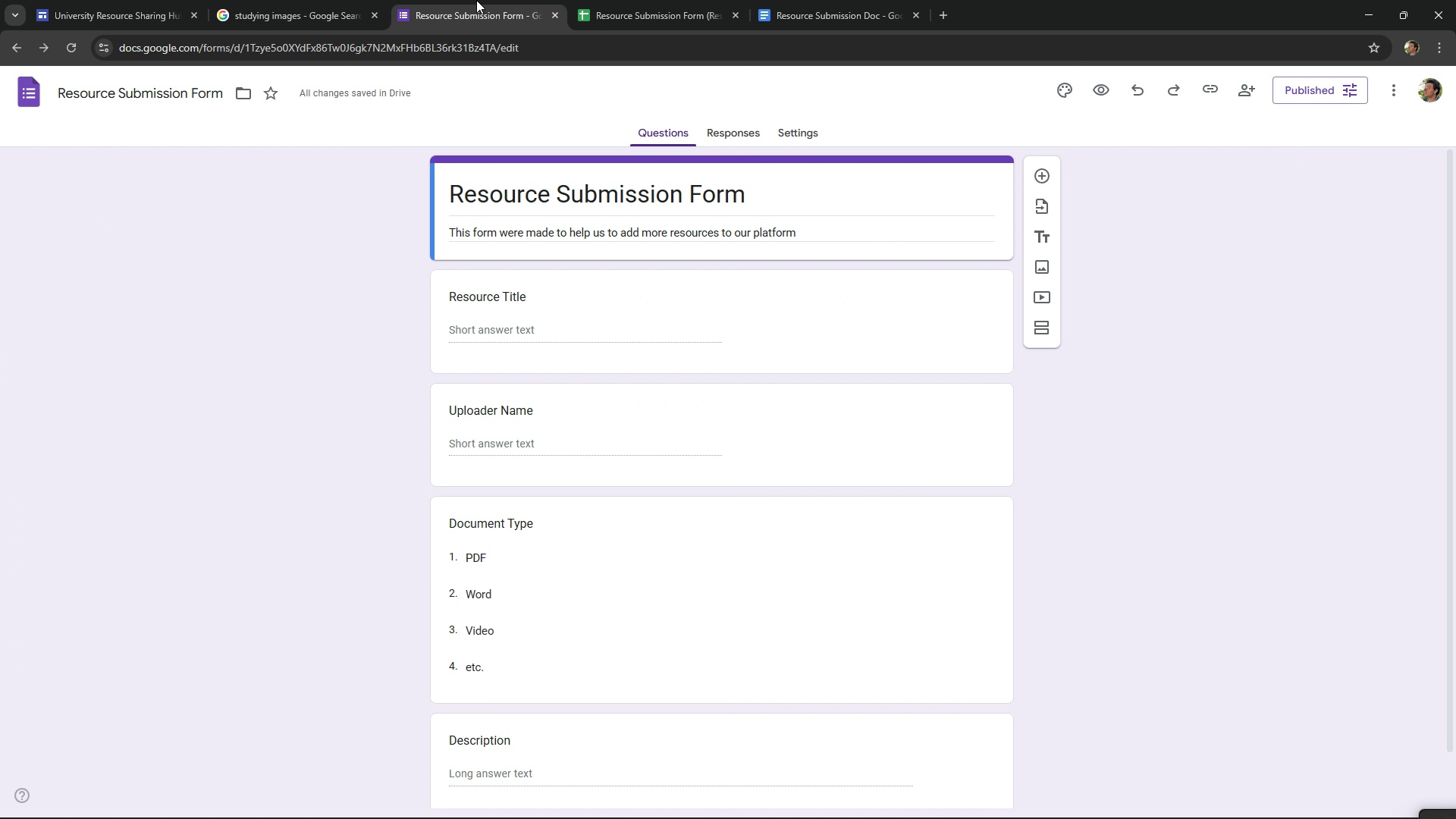 
left_click([692, 0])
 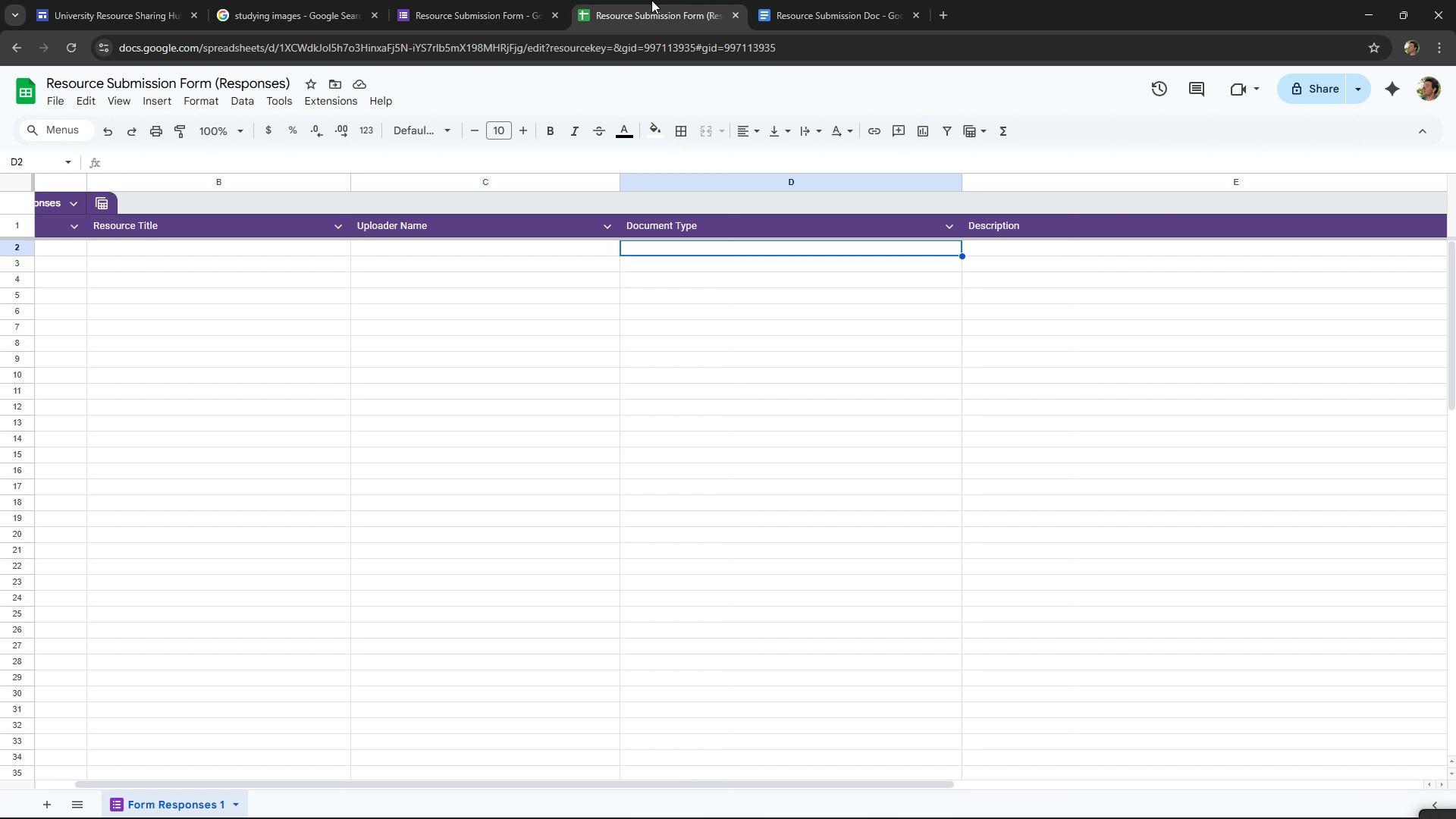 
left_click([546, 0])
 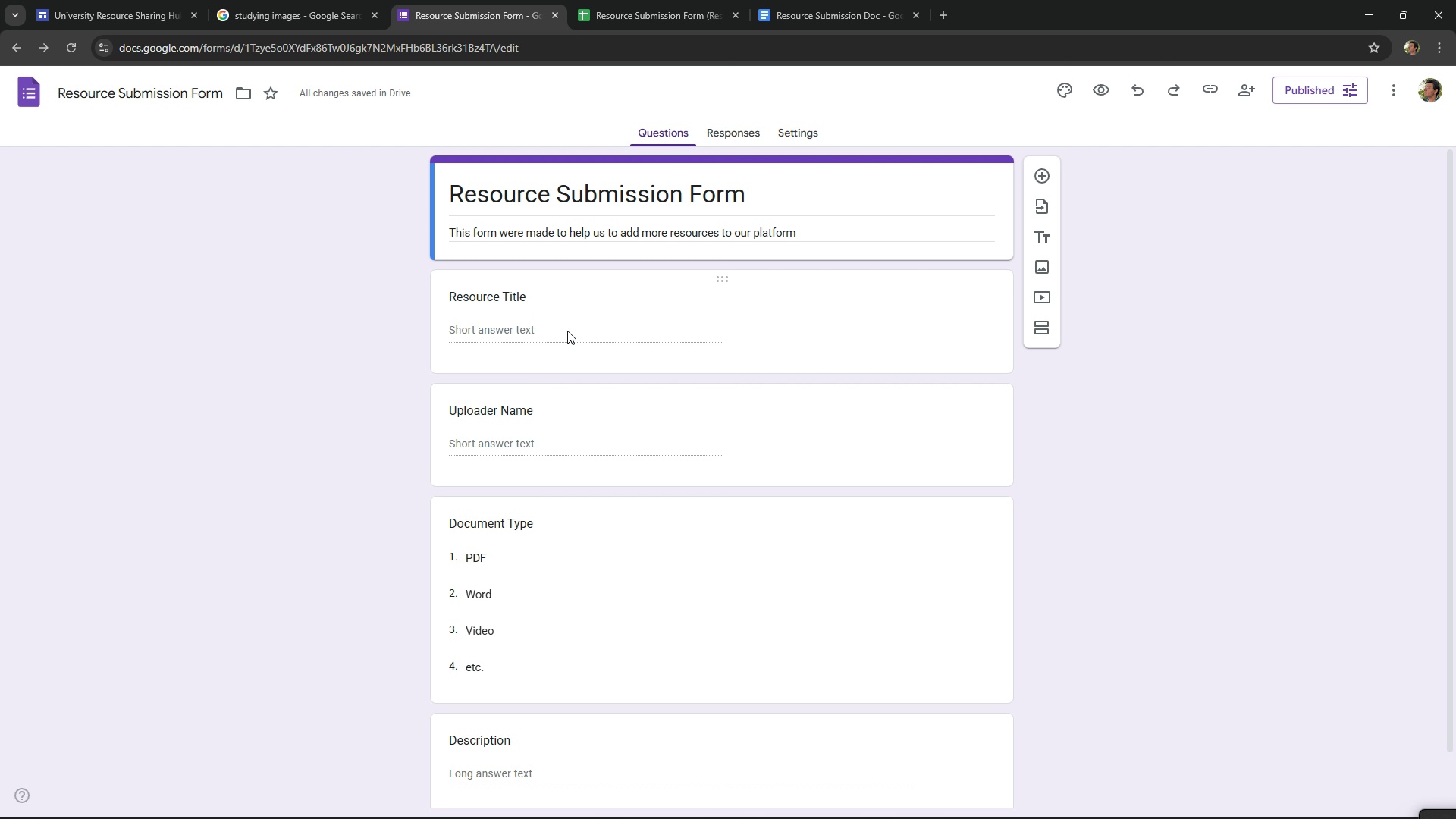 
double_click([520, 322])
 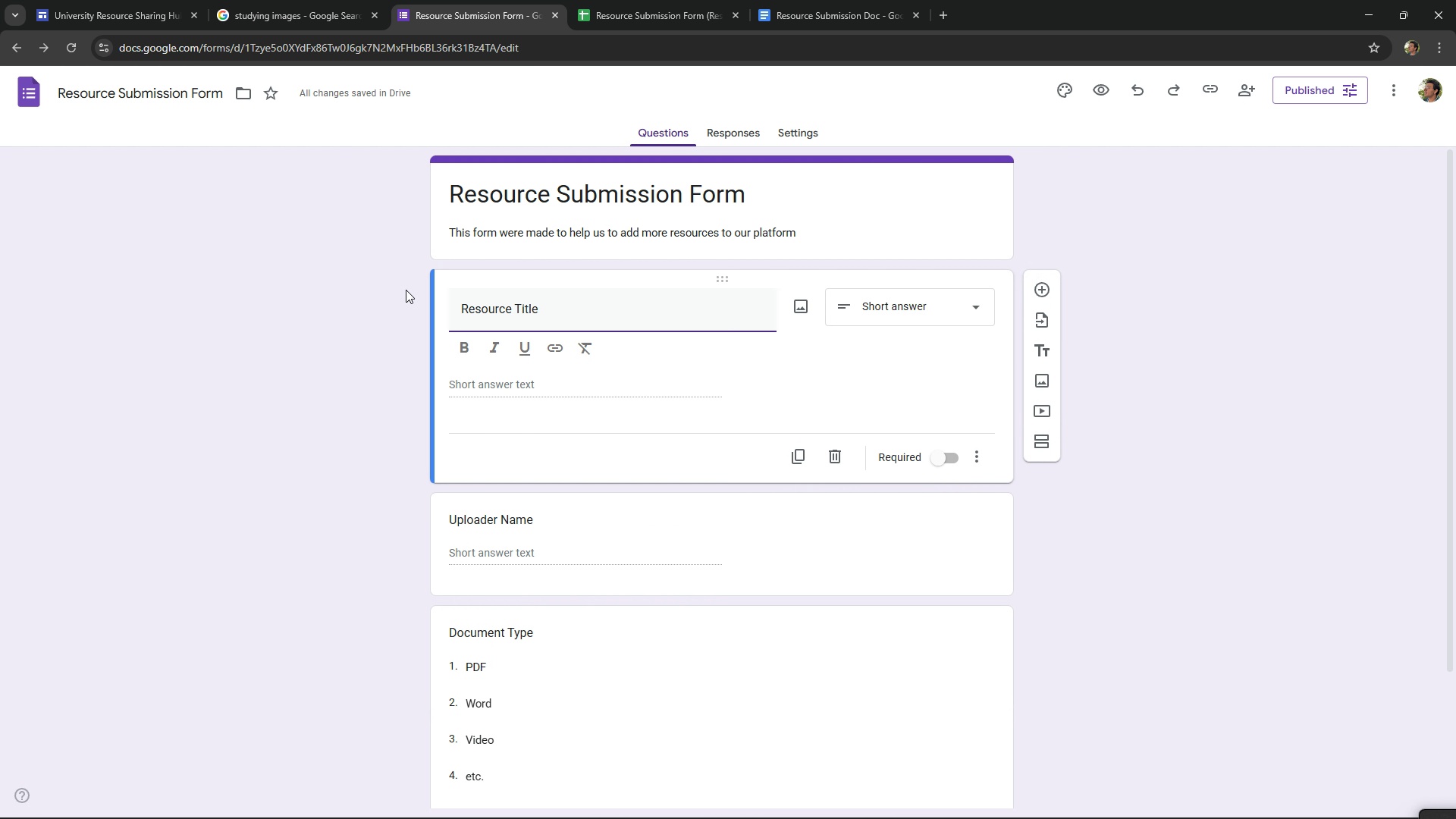 
left_click([403, 290])
 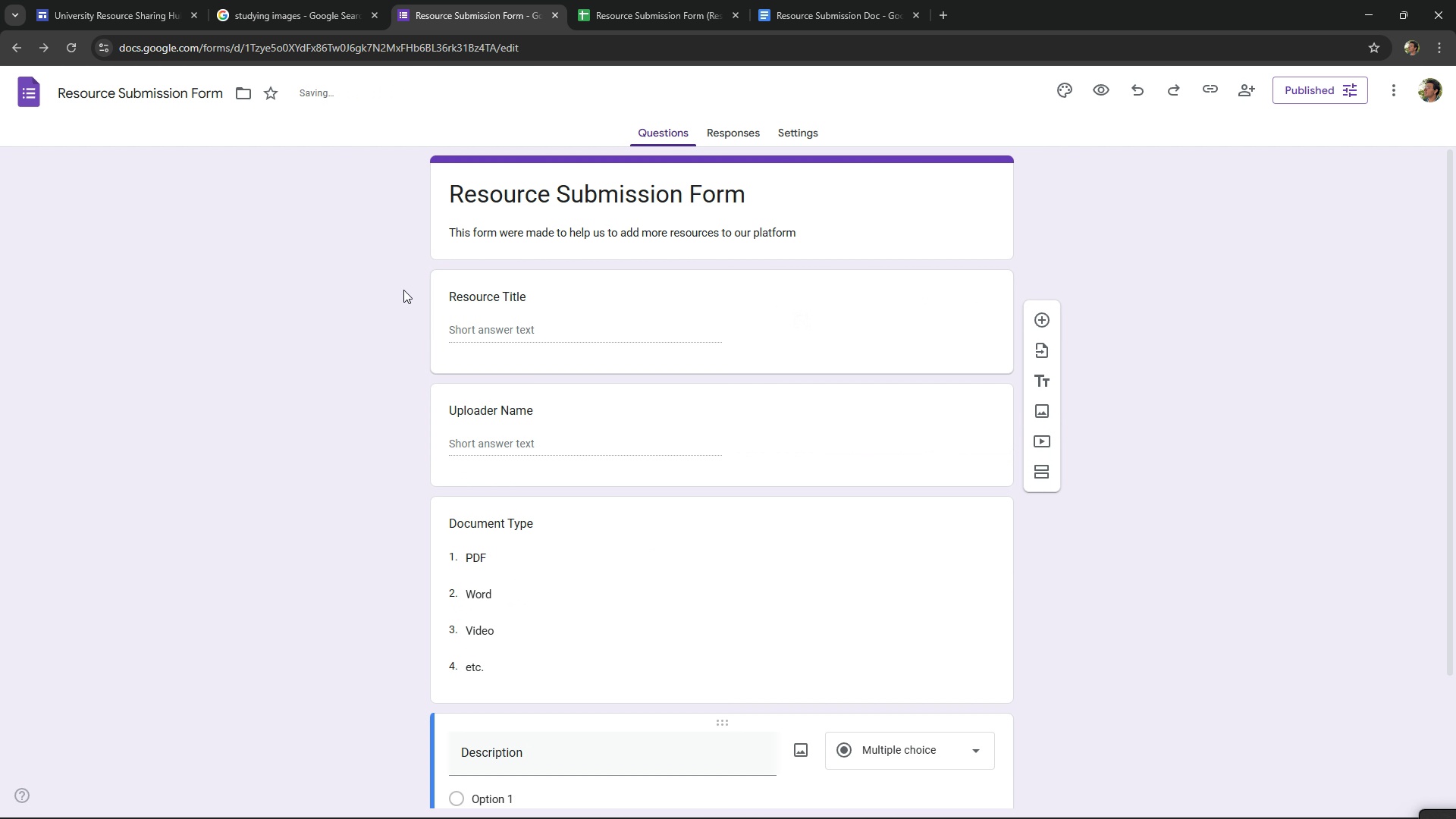 
key(Control+ControlLeft)
 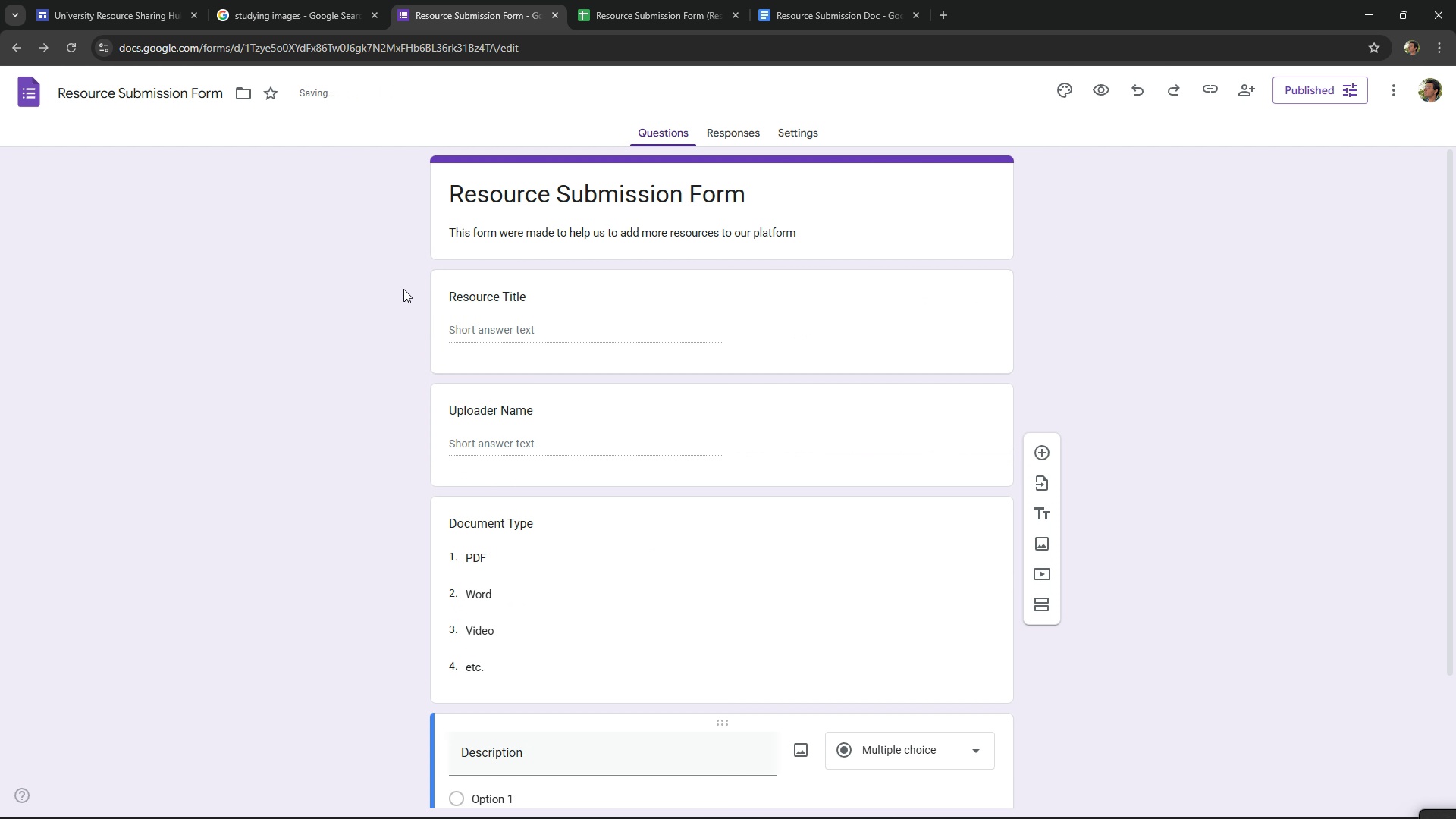 
key(Control+Z)
 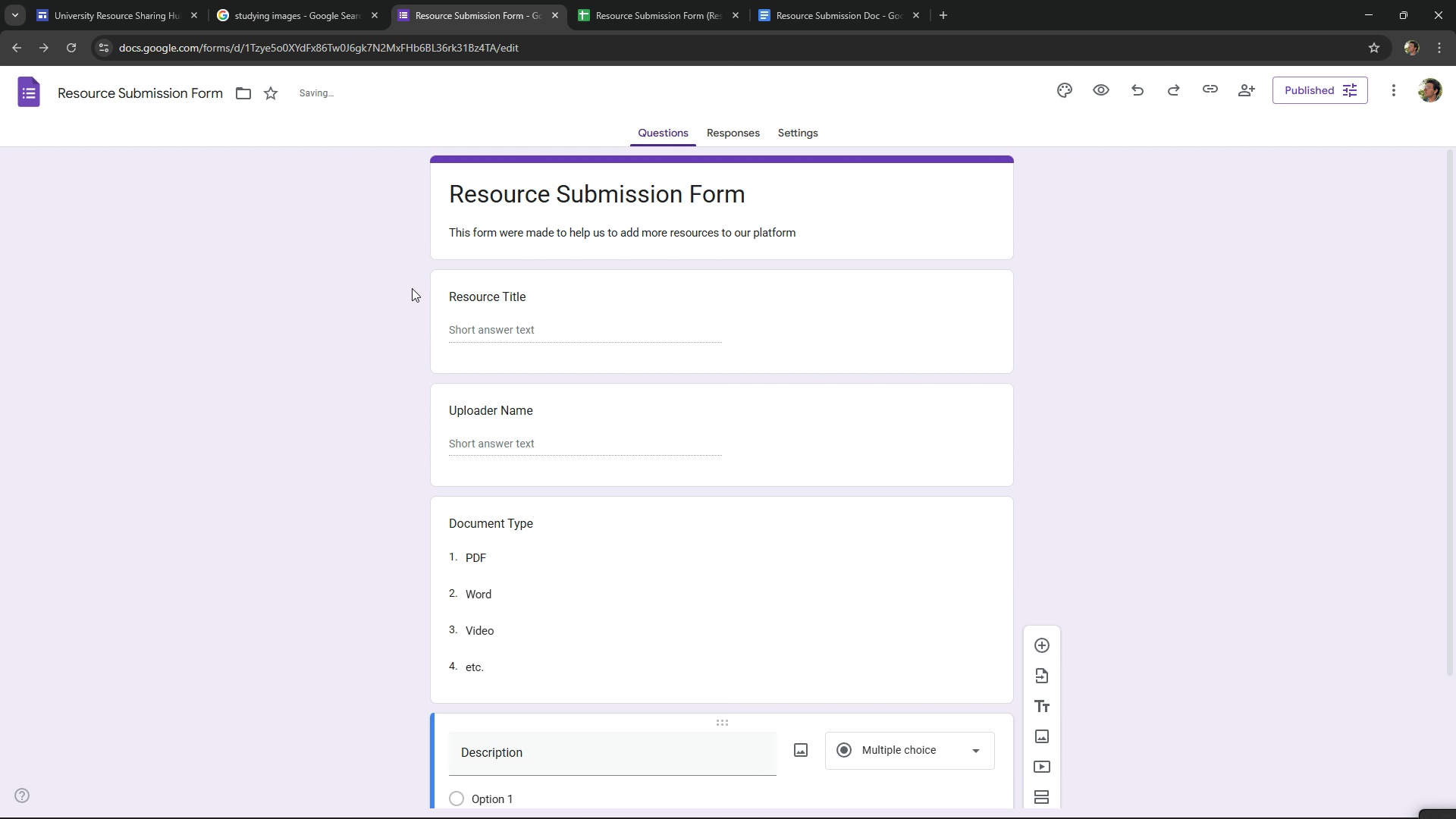 
scroll: coordinate [412, 288], scroll_direction: down, amount: 5.0
 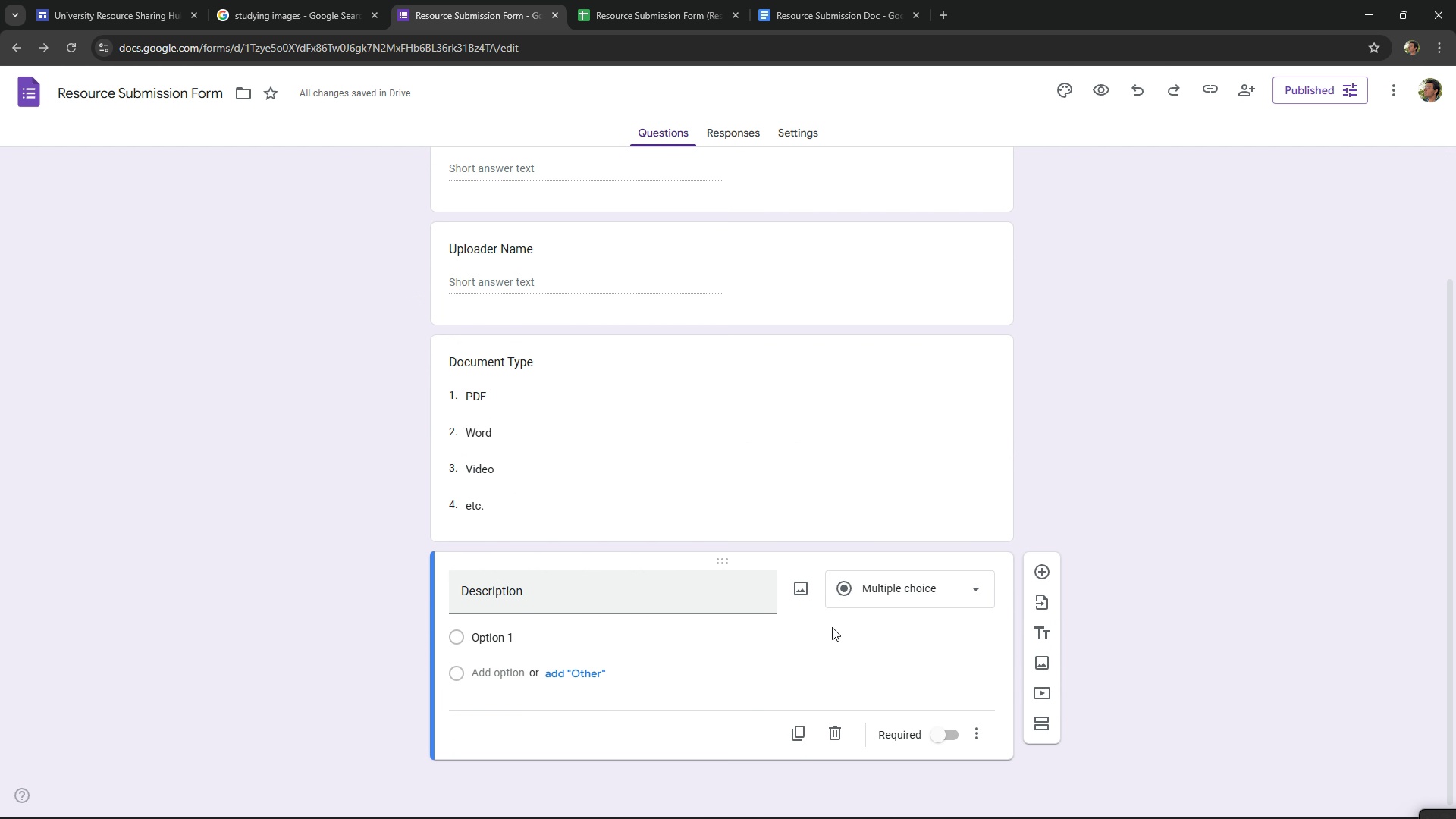 
left_click([907, 604])
 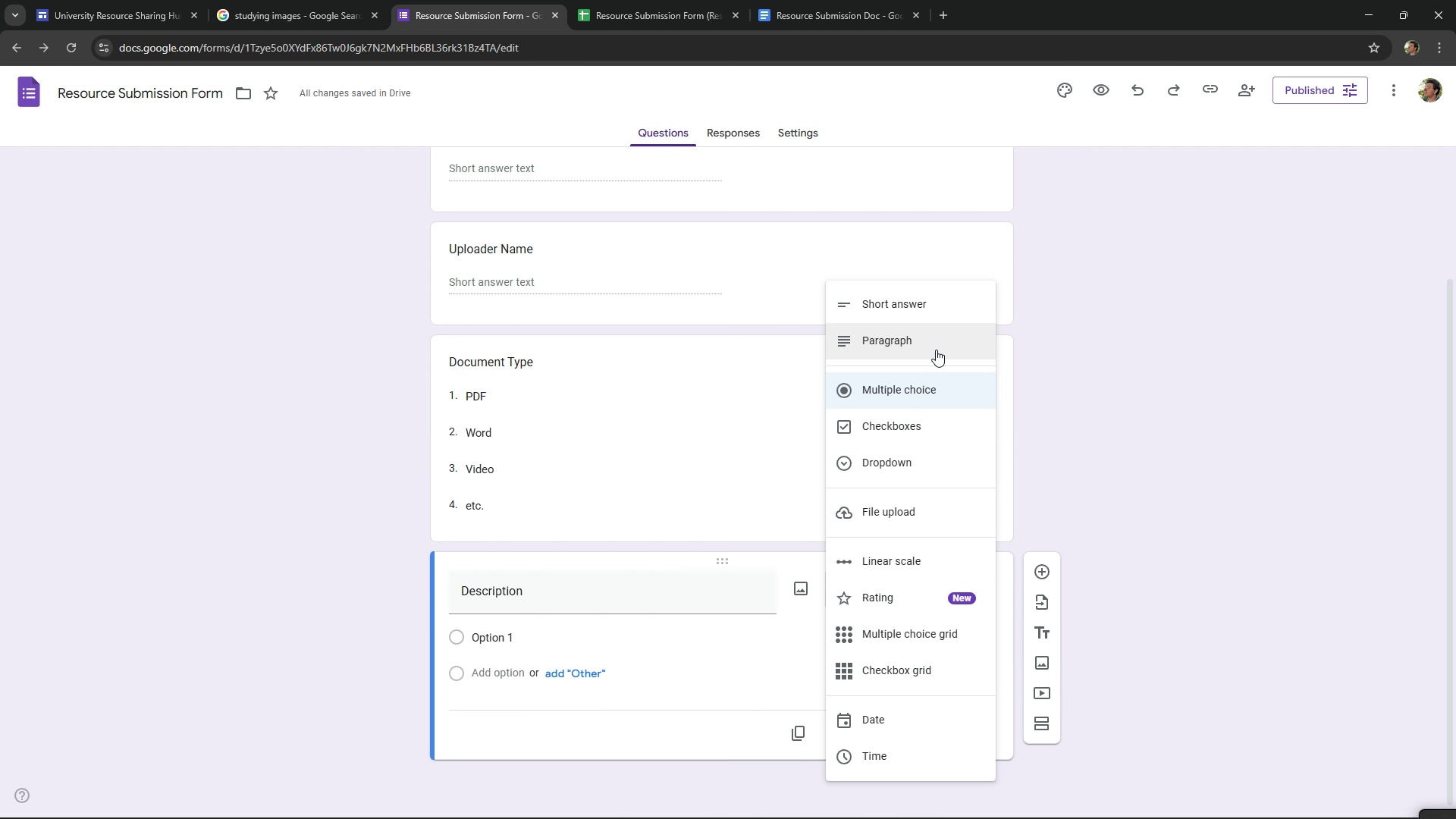 
left_click([938, 342])
 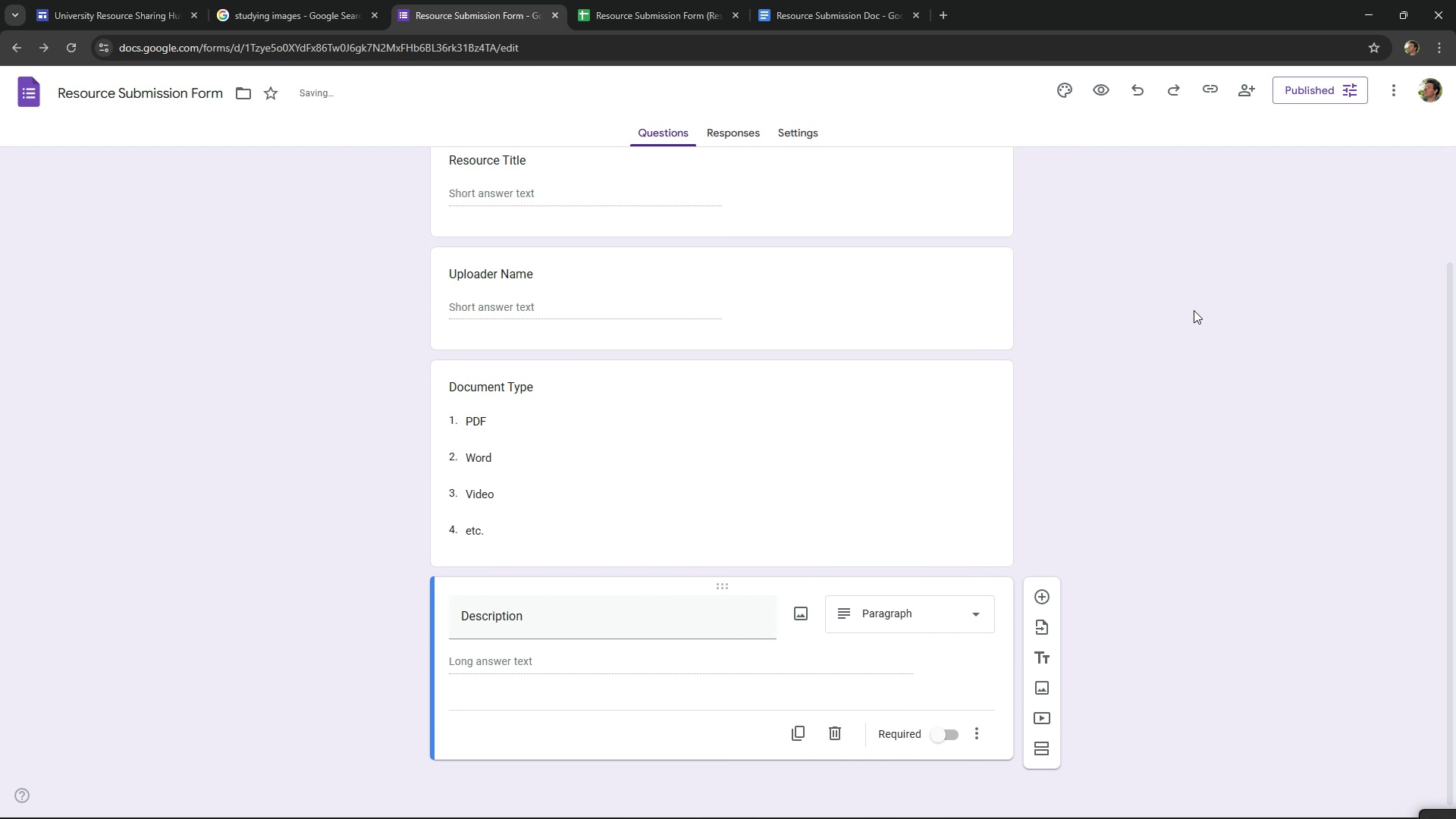 
left_click([1194, 309])
 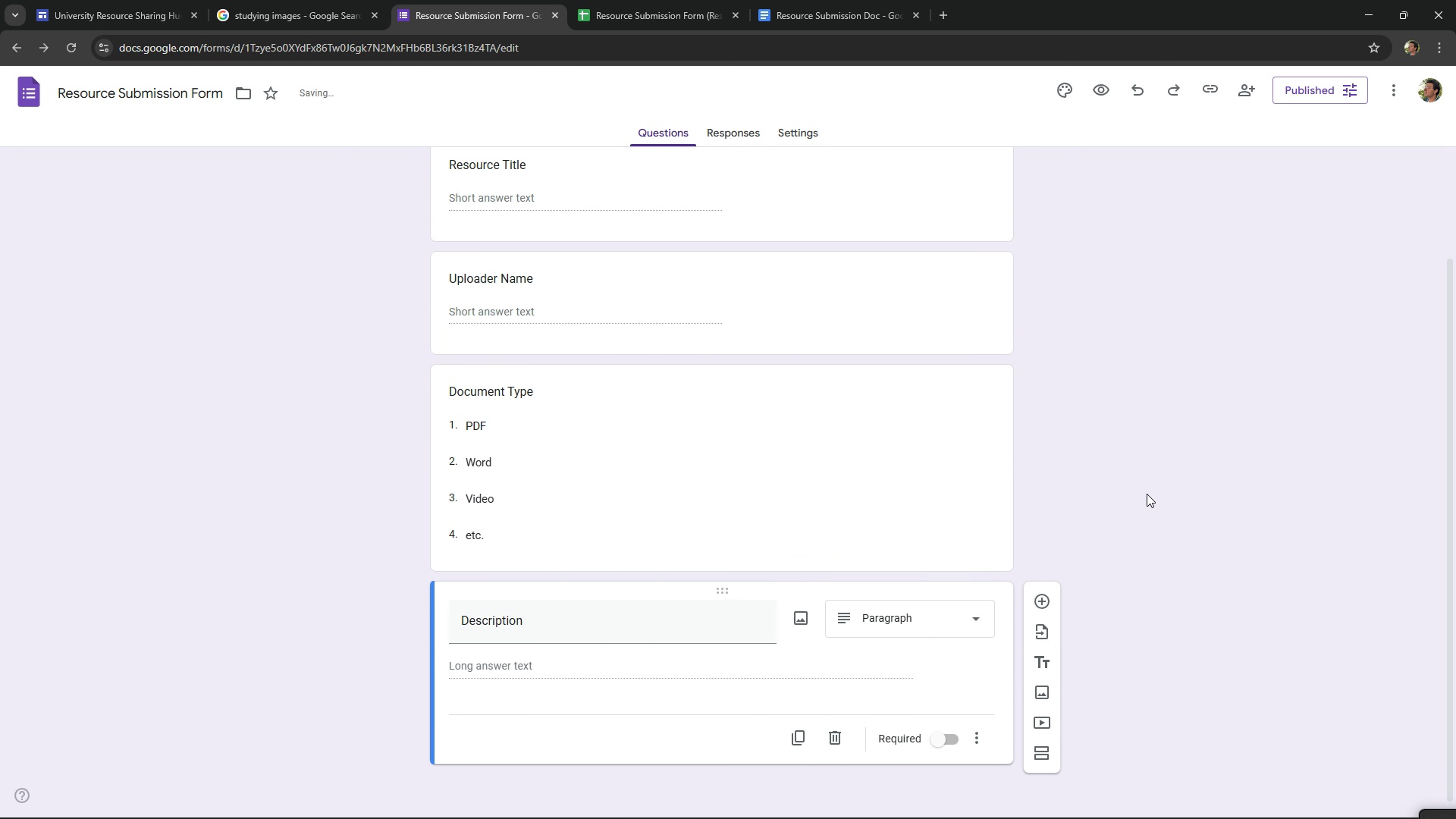 
scroll: coordinate [1147, 494], scroll_direction: up, amount: 8.0
 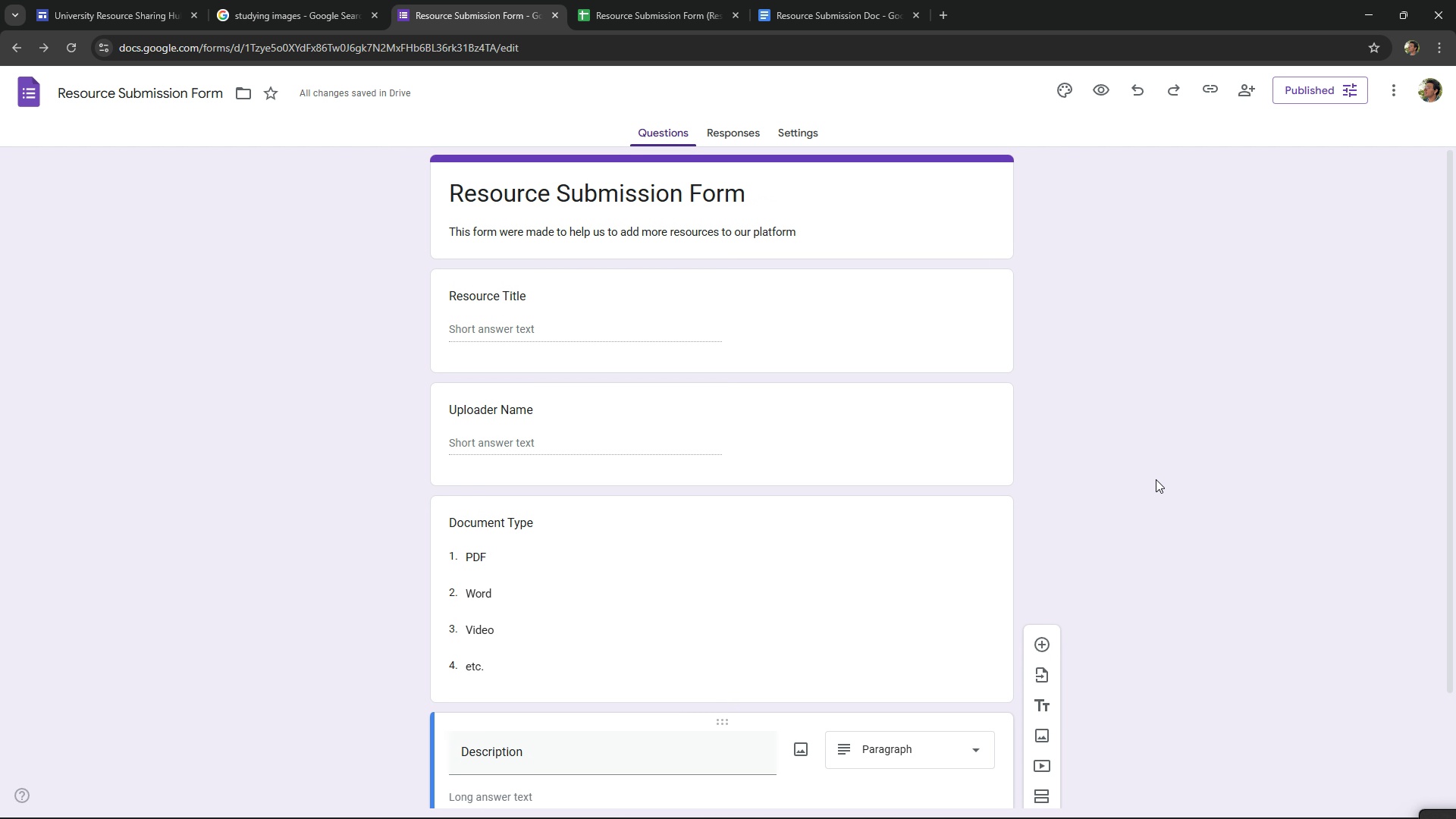 
scroll: coordinate [1156, 479], scroll_direction: down, amount: 3.0
 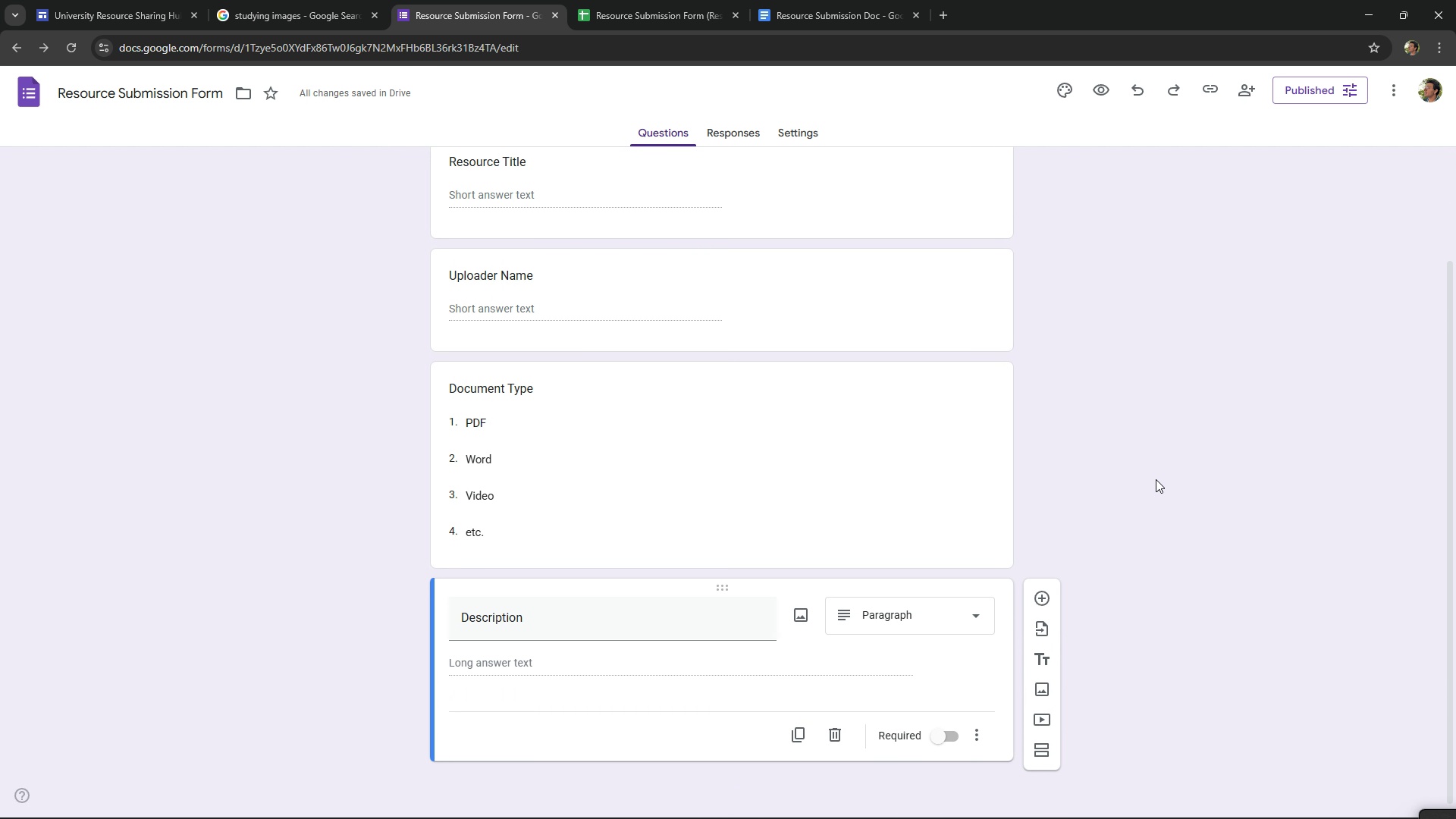 
scroll: coordinate [1156, 479], scroll_direction: up, amount: 8.0
 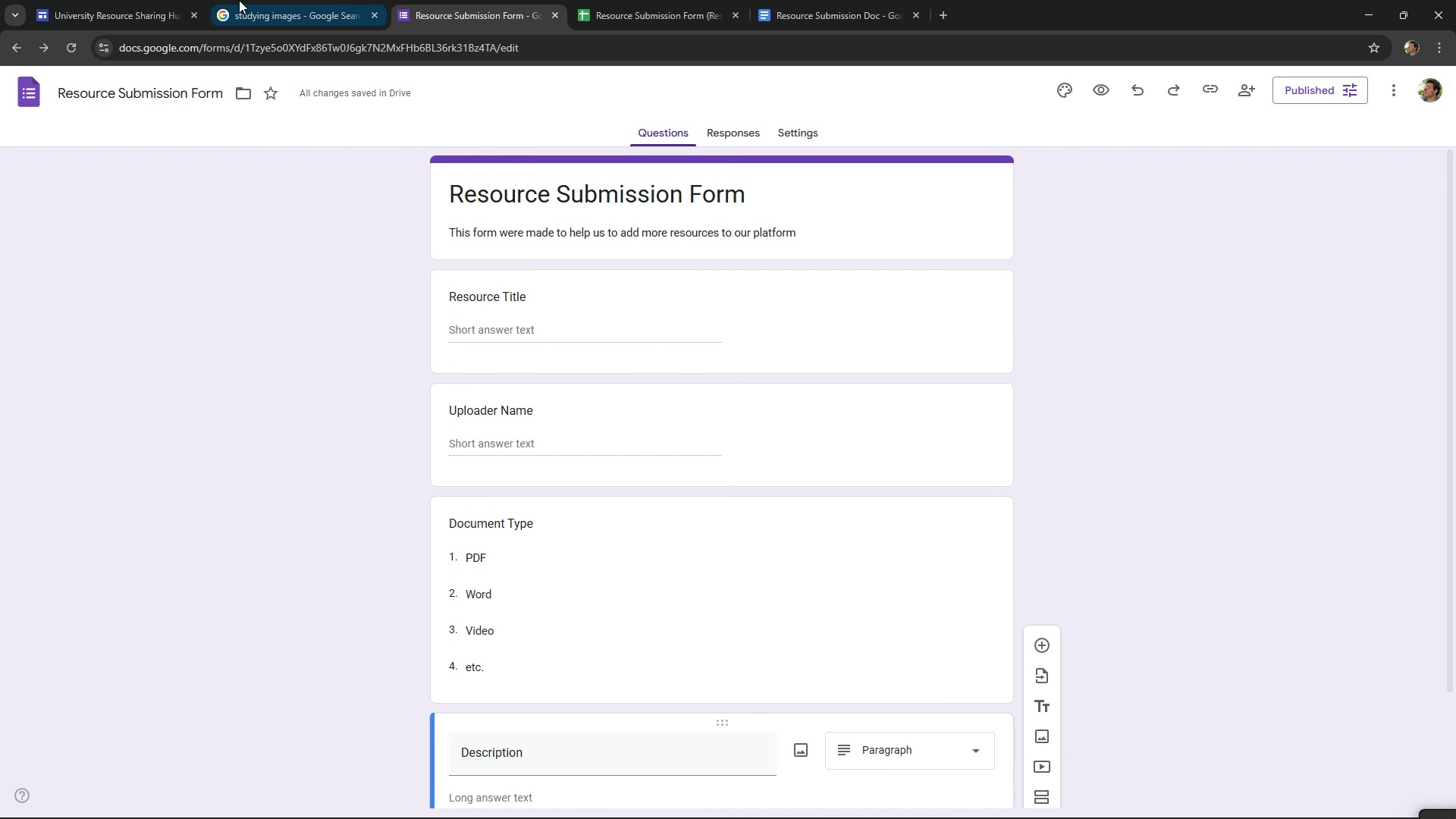 
left_click([206, 0])
 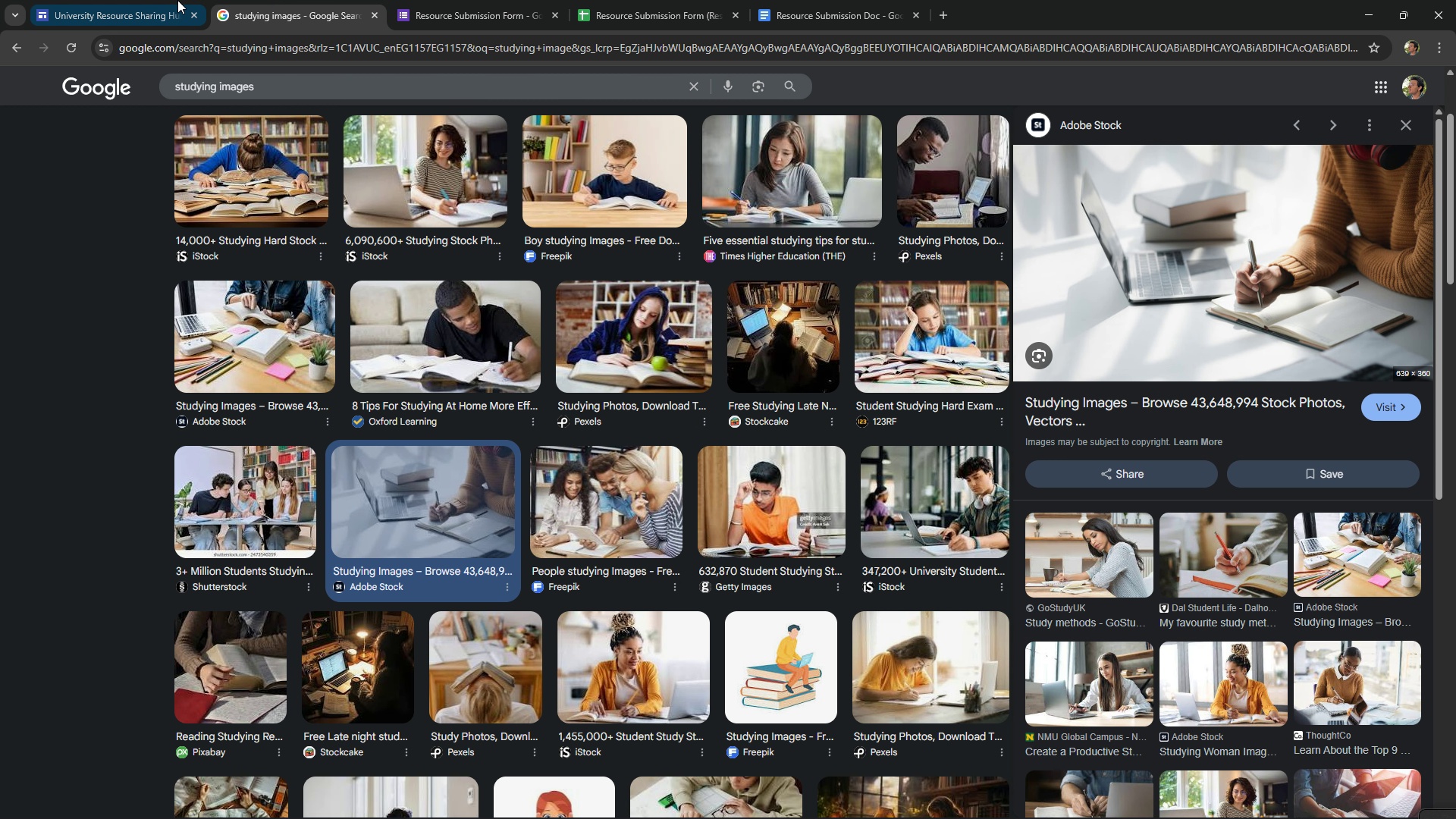 
double_click([177, 0])
 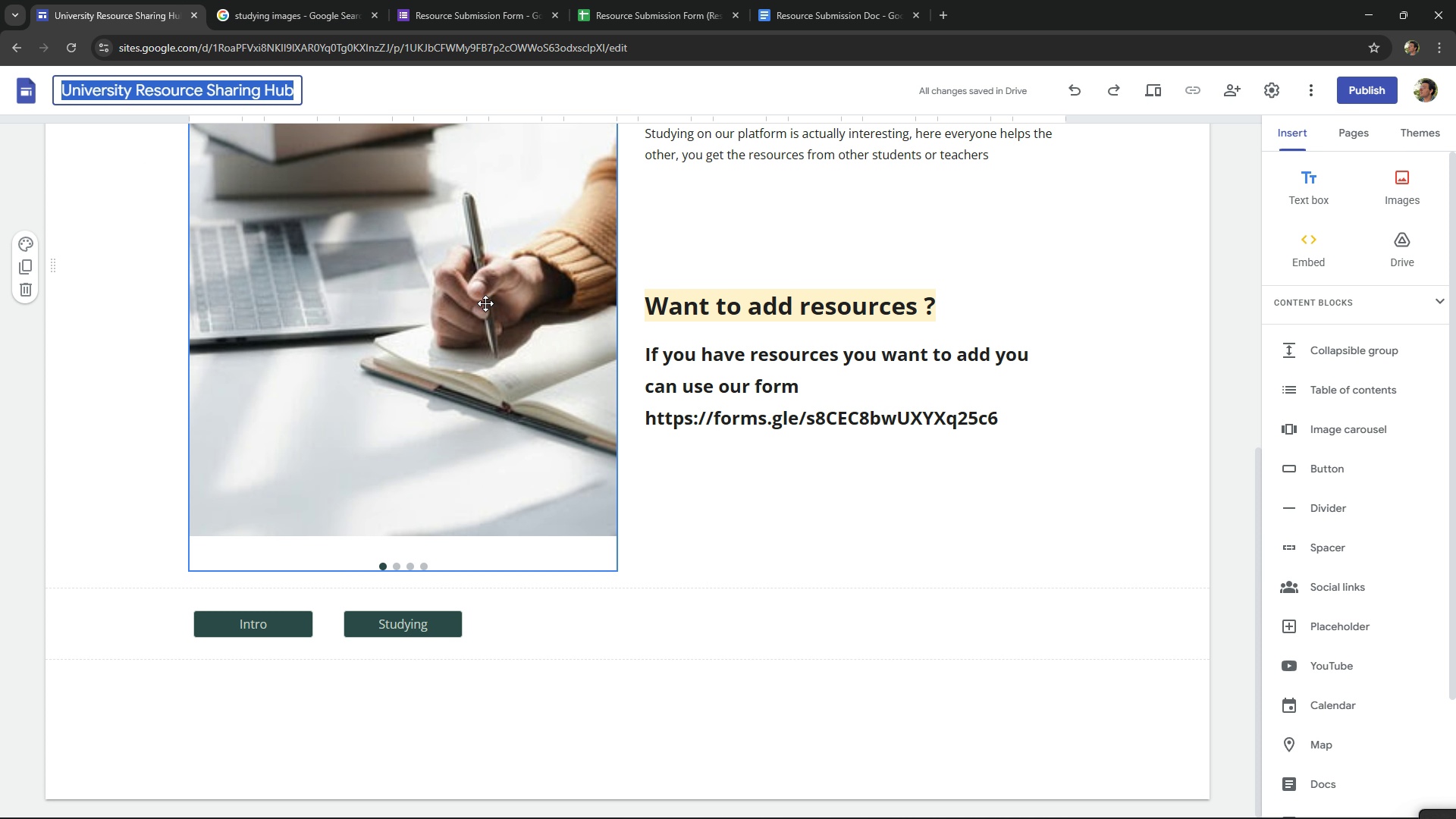 
scroll: coordinate [833, 448], scroll_direction: up, amount: 14.0
 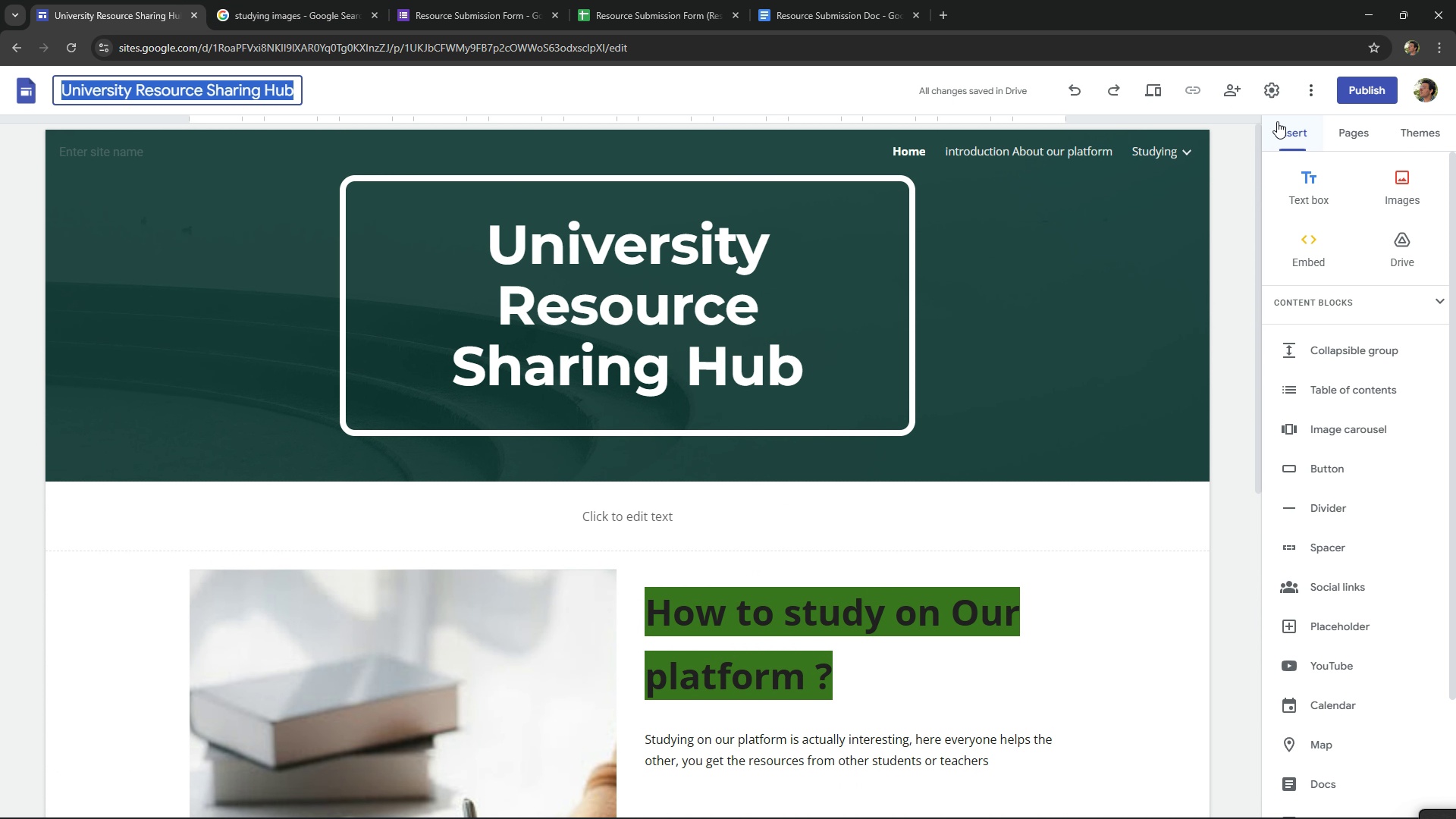 
left_click([1335, 131])
 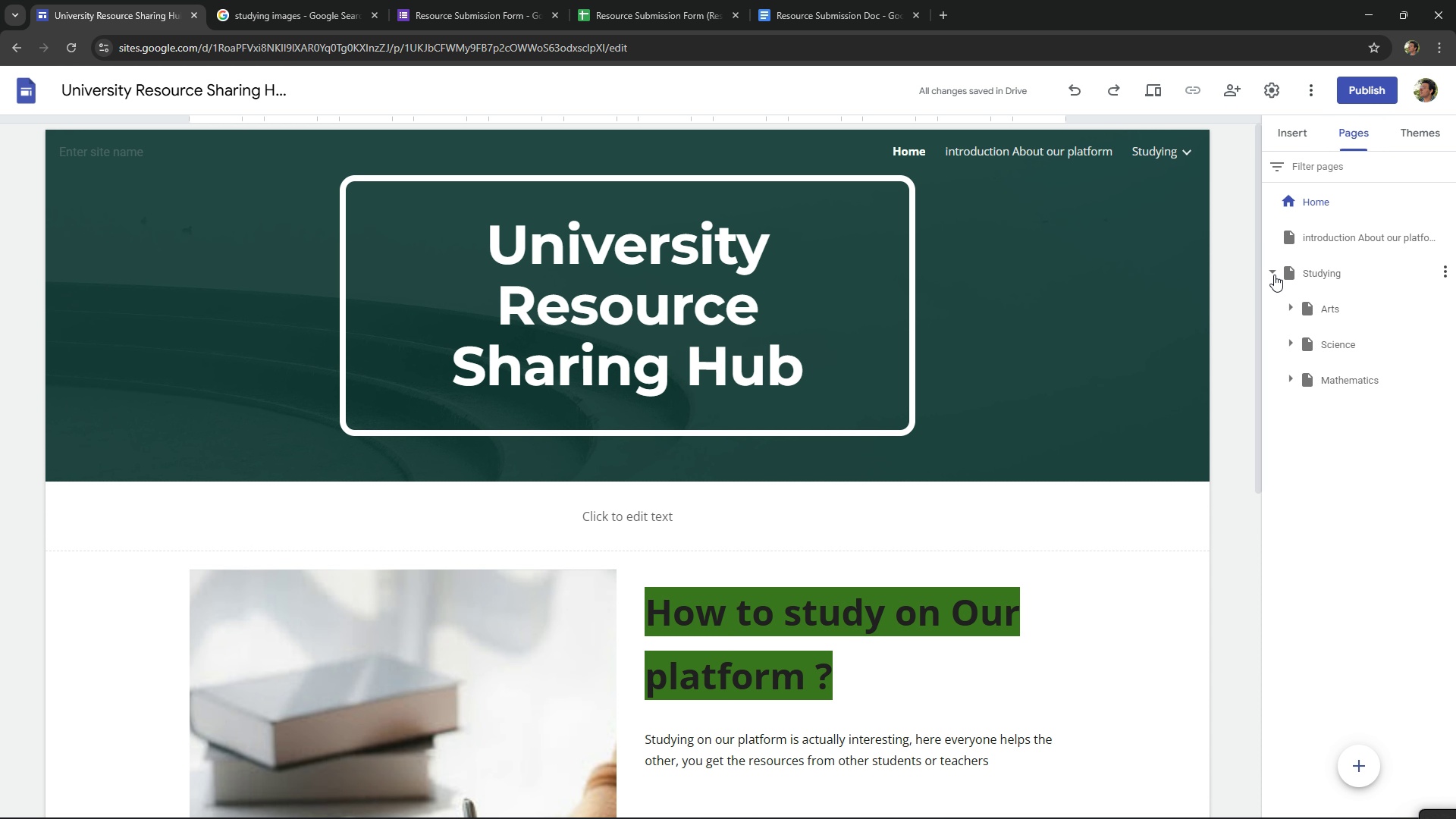 
left_click([1274, 275])
 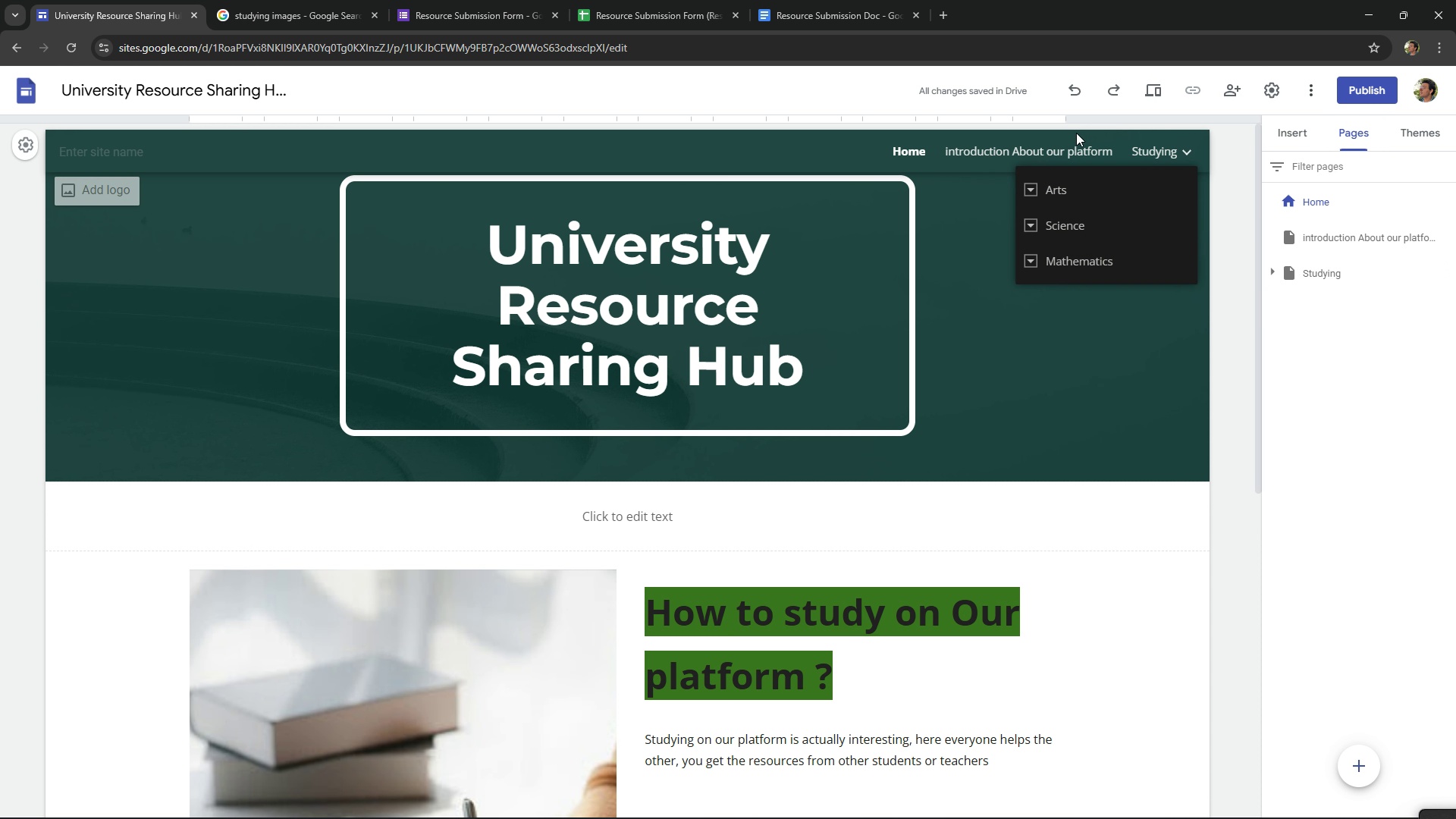 
scroll: coordinate [1175, 679], scroll_direction: down, amount: 10.0
 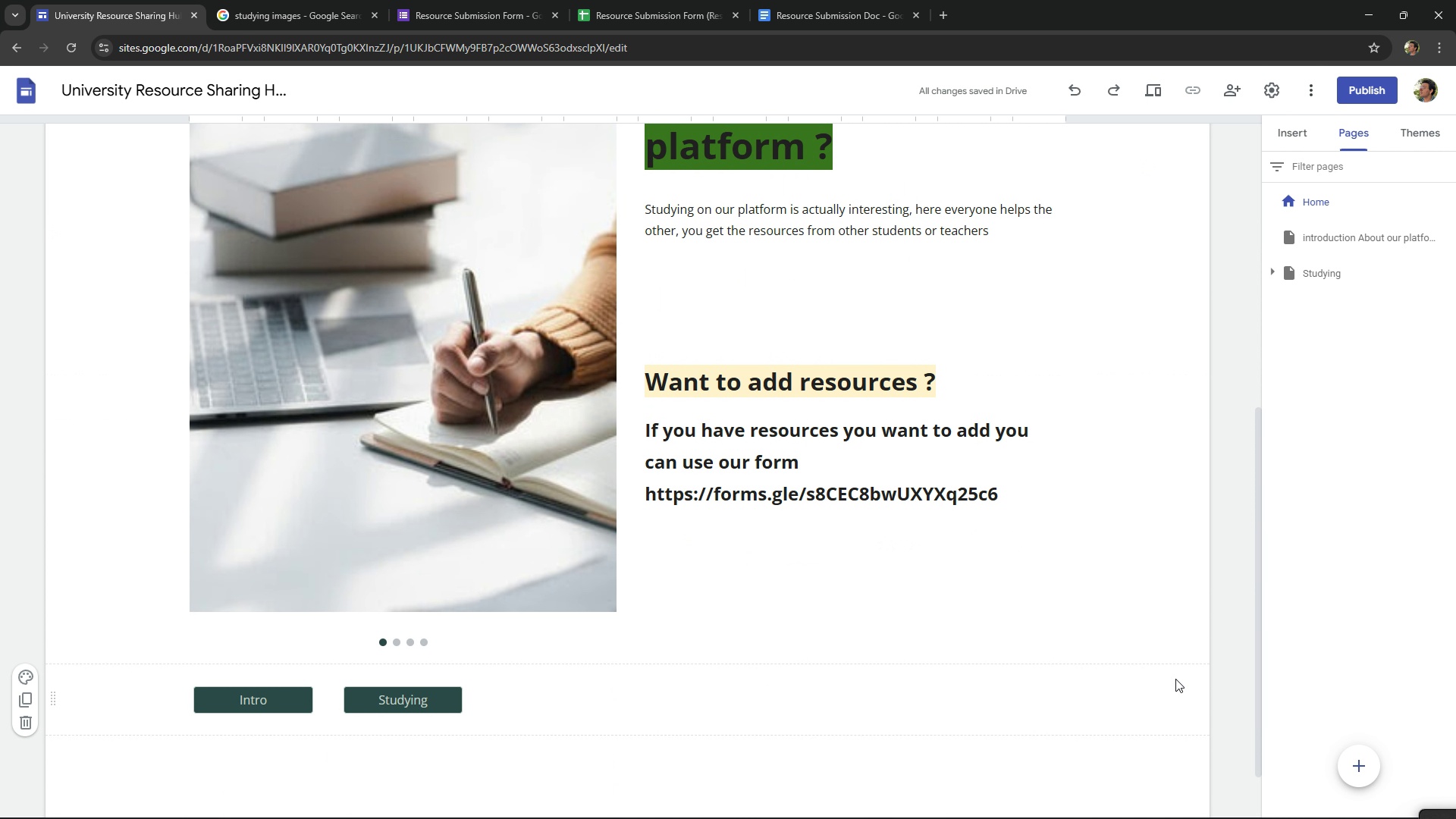 
scroll: coordinate [1175, 679], scroll_direction: up, amount: 10.0
 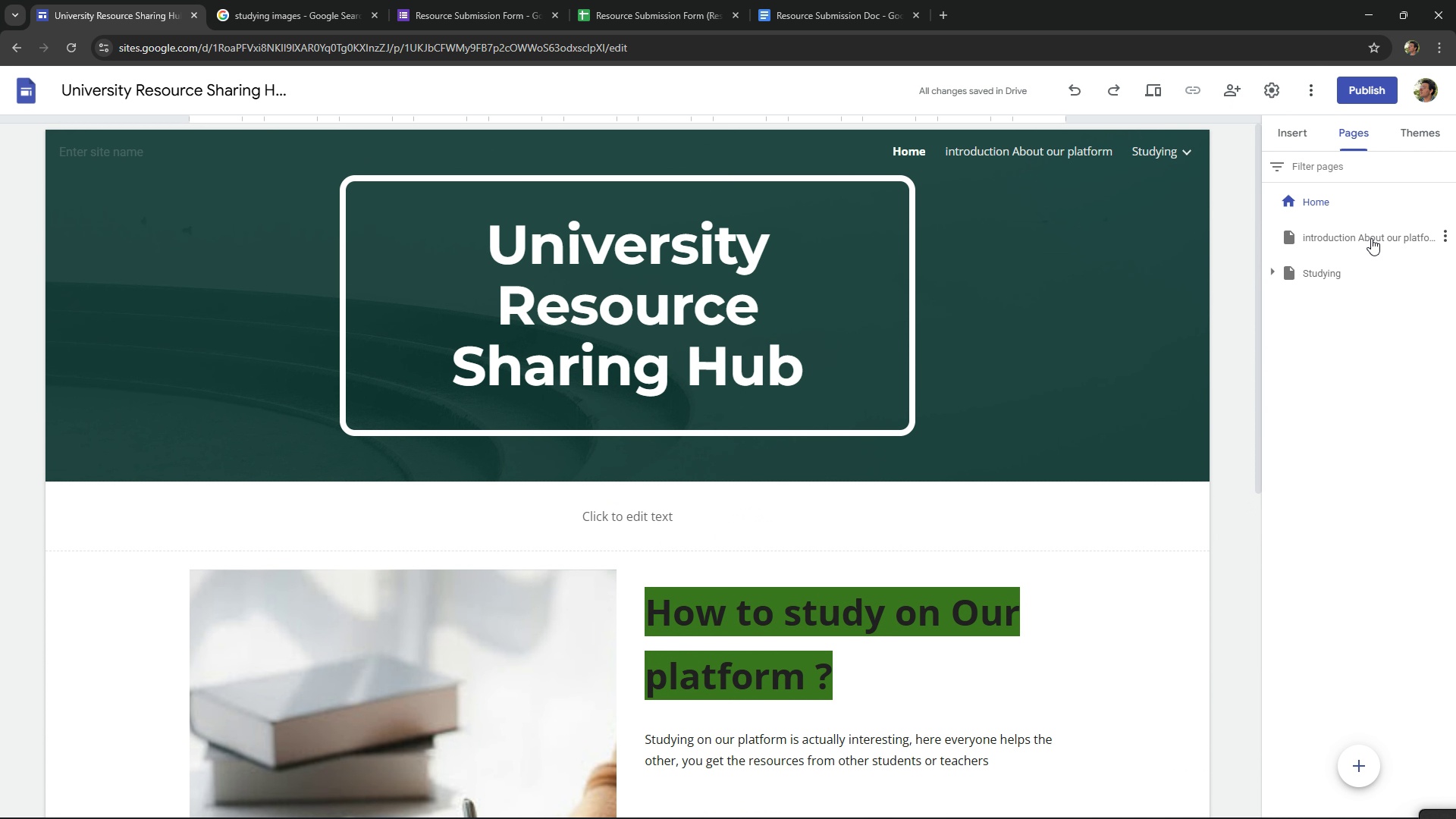 
left_click([1371, 238])
 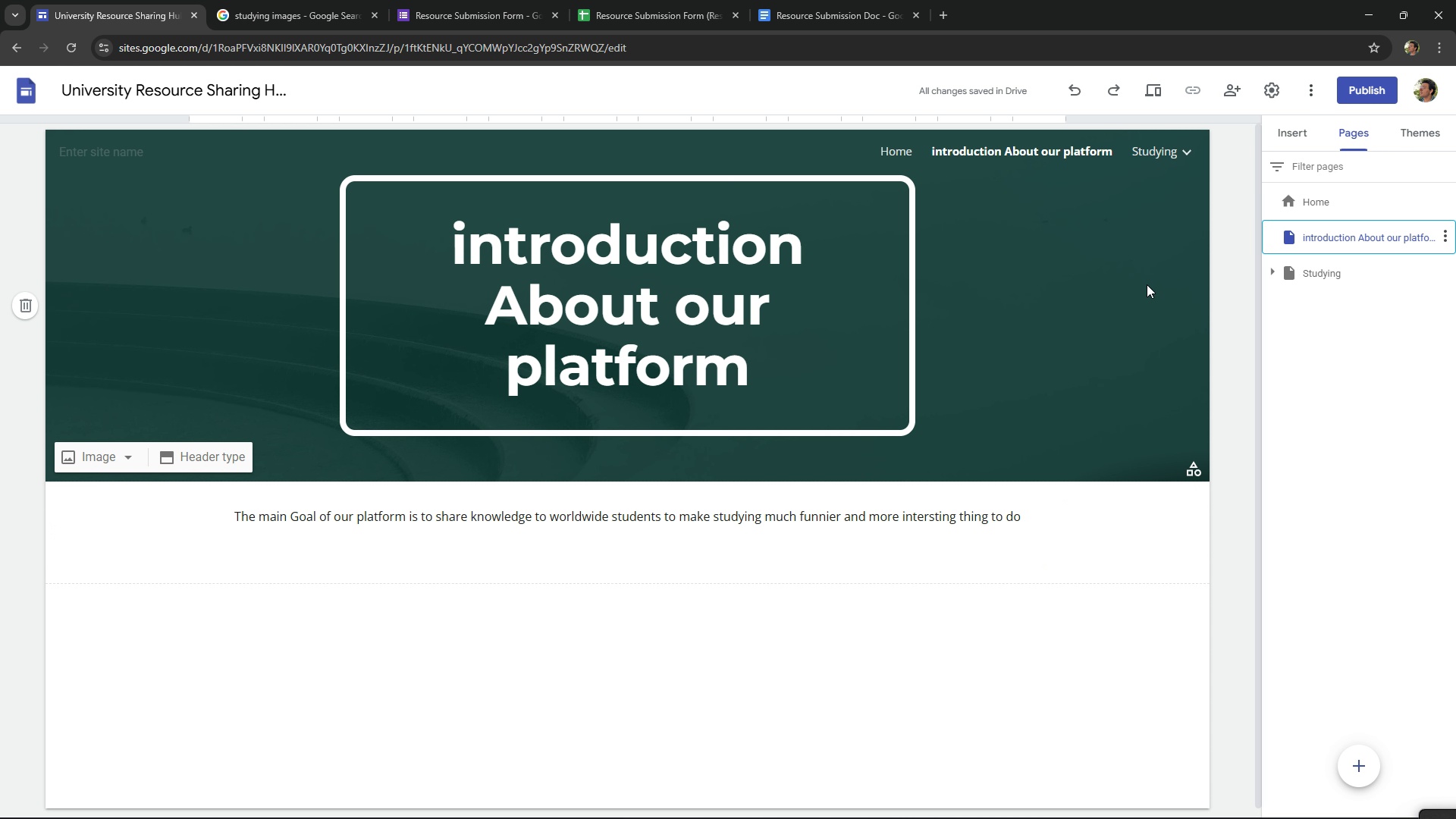 
wait(7.0)
 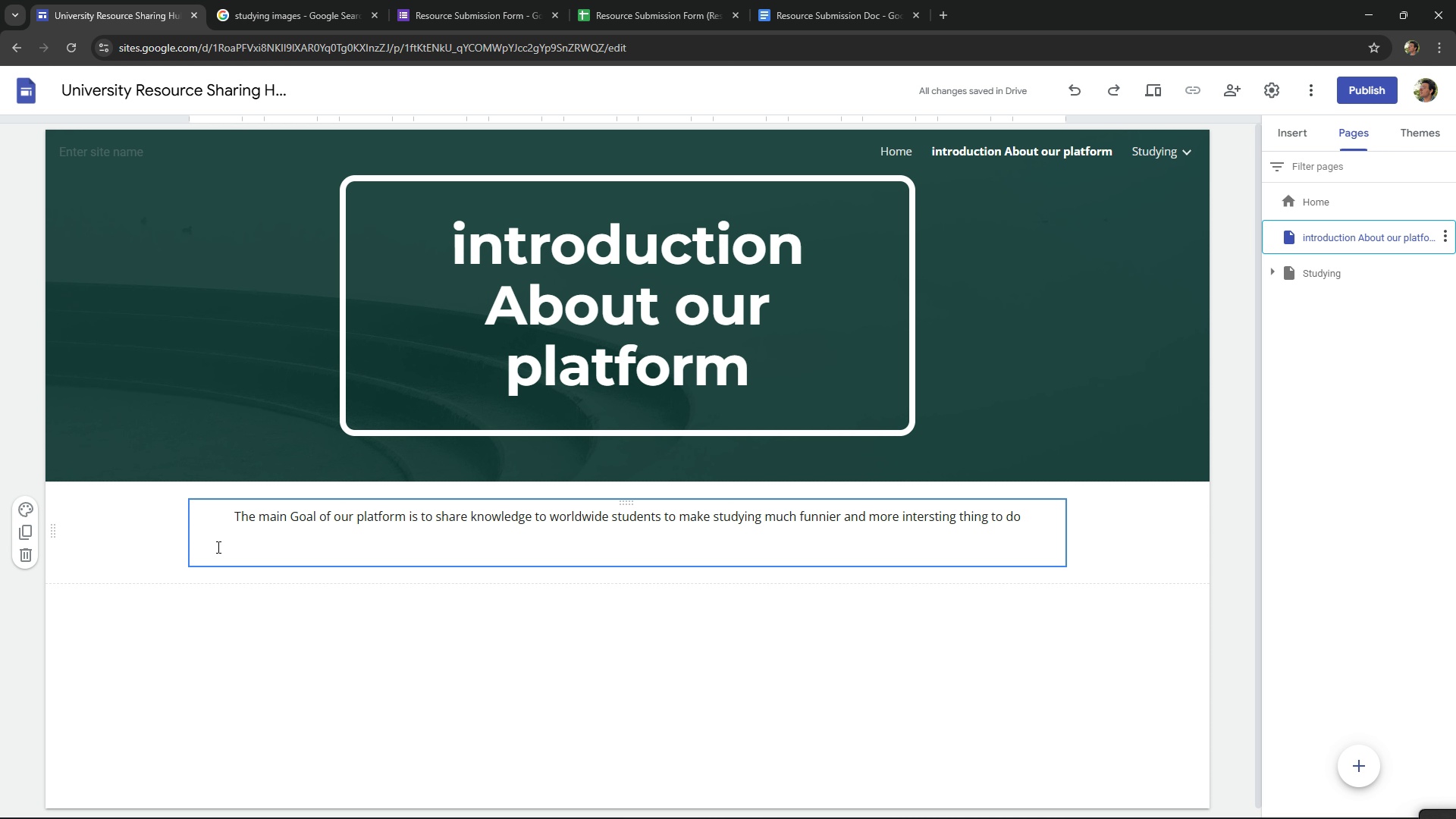 
left_click([1277, 136])
 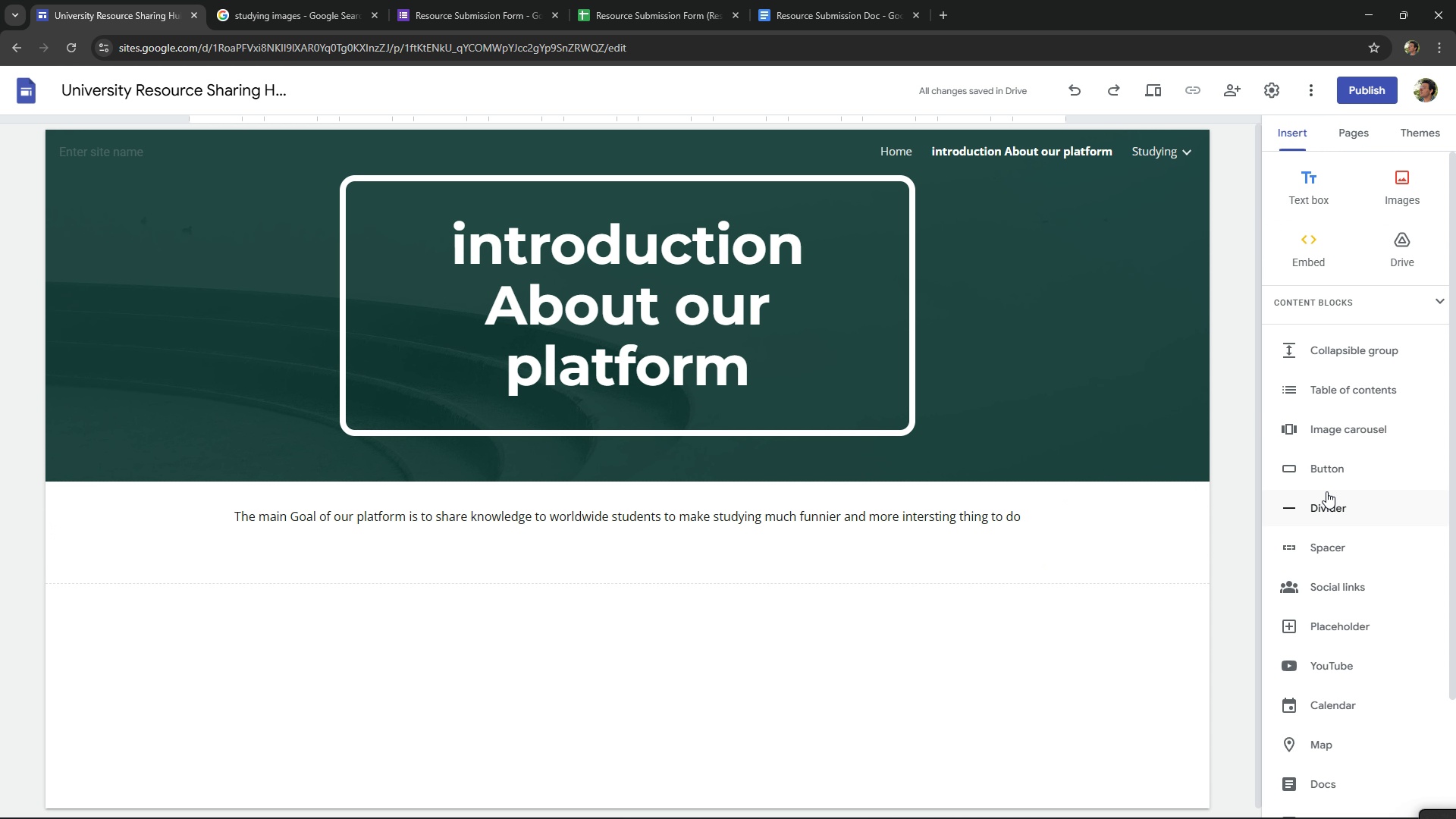 
scroll: coordinate [1329, 494], scroll_direction: down, amount: 7.0
 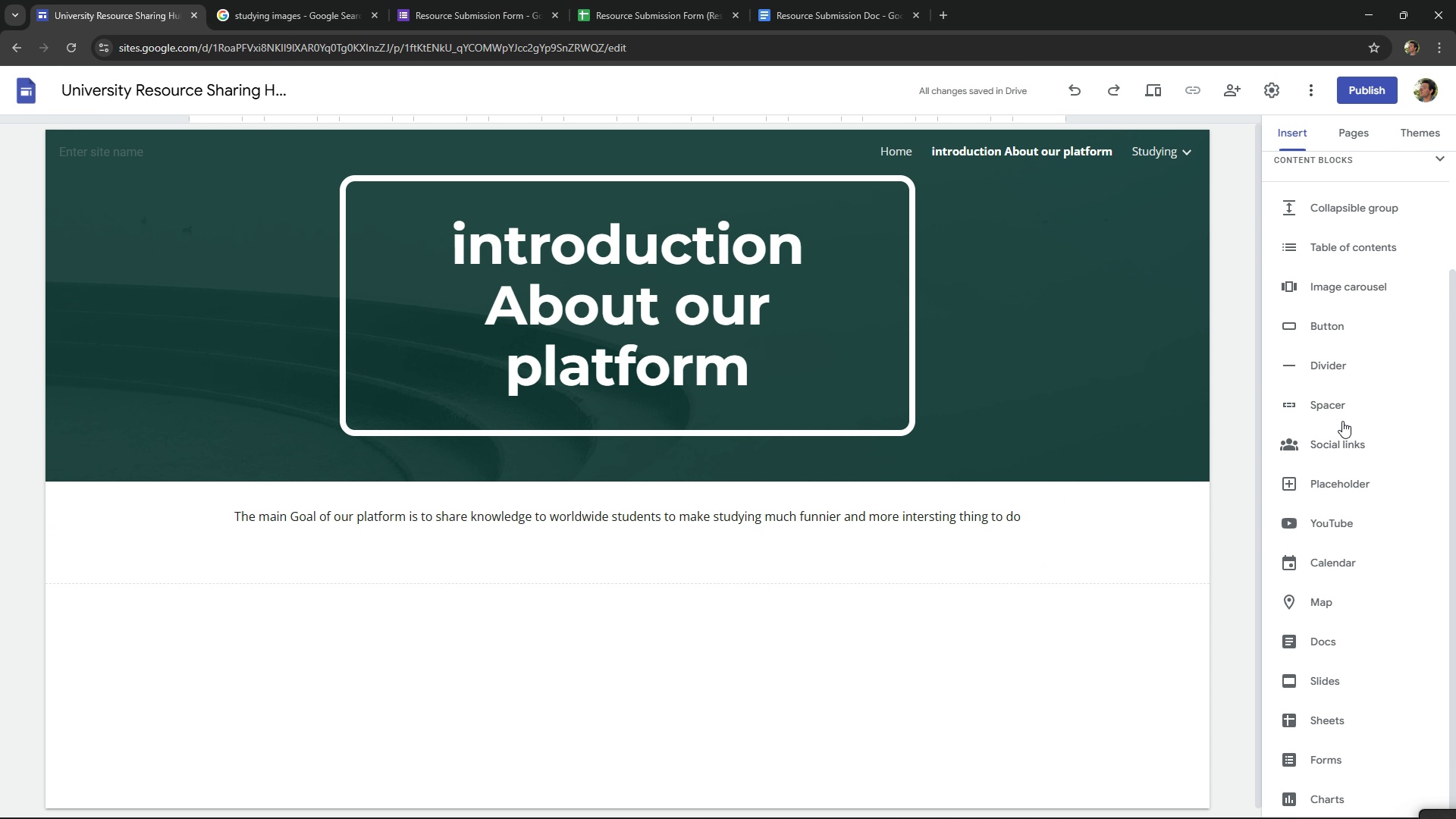 
left_click([1352, 334])
 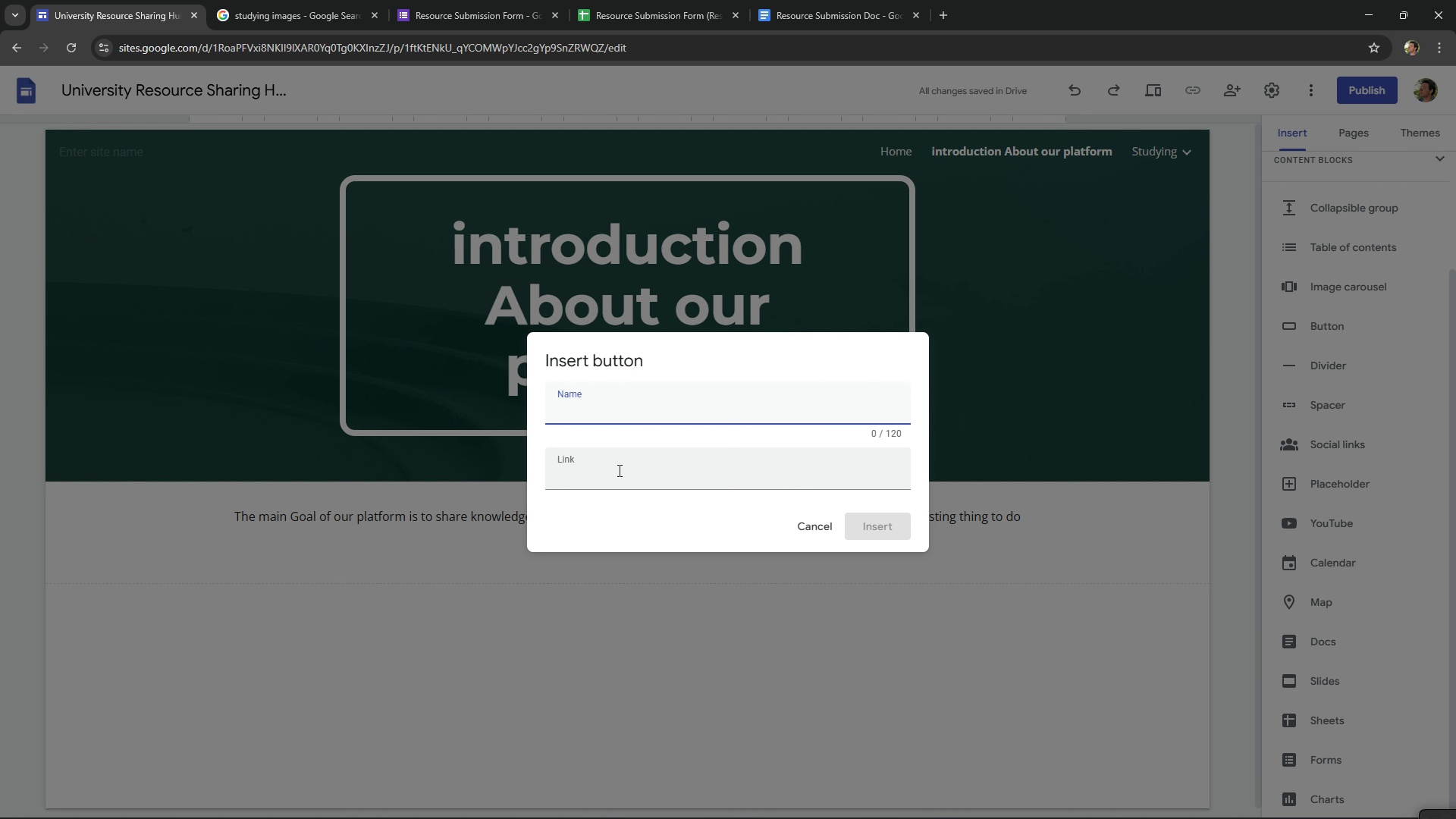 
left_click([618, 470])
 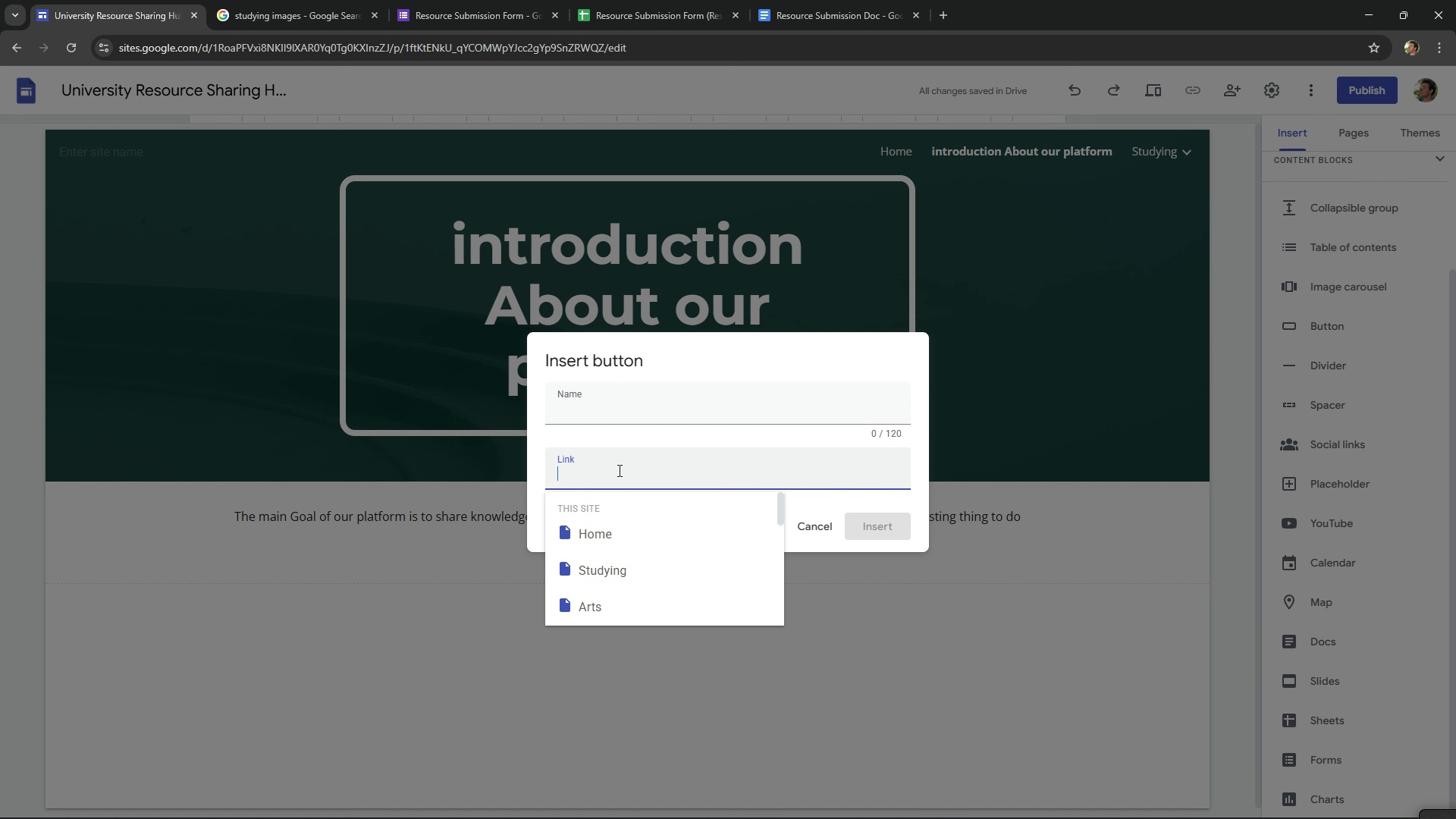 
type(introud)
 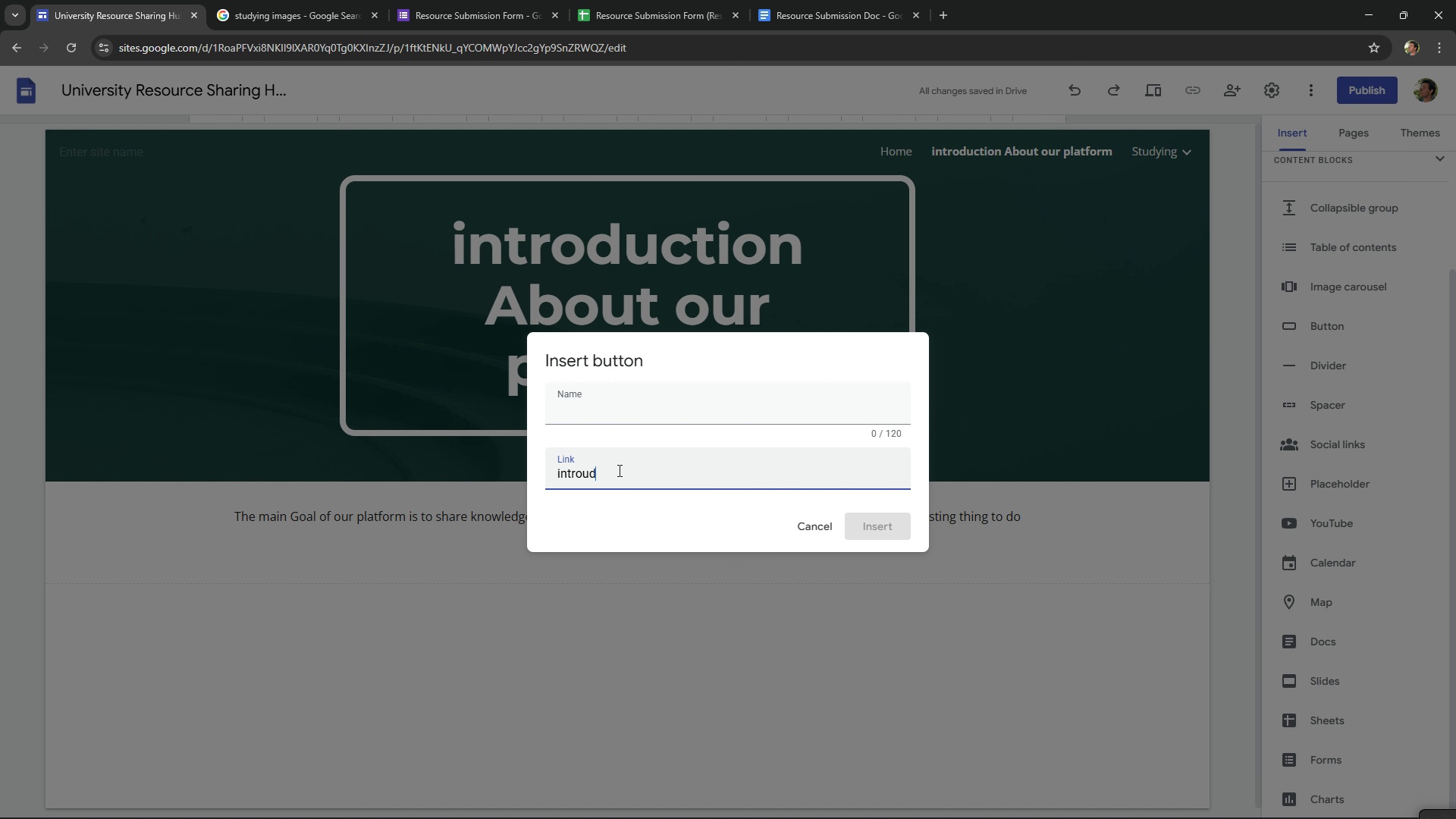 
key(Control+ControlLeft)
 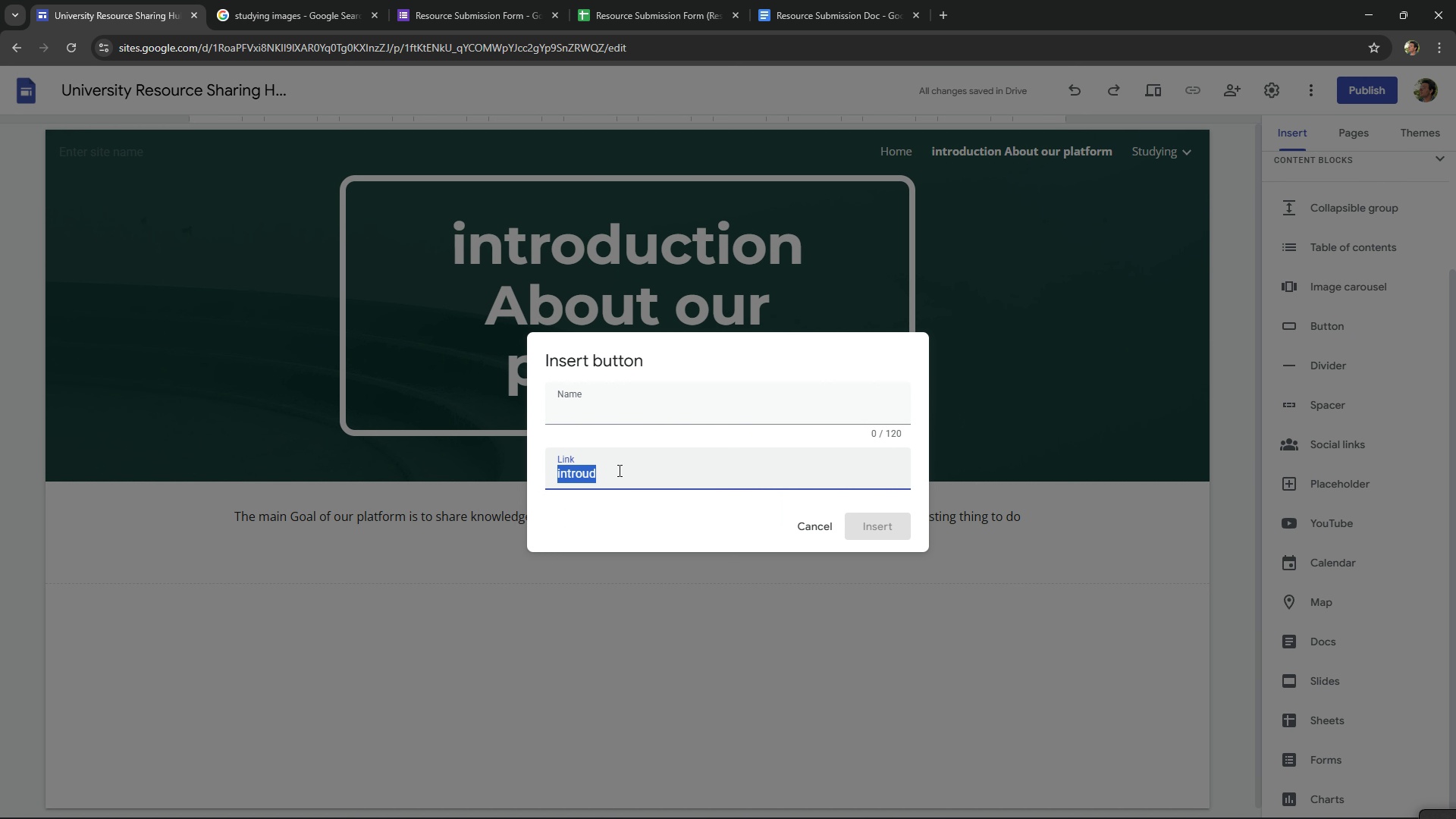 
key(Control+A)
 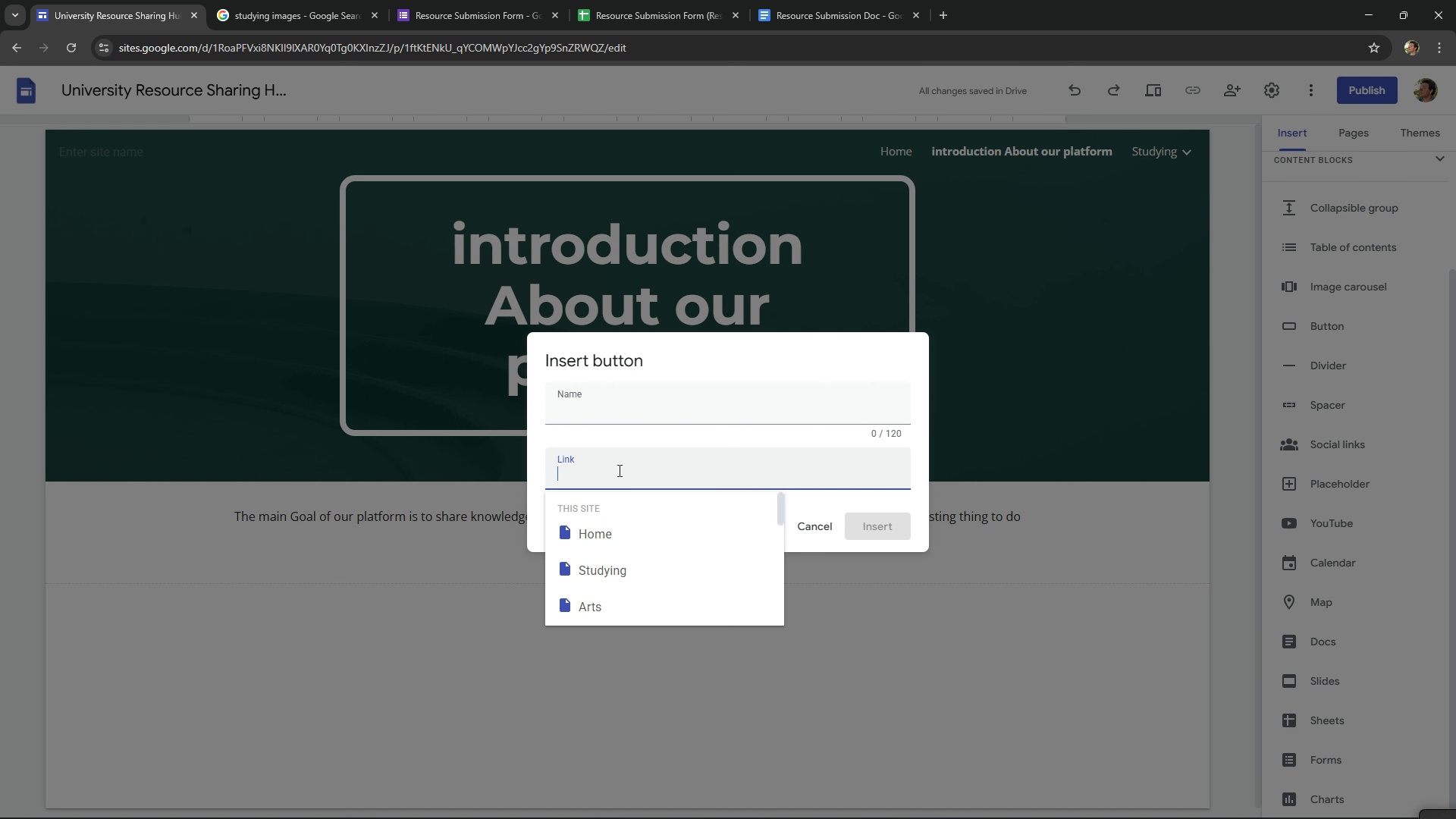 
key(Backspace)
type(st)
 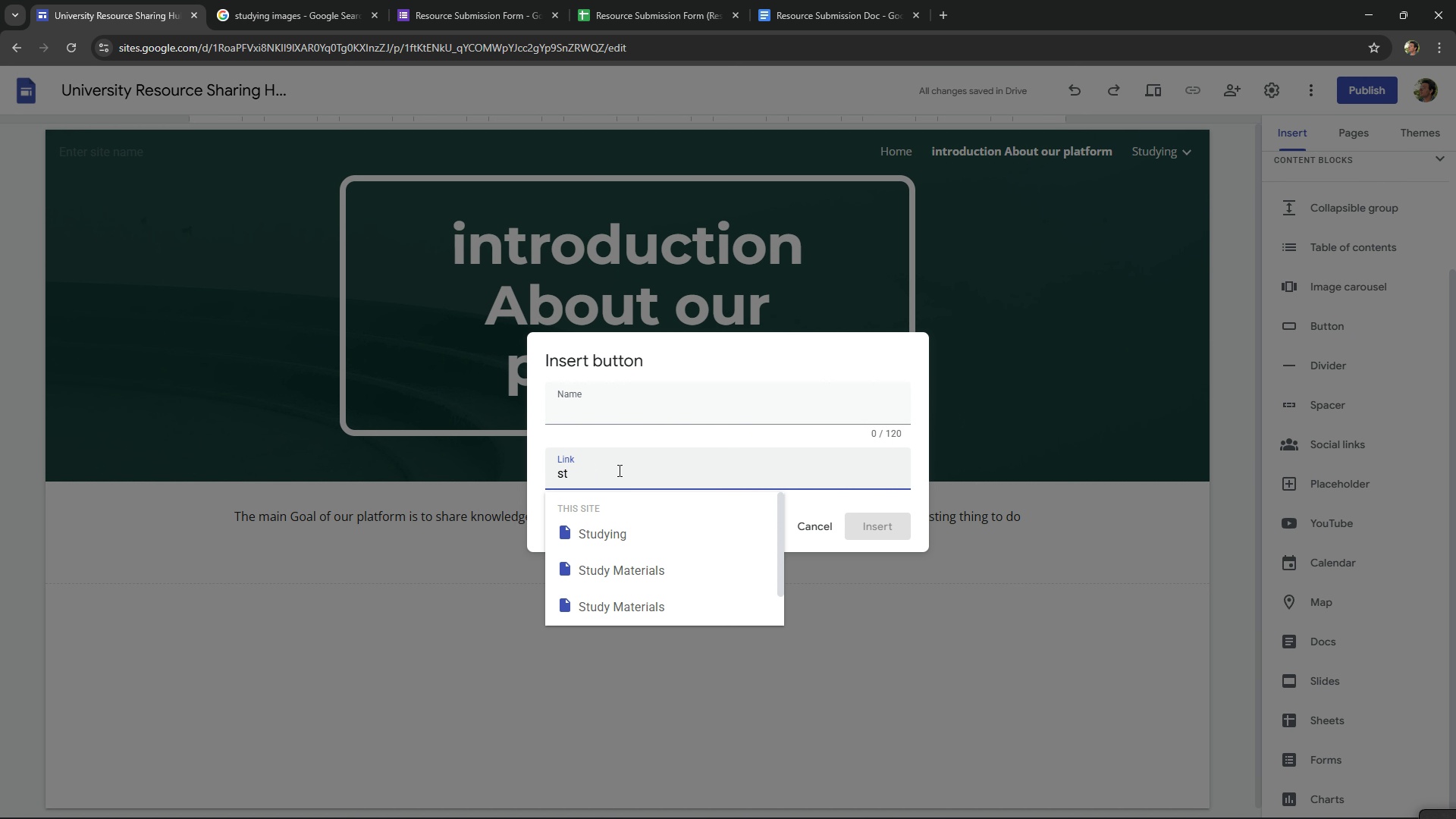 
key(Control+ControlLeft)
 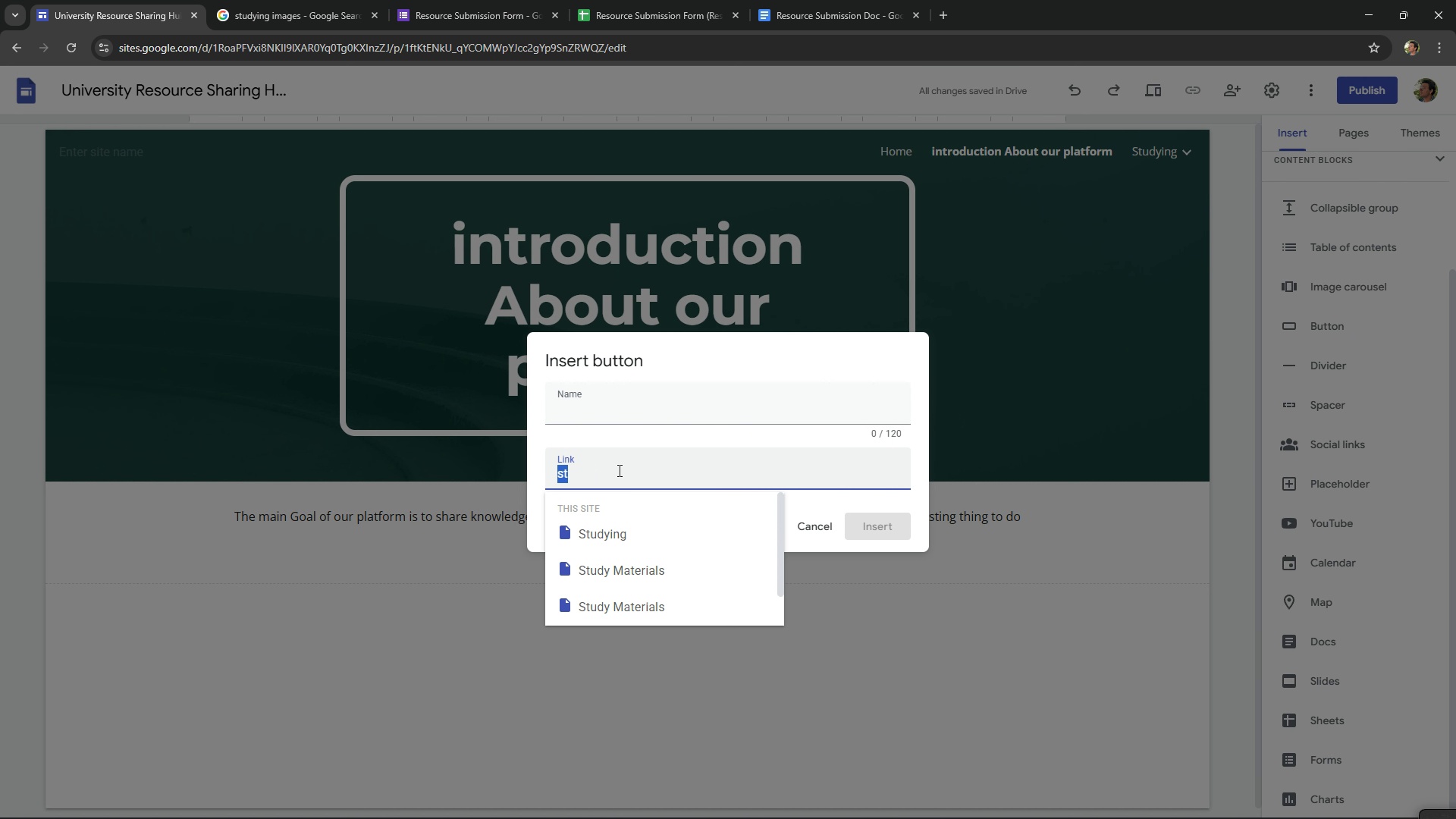 
key(Control+A)
 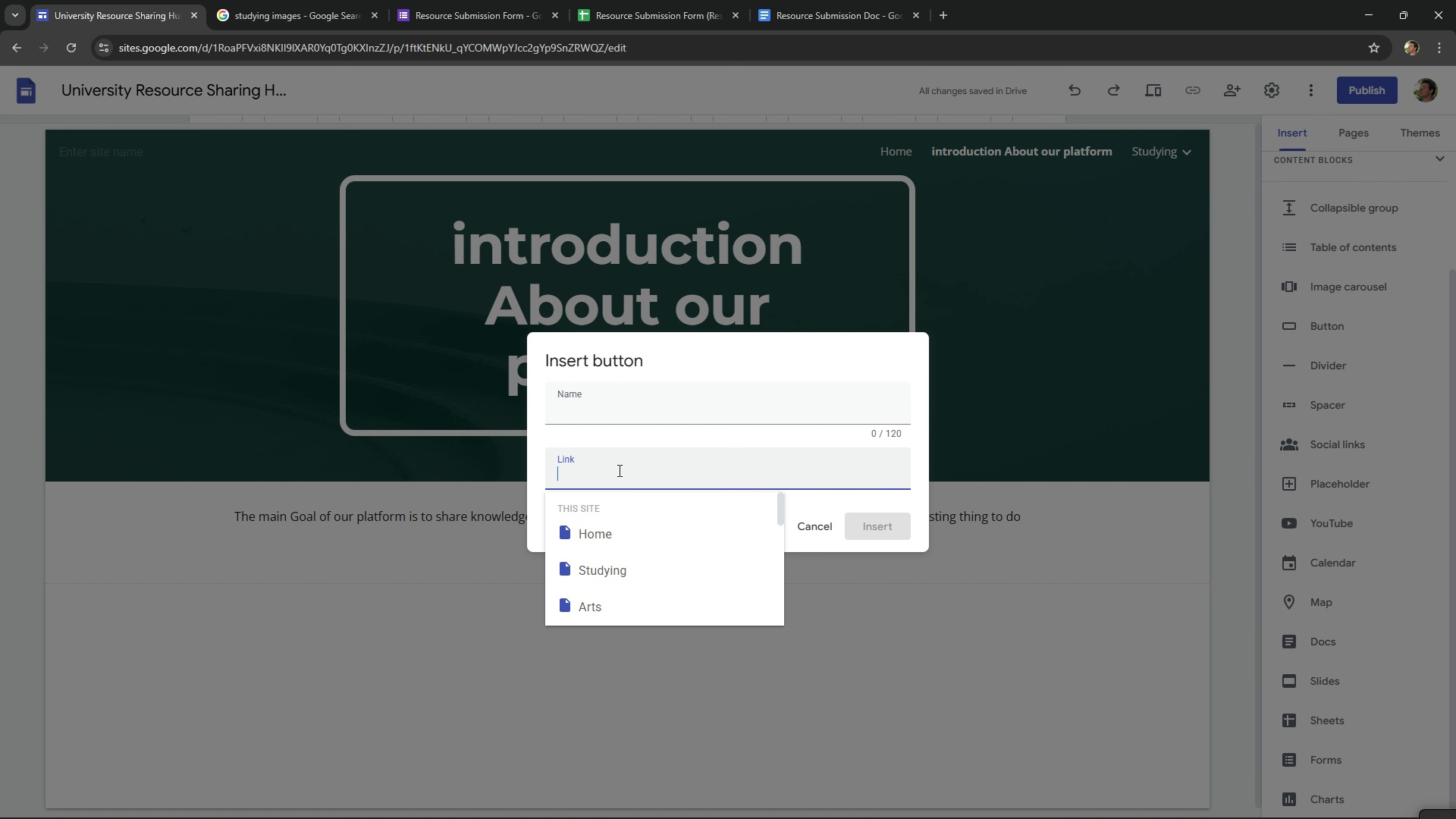 
key(Backspace)
type(home)
 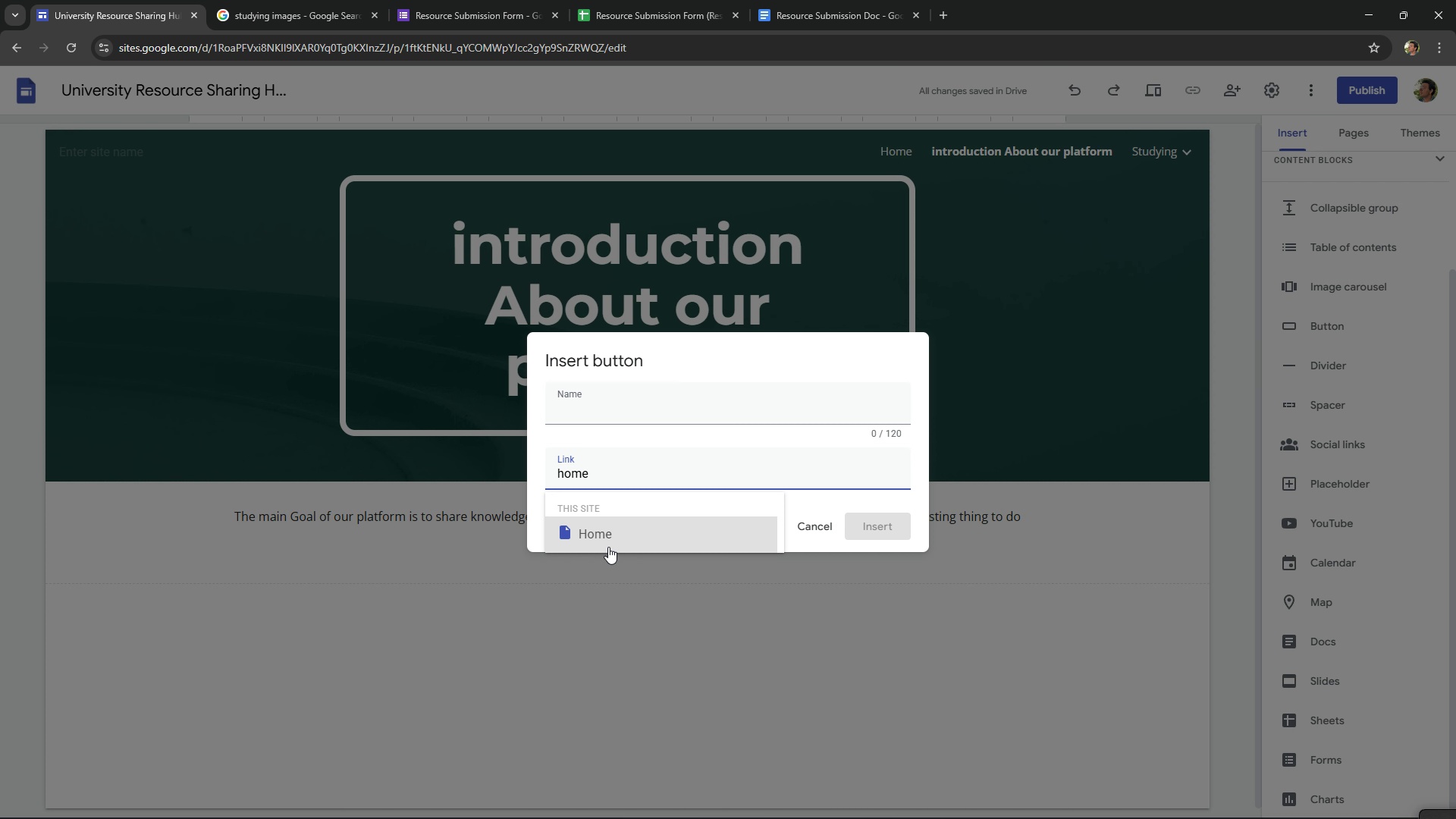 
left_click([608, 547])
 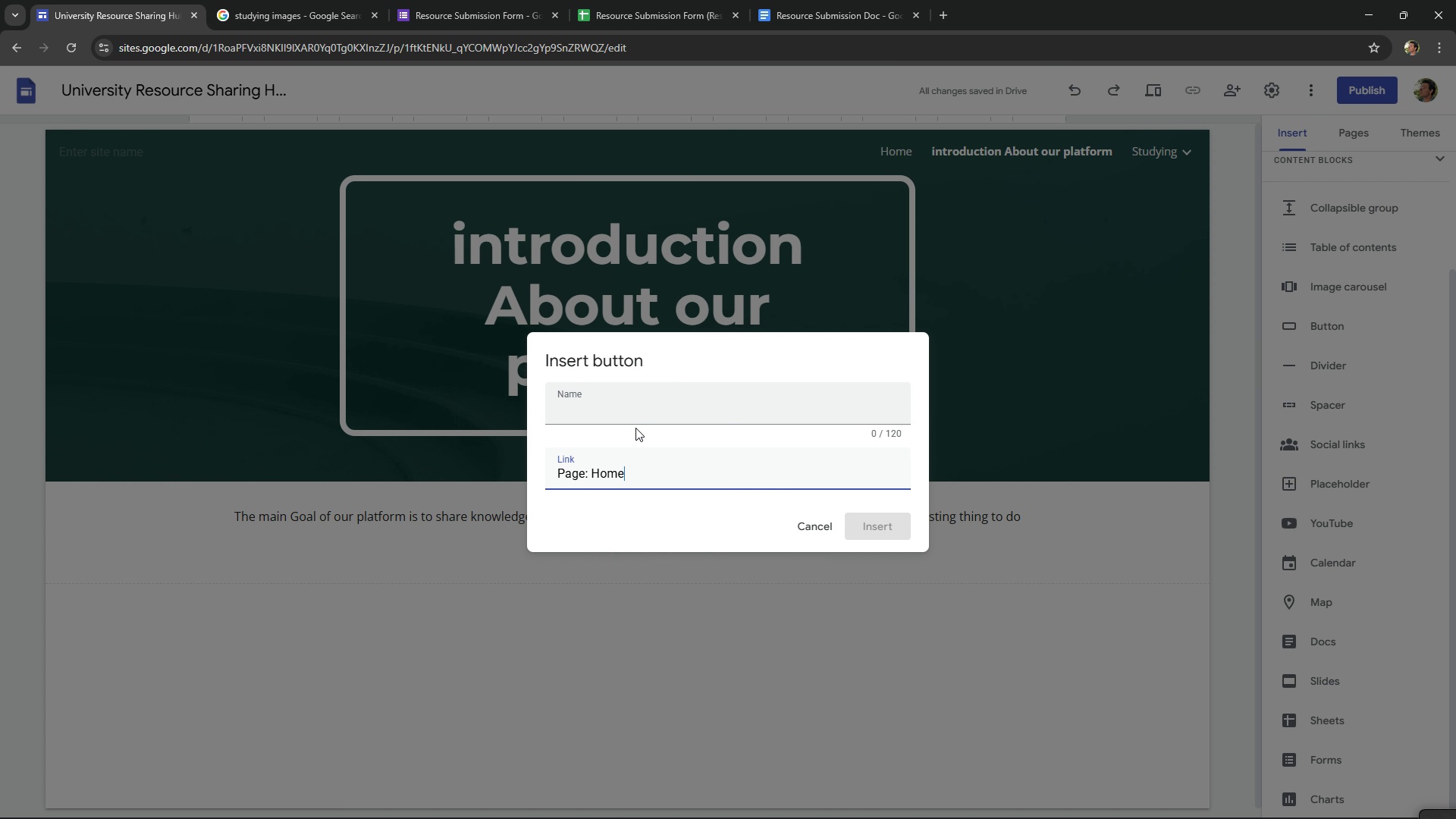 
left_click([635, 416])
 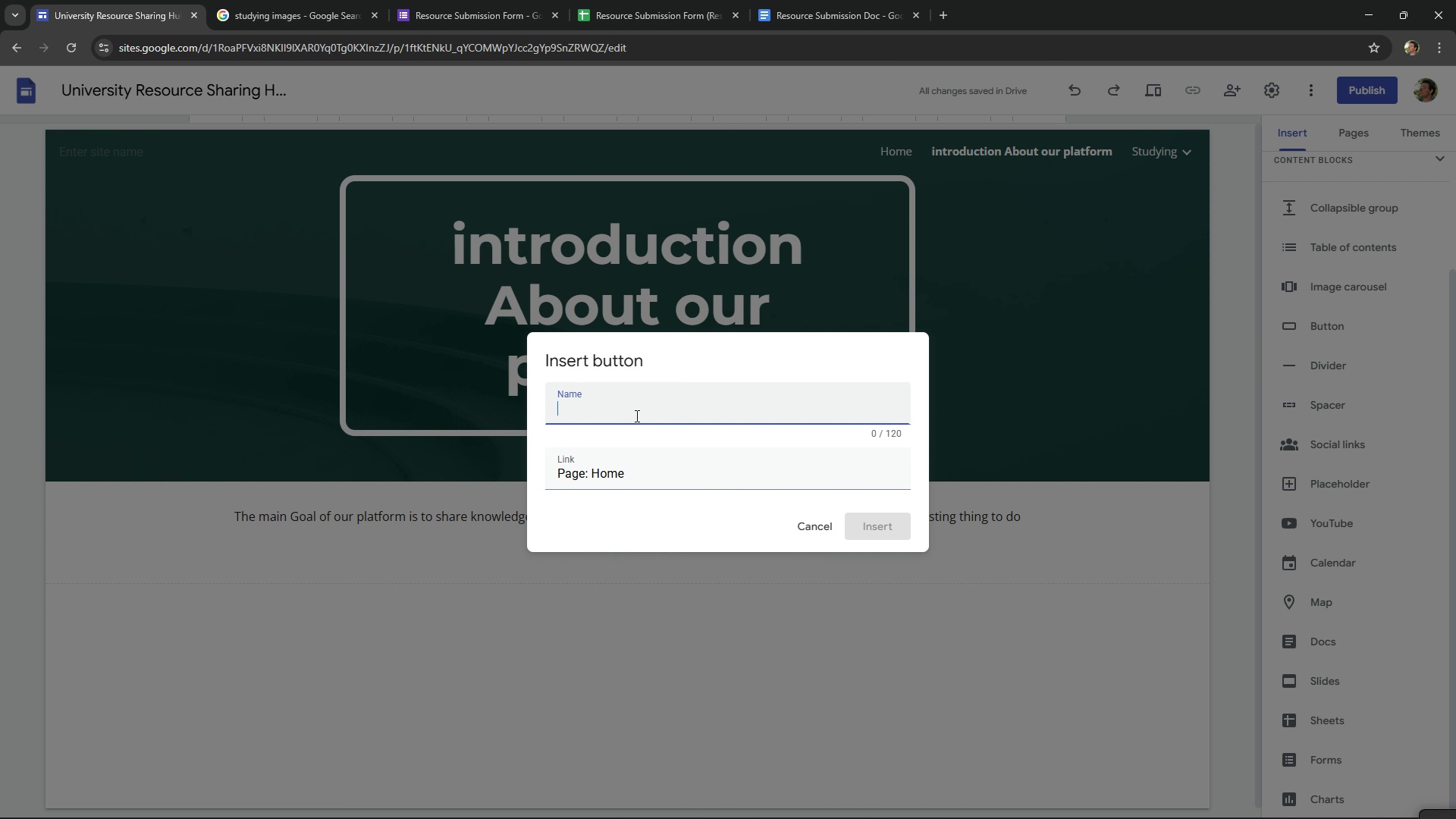 
type(Home)
 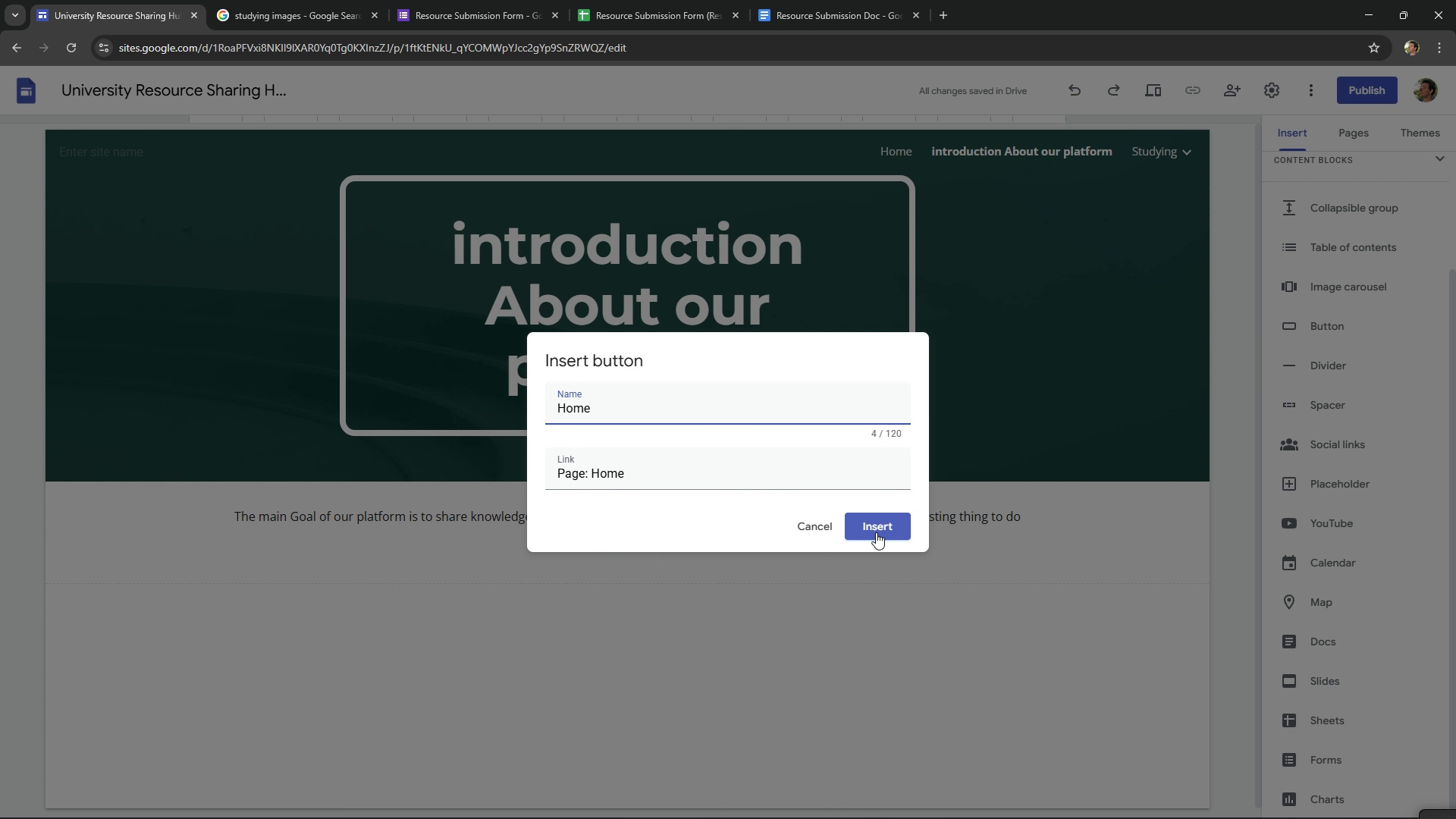 
left_click([885, 534])
 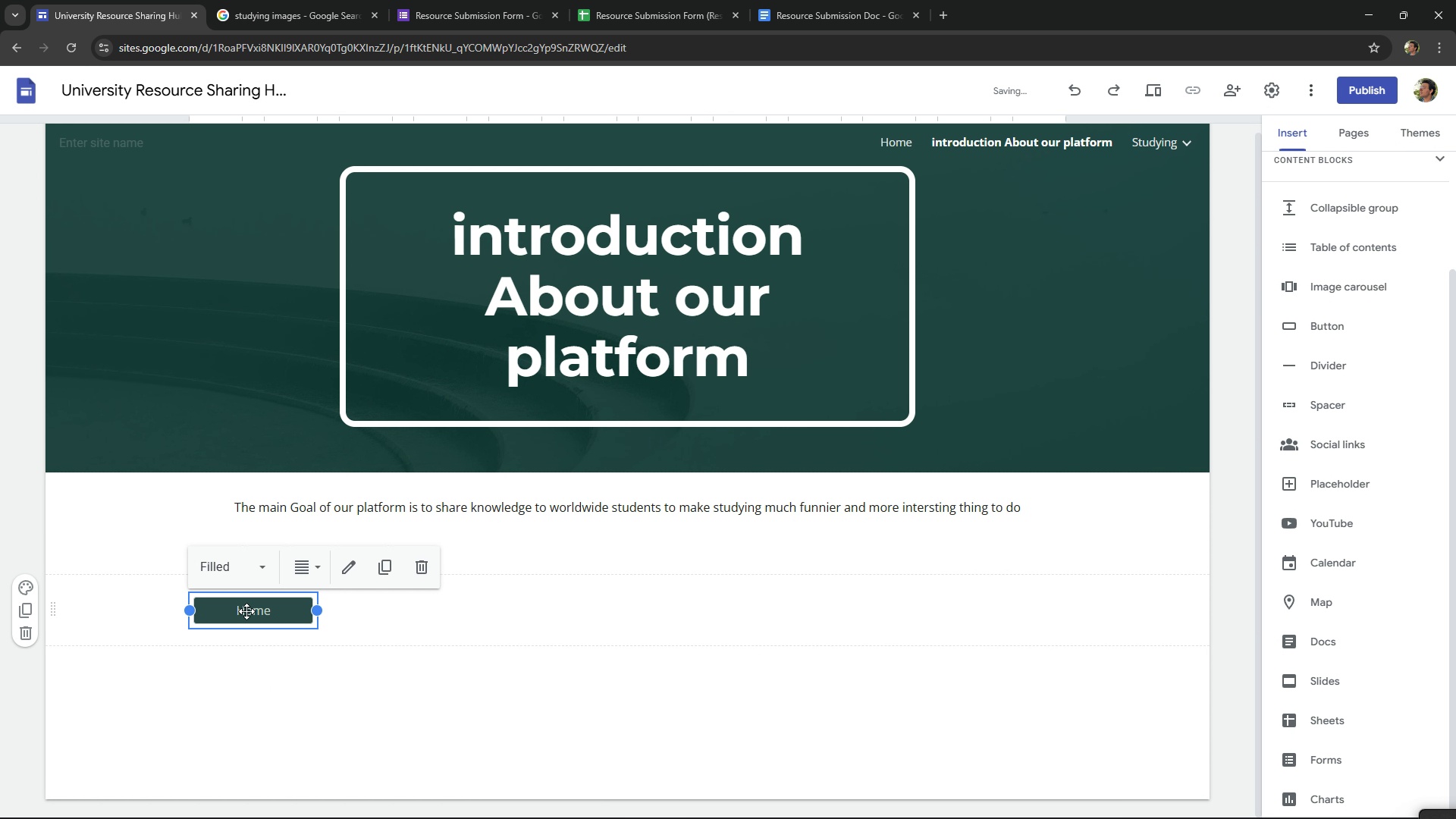 
left_click_drag(start_coordinate=[246, 611], to_coordinate=[214, 602])
 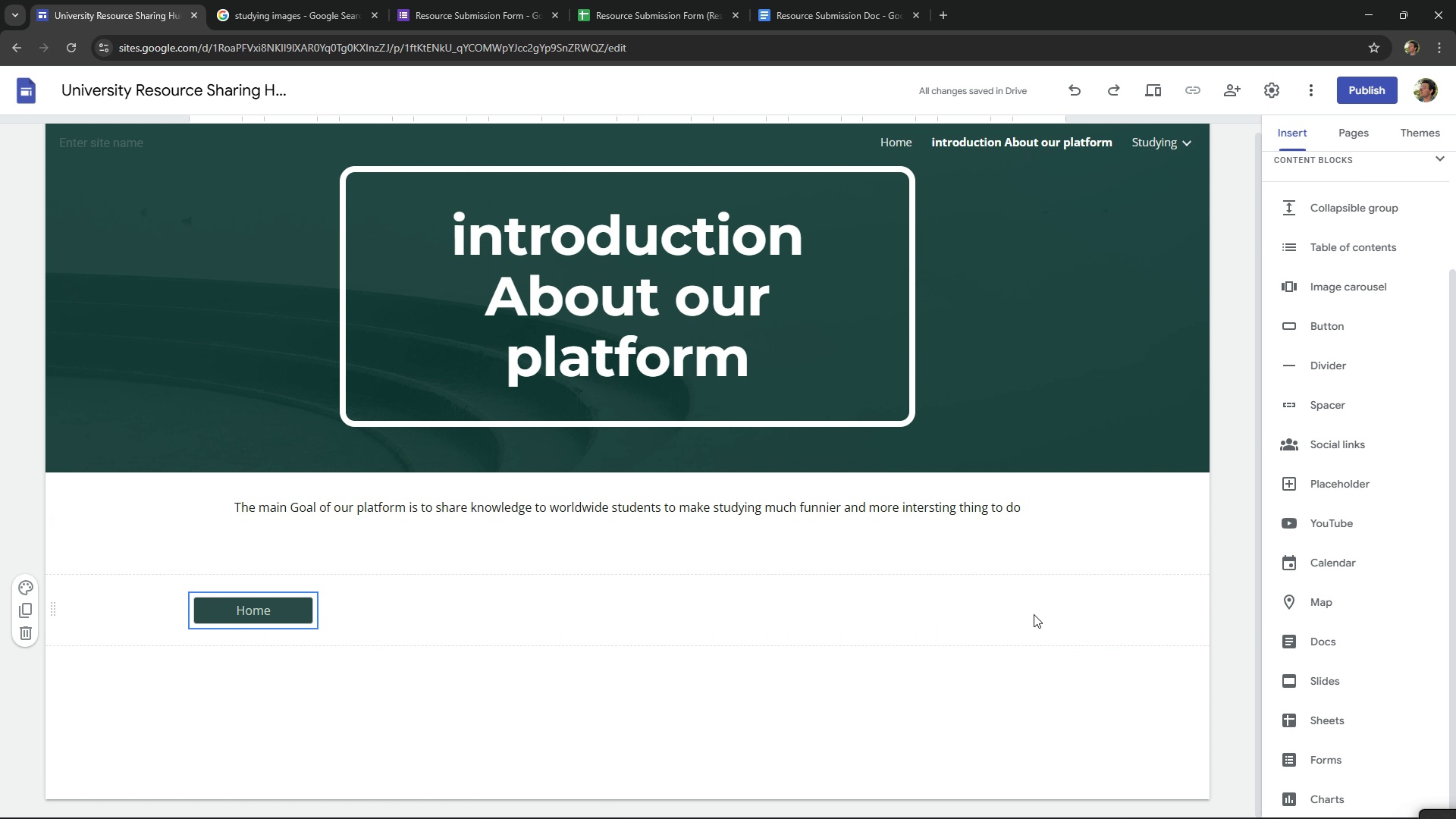 
left_click([1034, 614])
 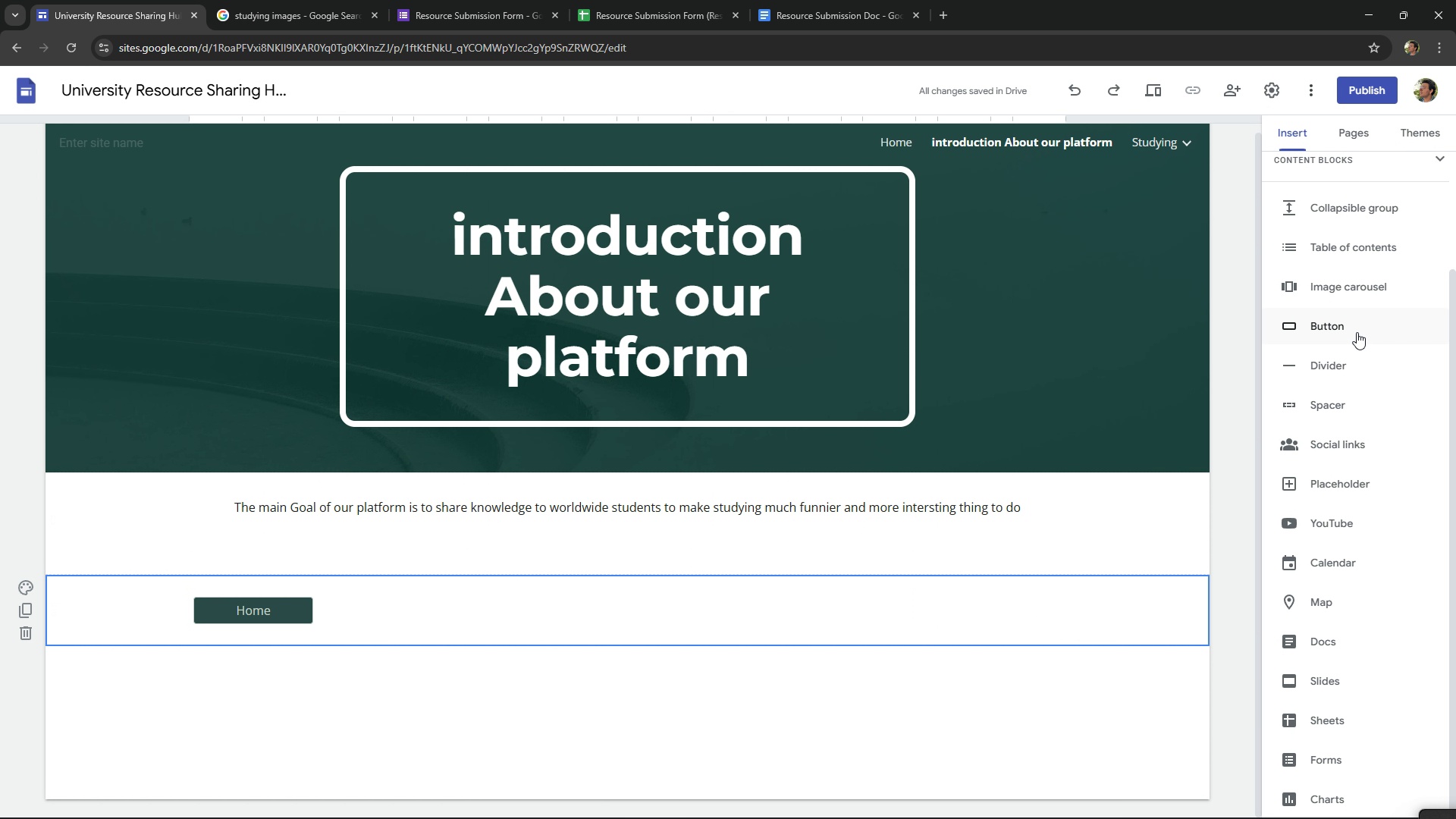 
left_click([1357, 332])
 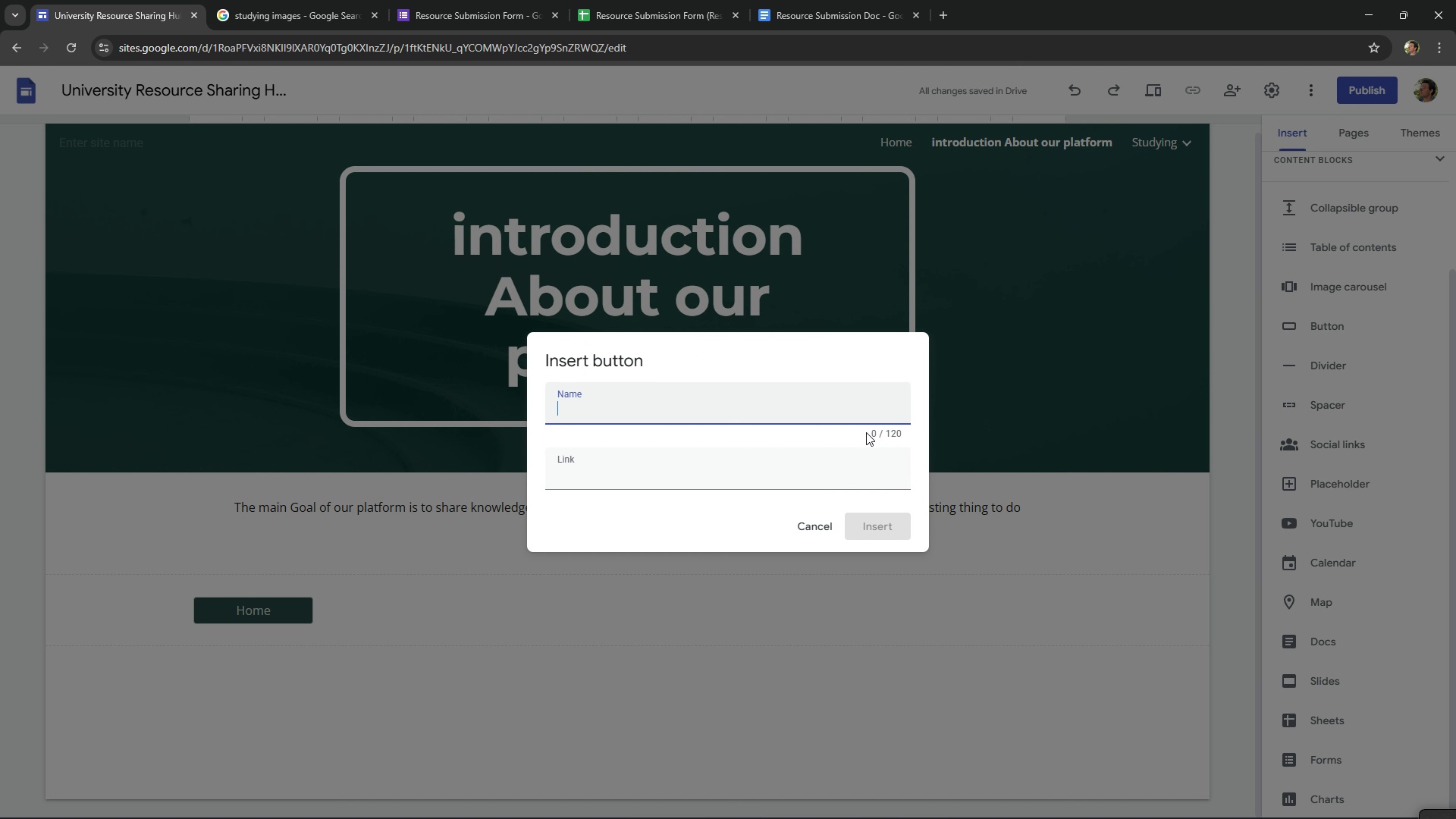 
hold_key(key=ShiftLeft, duration=0.48)
 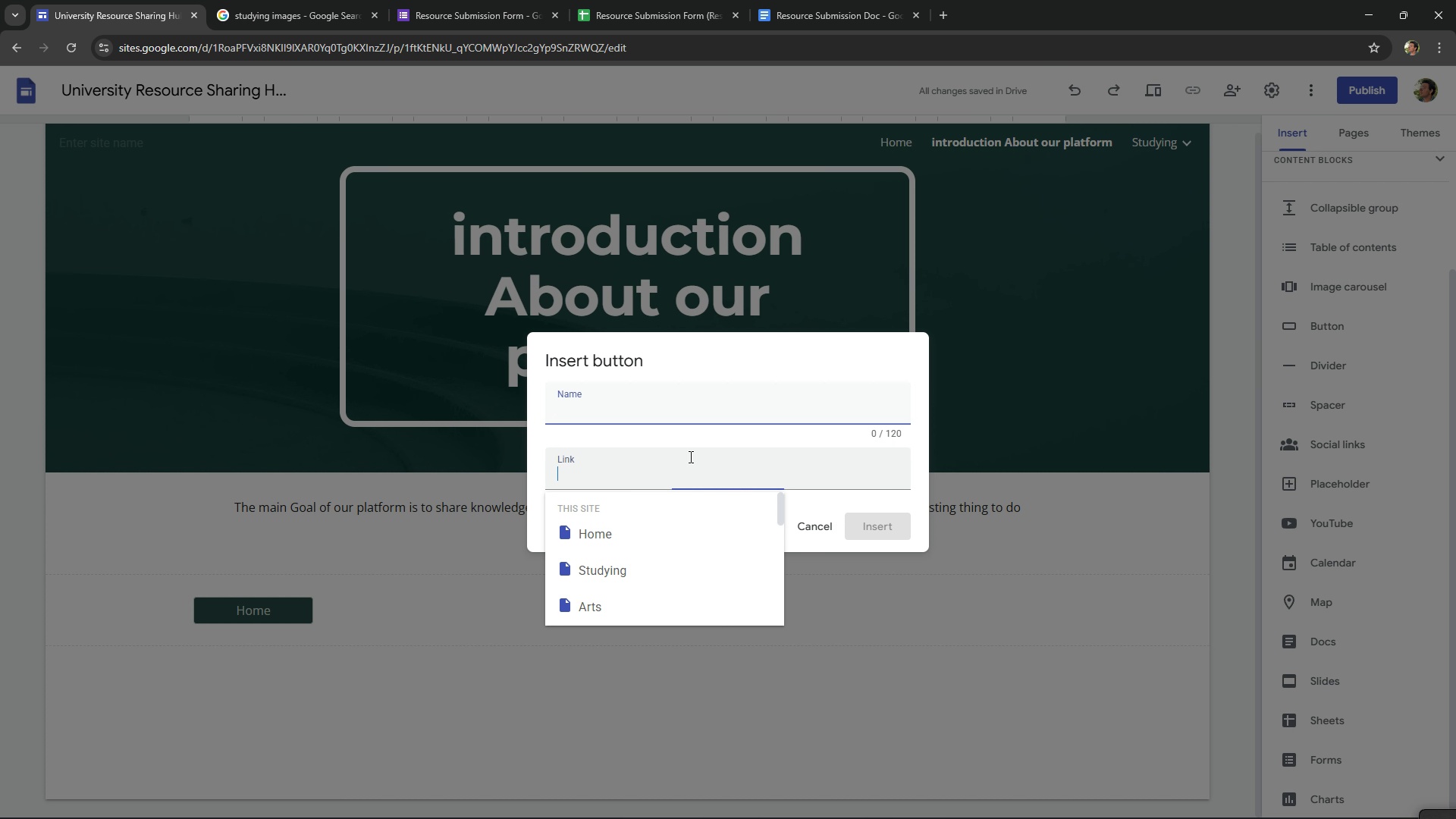 
left_click([689, 457])
 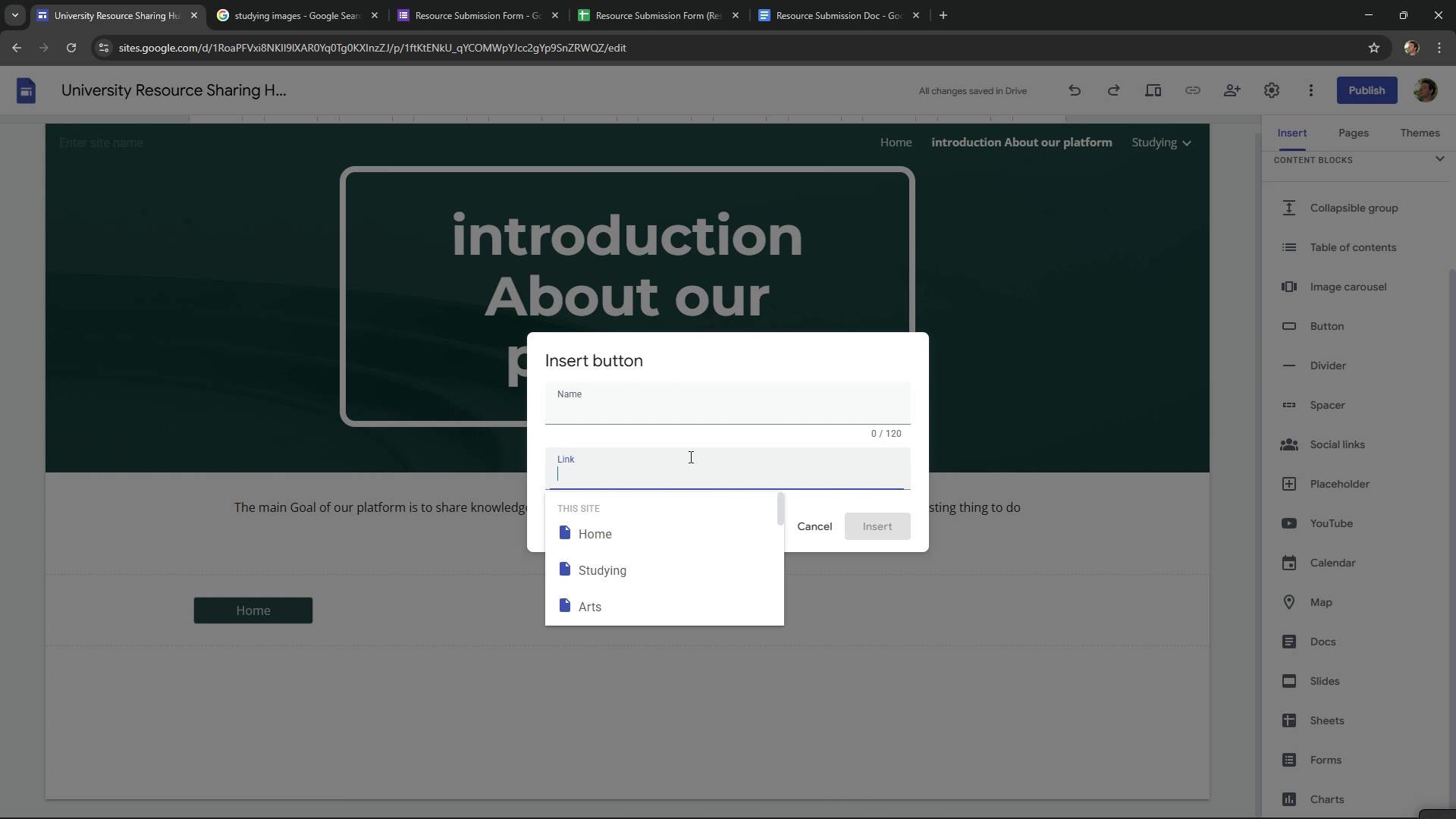 
type(Stud)
 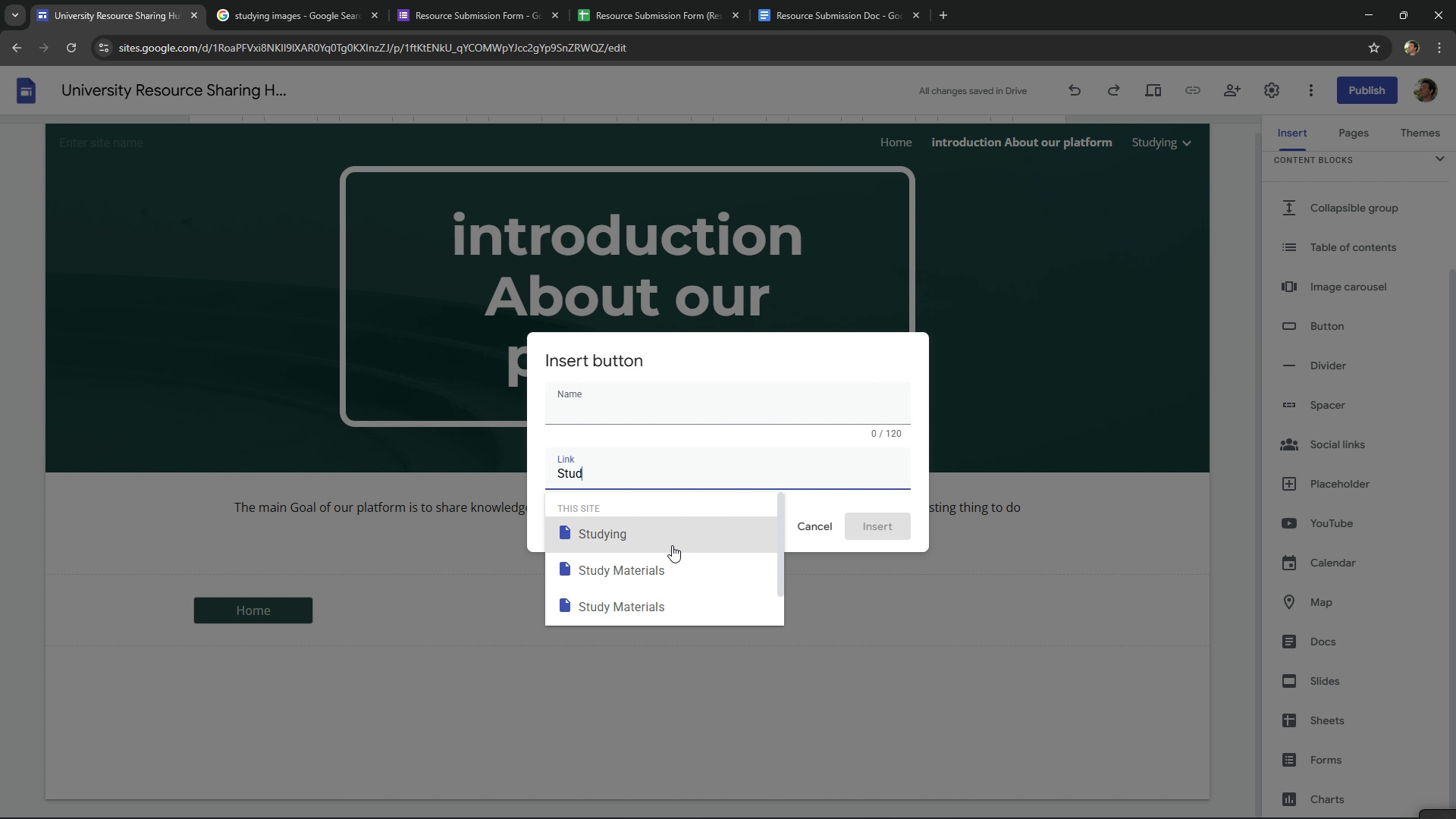 
left_click([672, 545])
 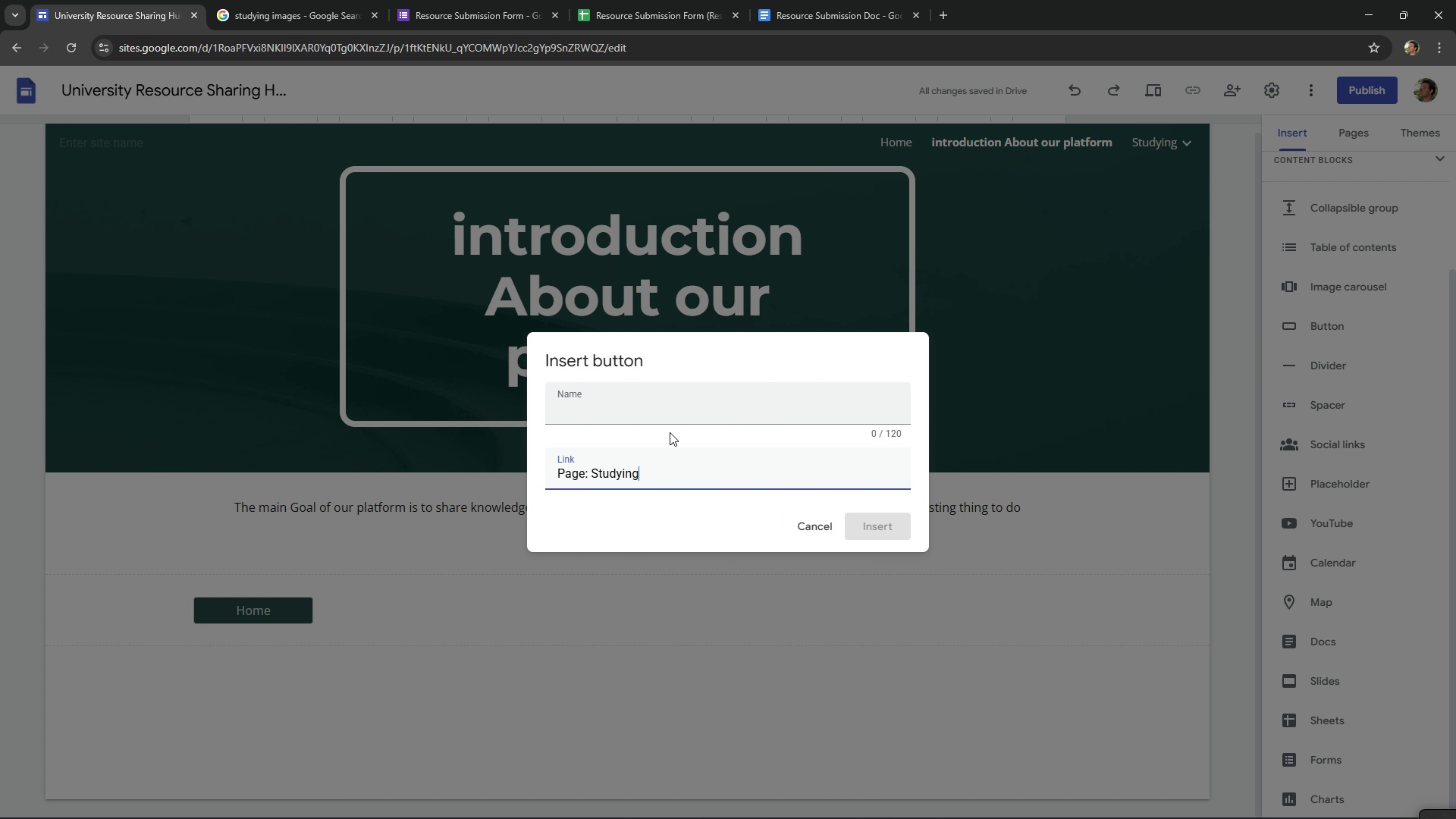 
left_click([668, 420])
 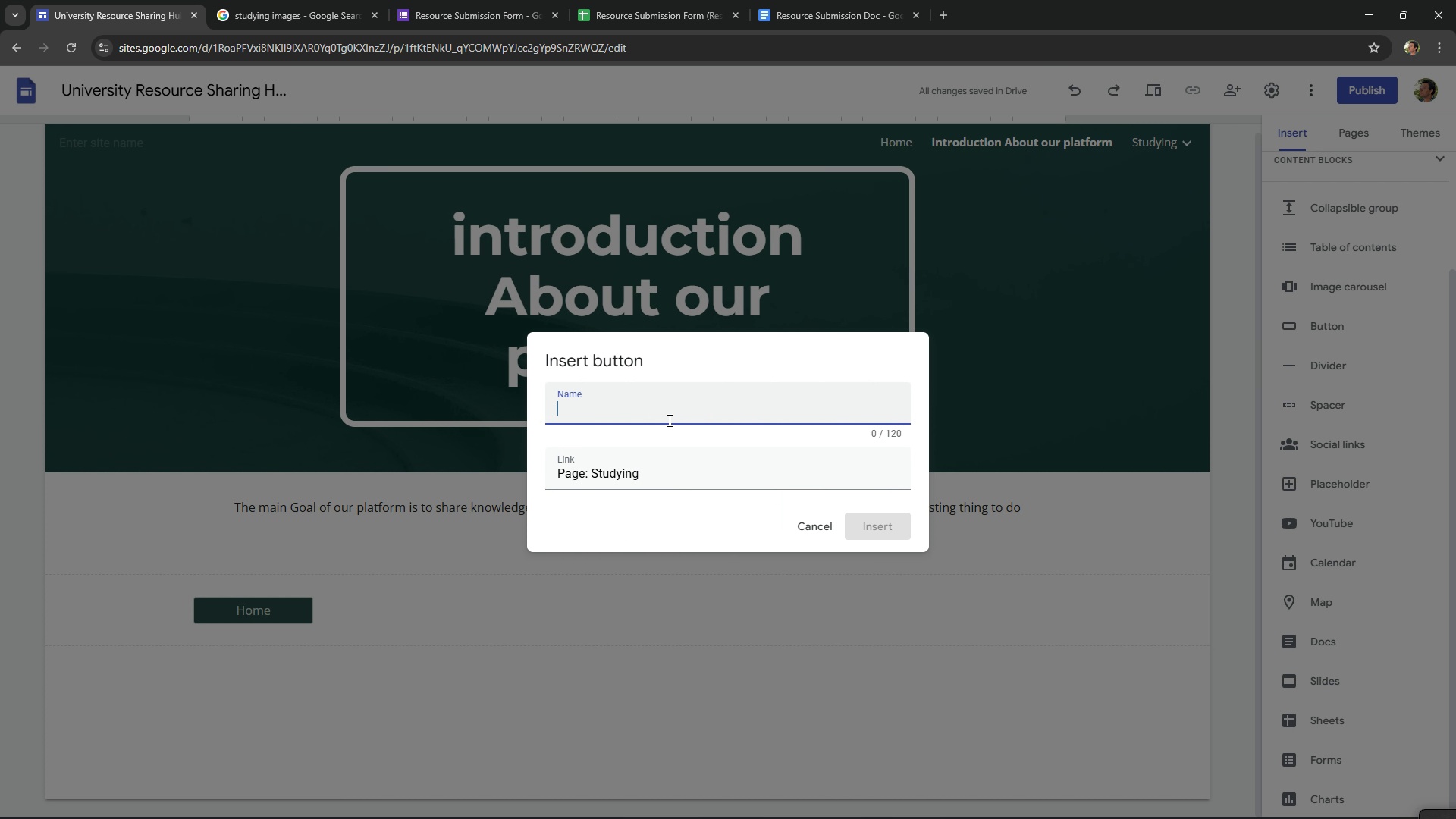 
type(Start Studying)
 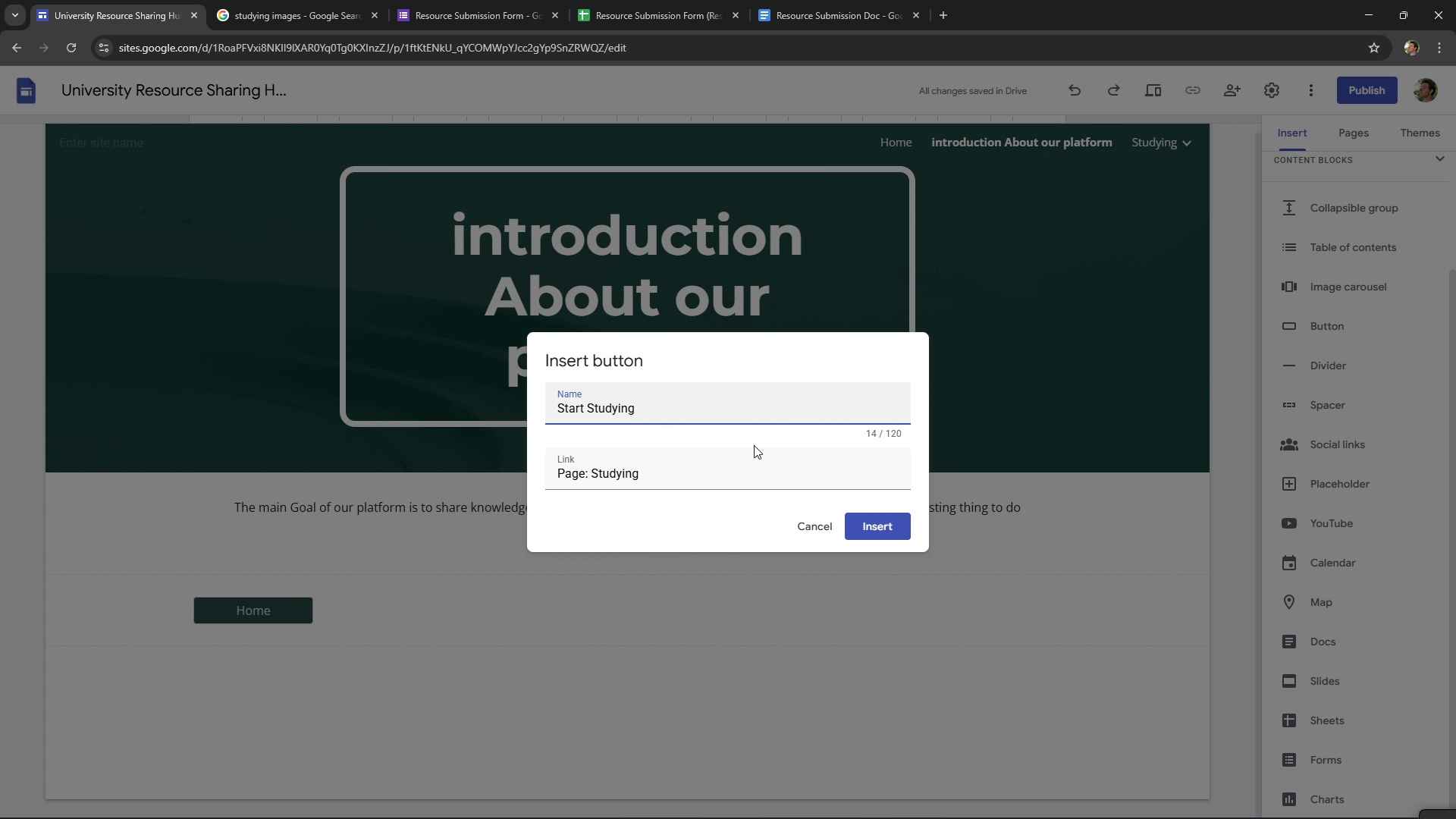 
left_click([894, 534])
 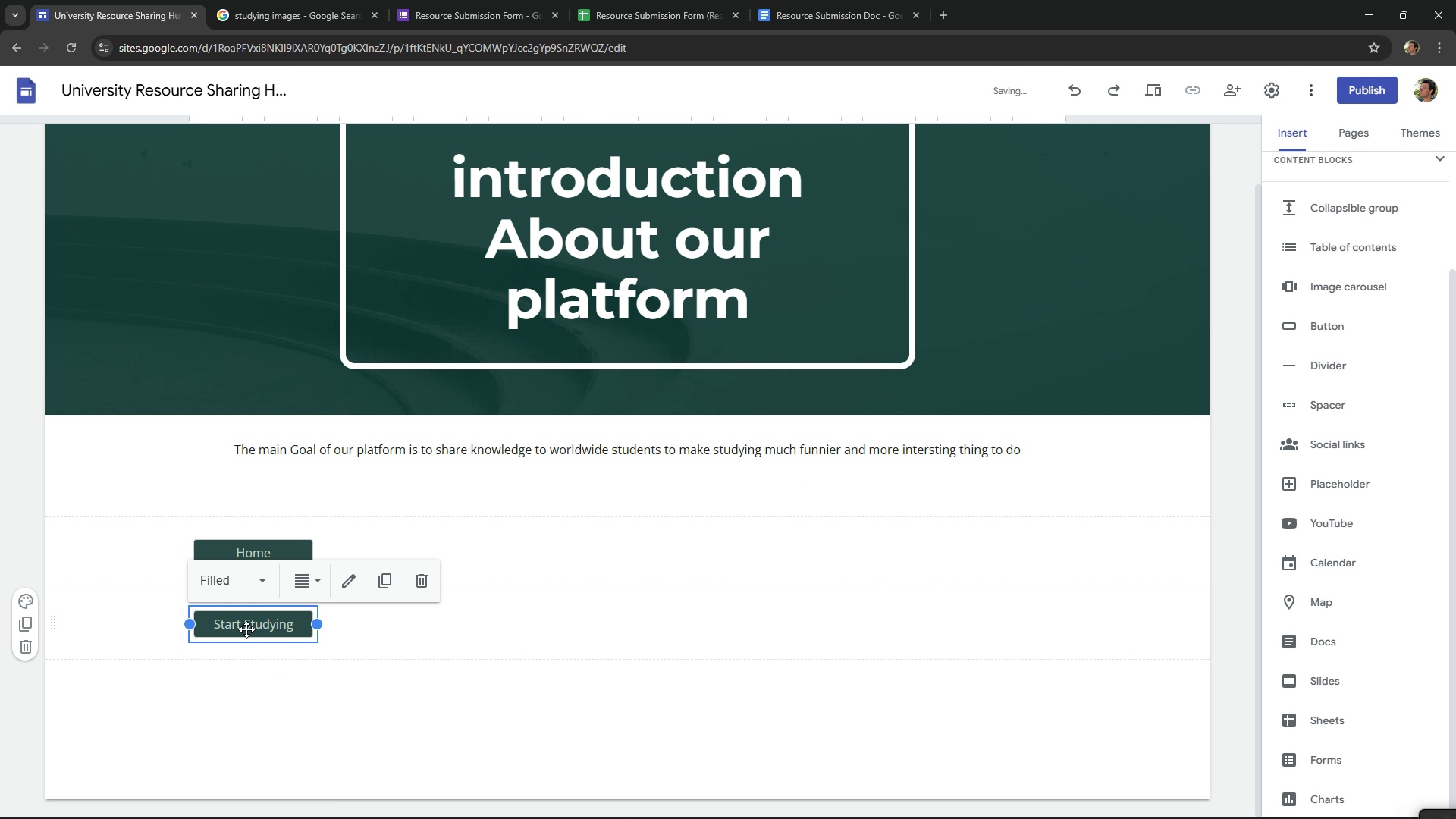 
left_click_drag(start_coordinate=[247, 629], to_coordinate=[350, 562])
 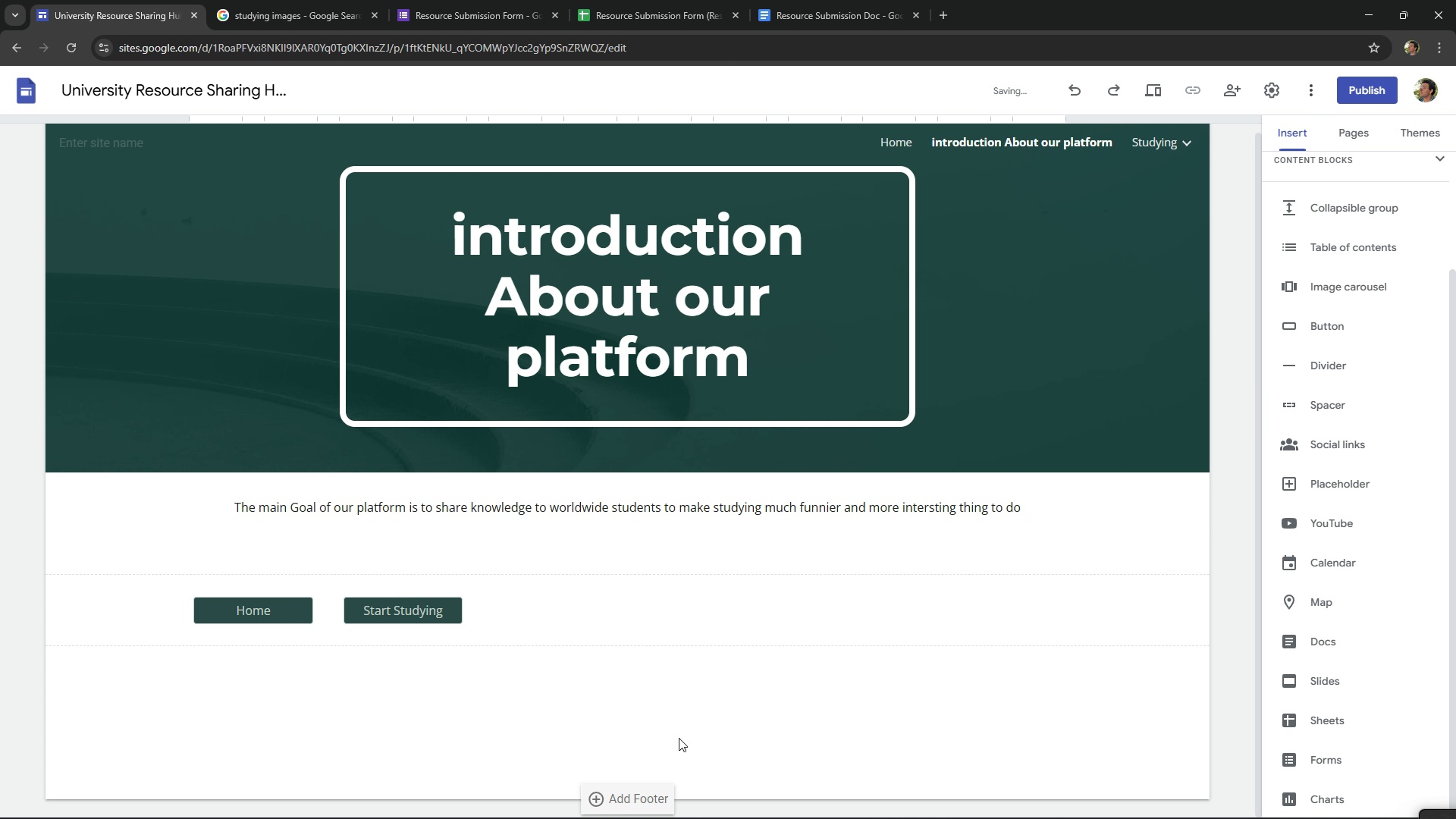 
left_click([679, 739])
 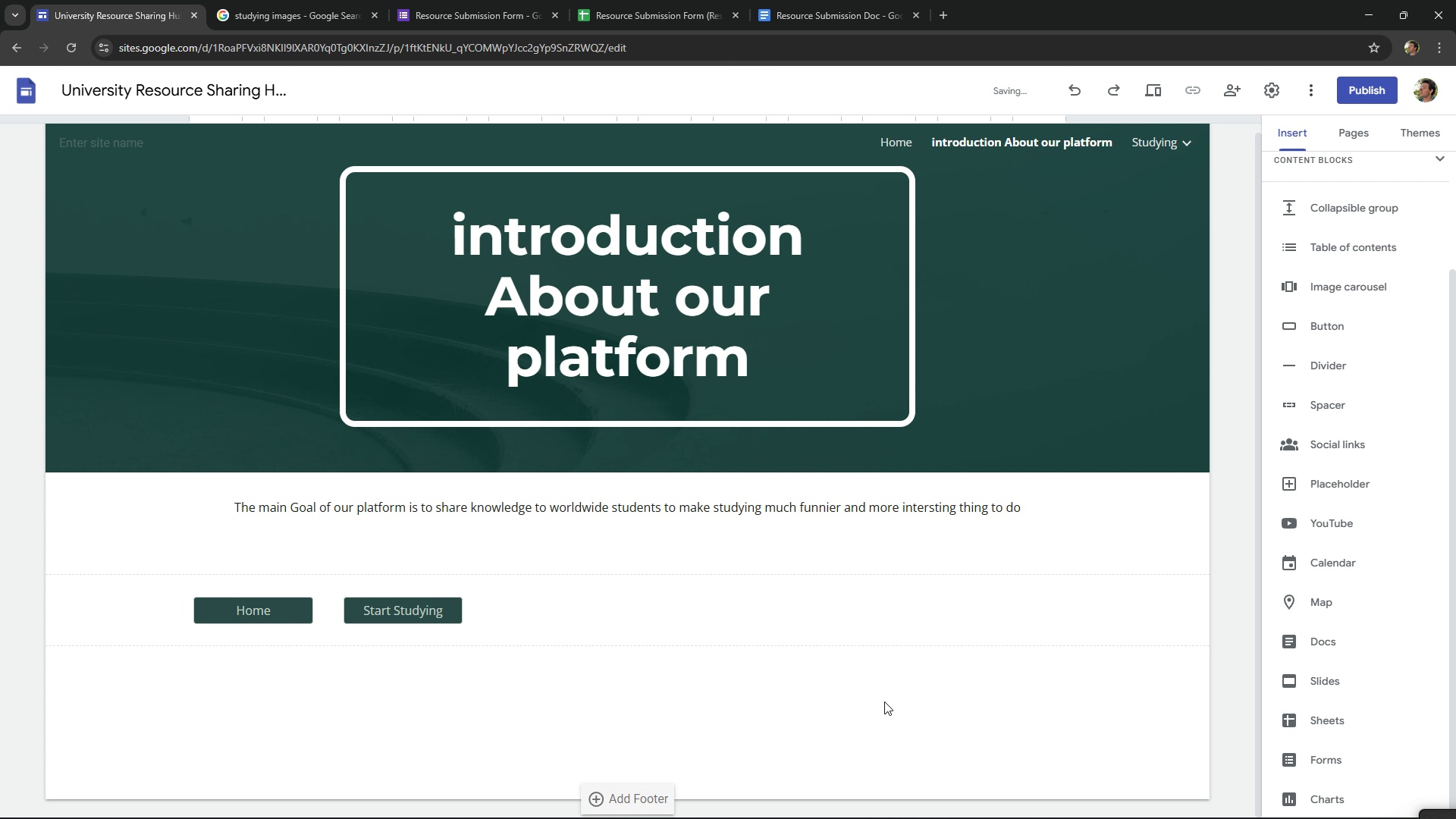 
scroll: coordinate [884, 701], scroll_direction: up, amount: 5.0
 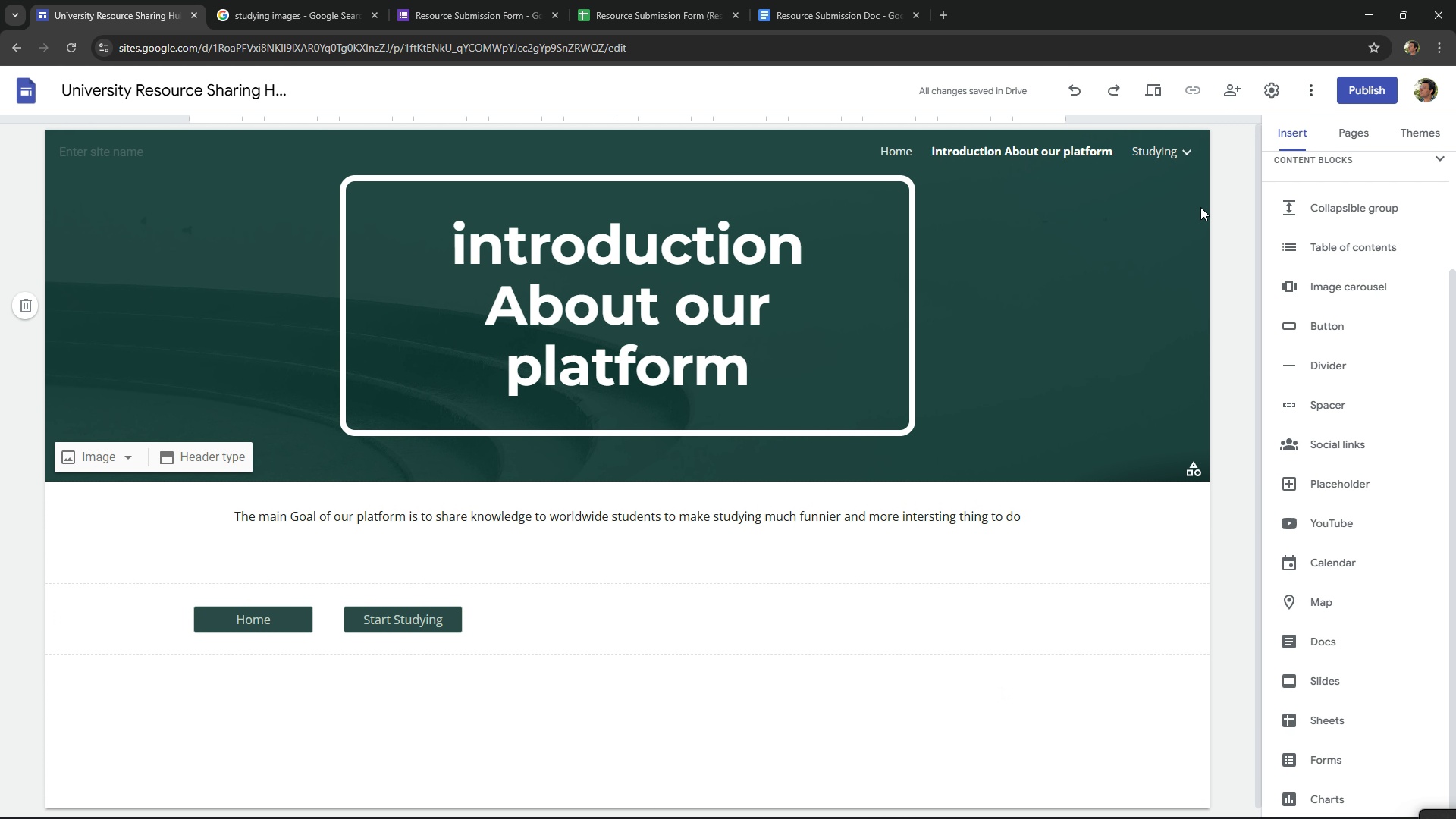 
left_click([1342, 130])
 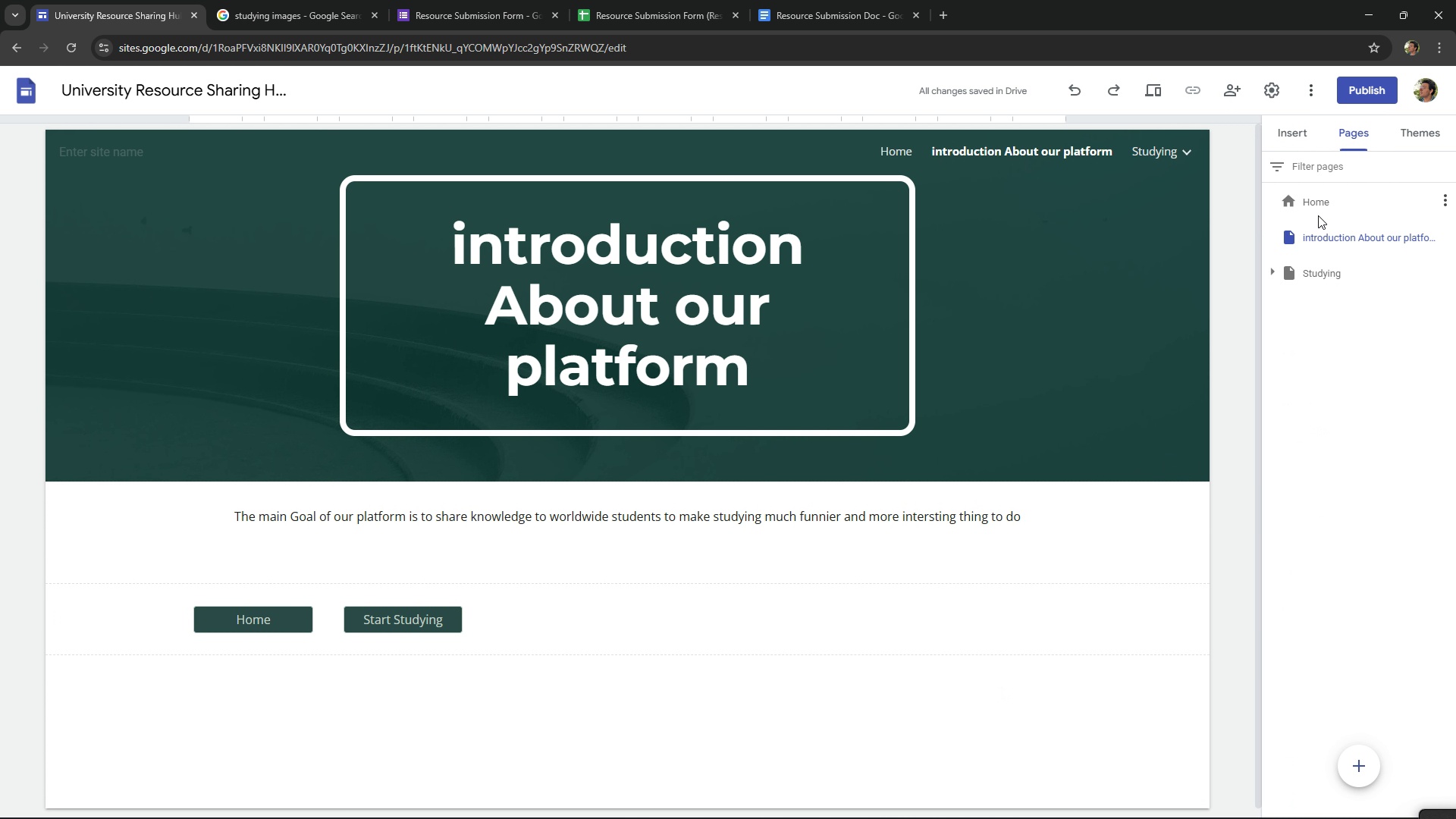 
left_click([1321, 207])
 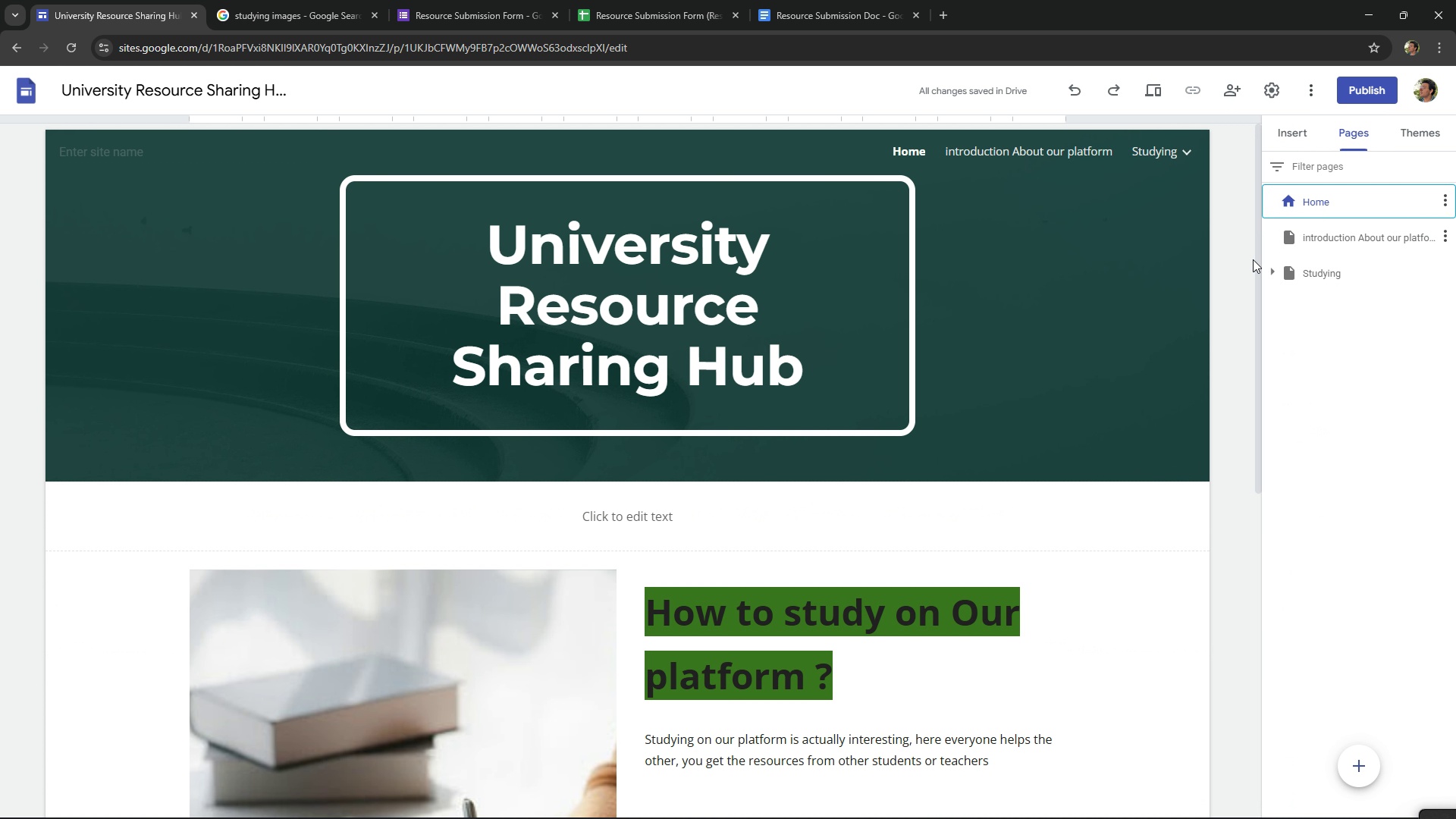 
scroll: coordinate [1190, 297], scroll_direction: down, amount: 8.0
 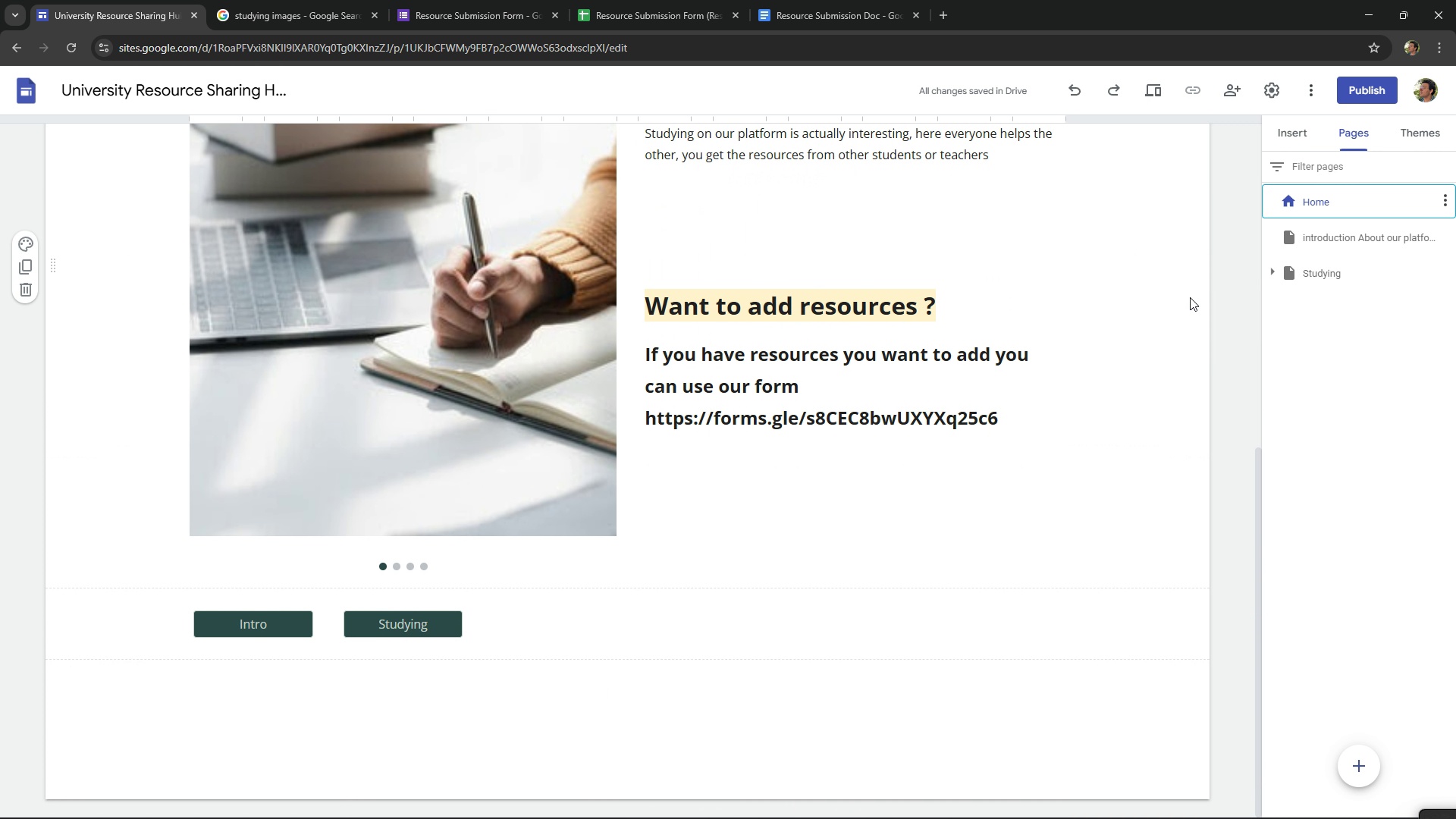 
scroll: coordinate [1190, 297], scroll_direction: up, amount: 5.0
 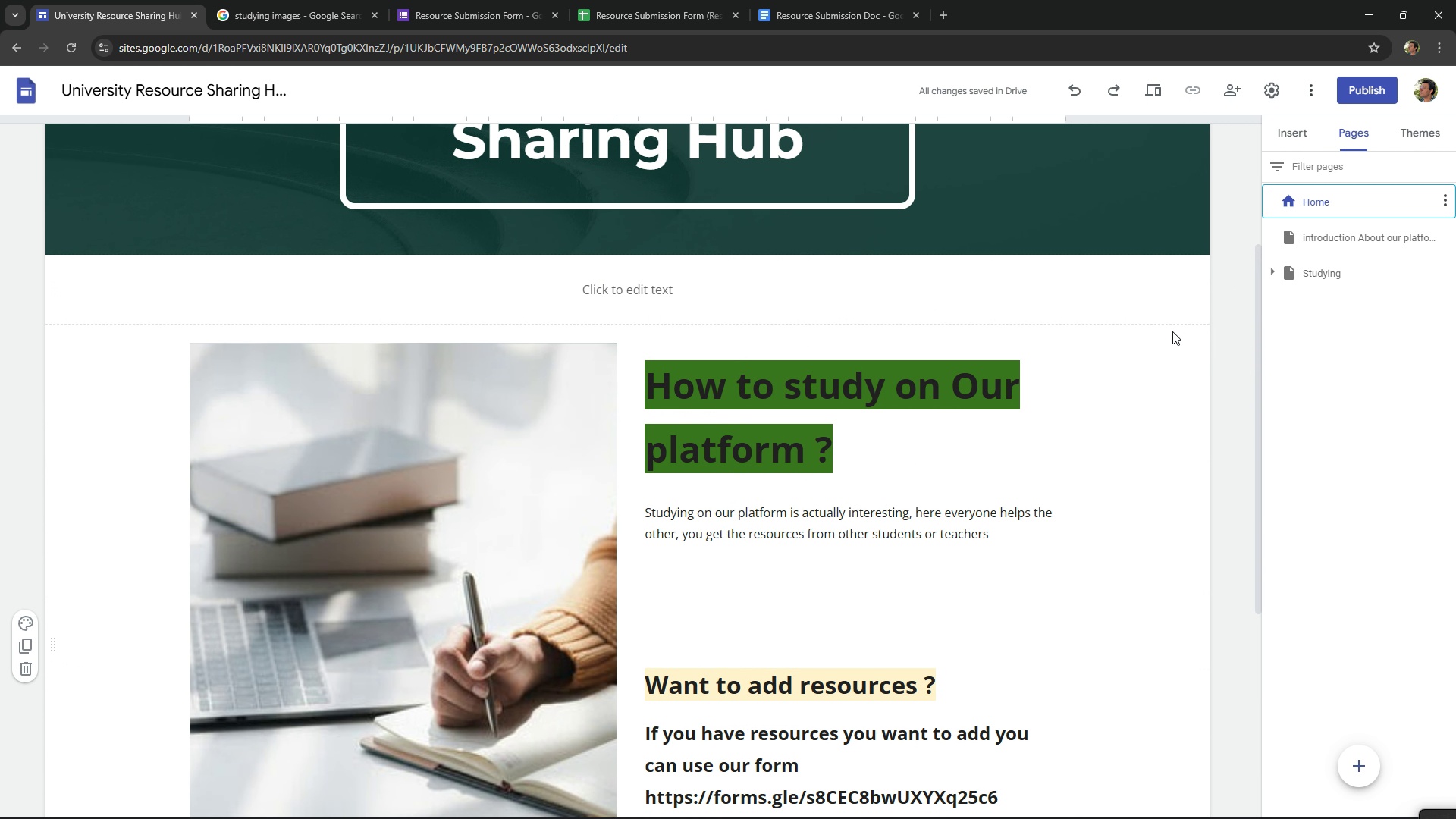 
scroll: coordinate [1175, 331], scroll_direction: down, amount: 3.0
 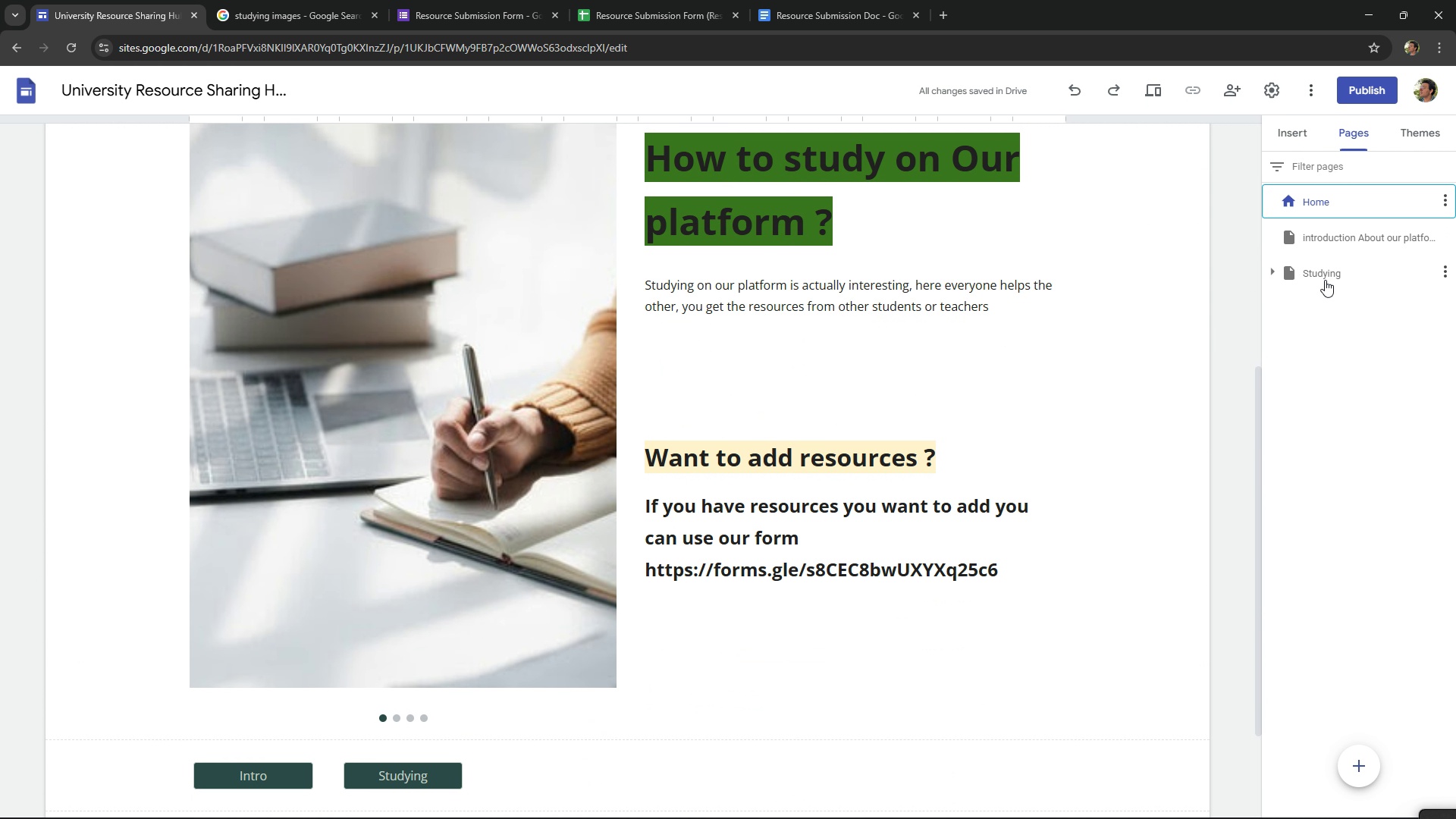 
left_click([1325, 279])
 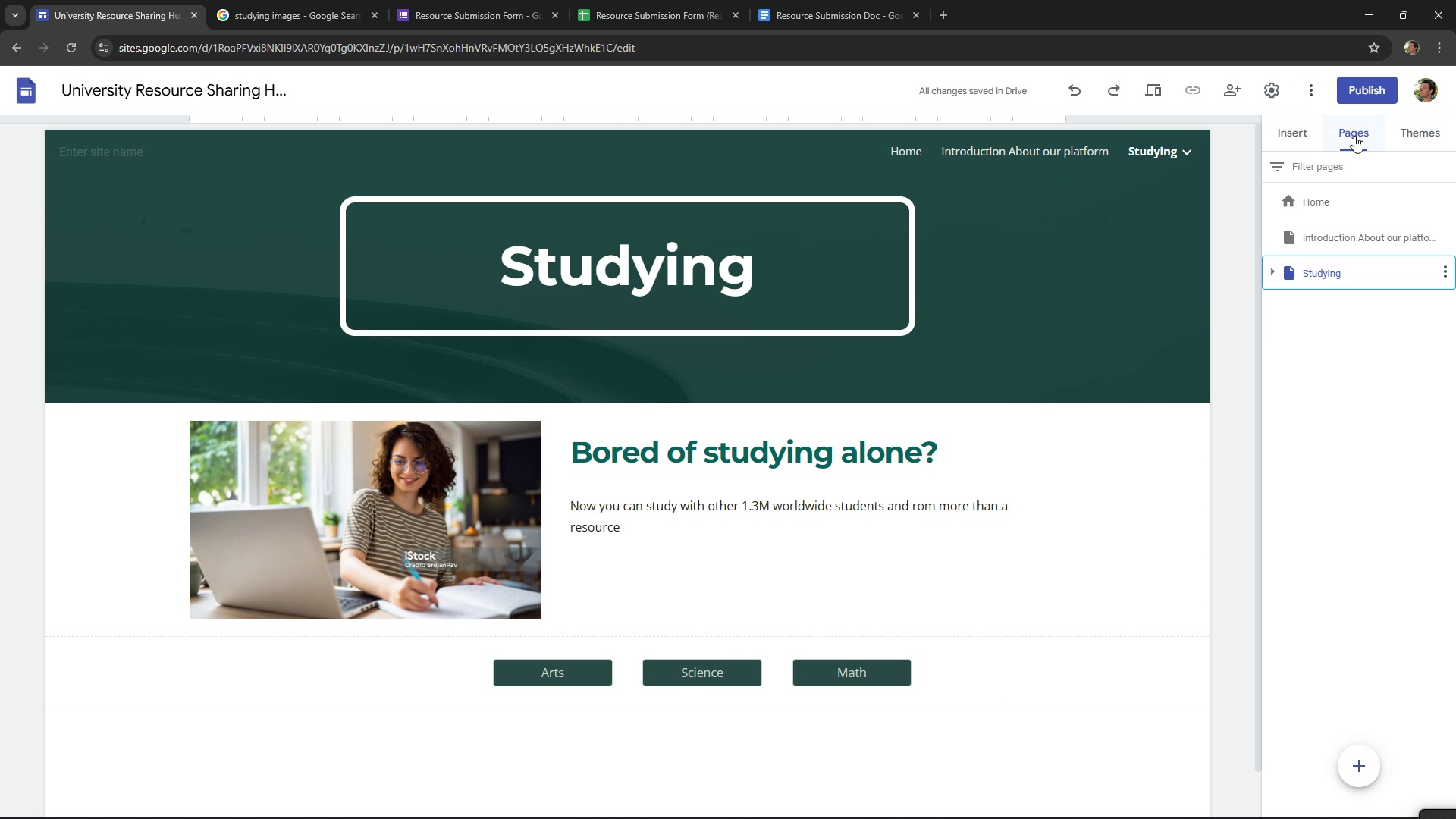 
left_click([1302, 149])
 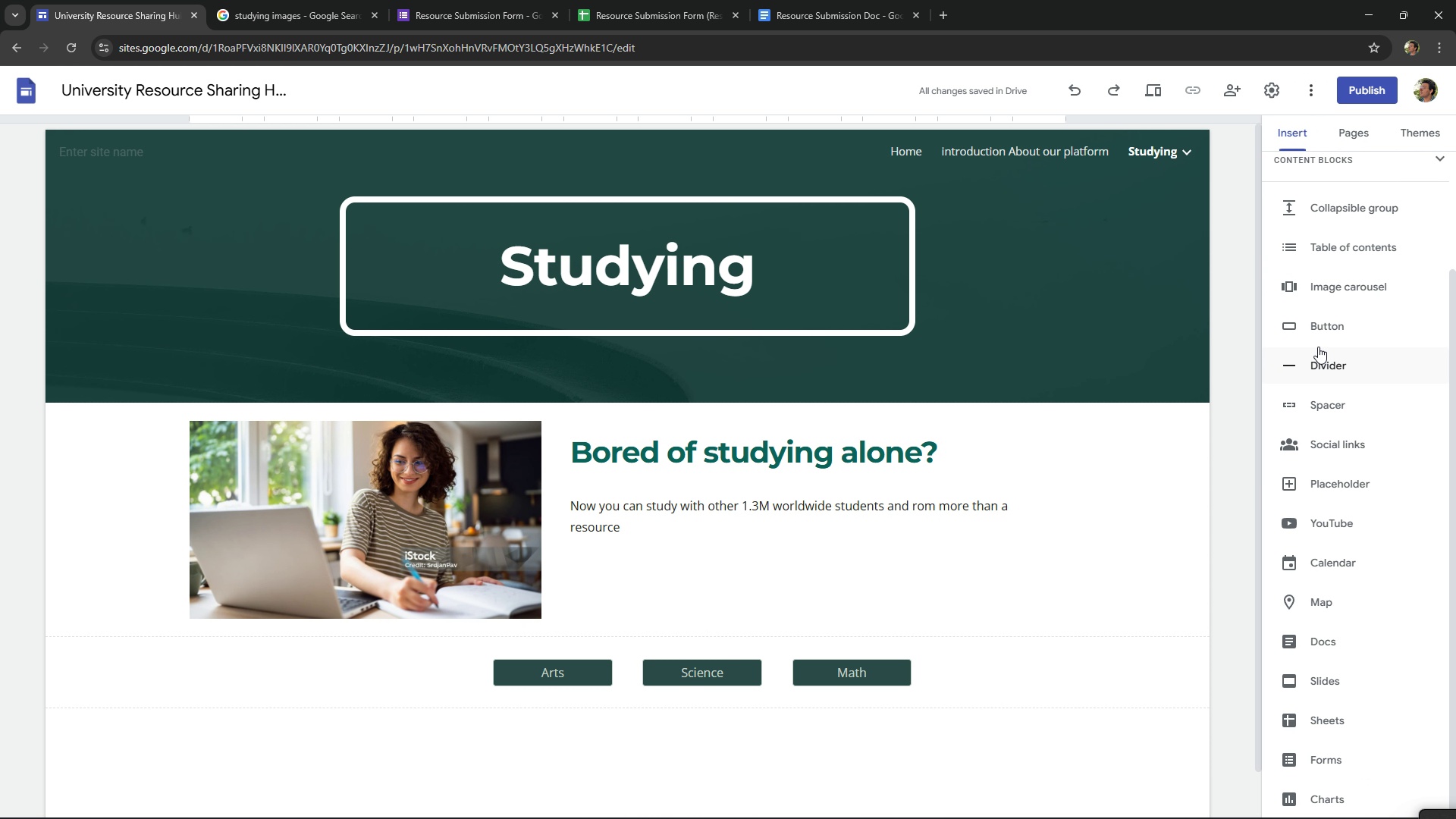 
left_click([1333, 337])
 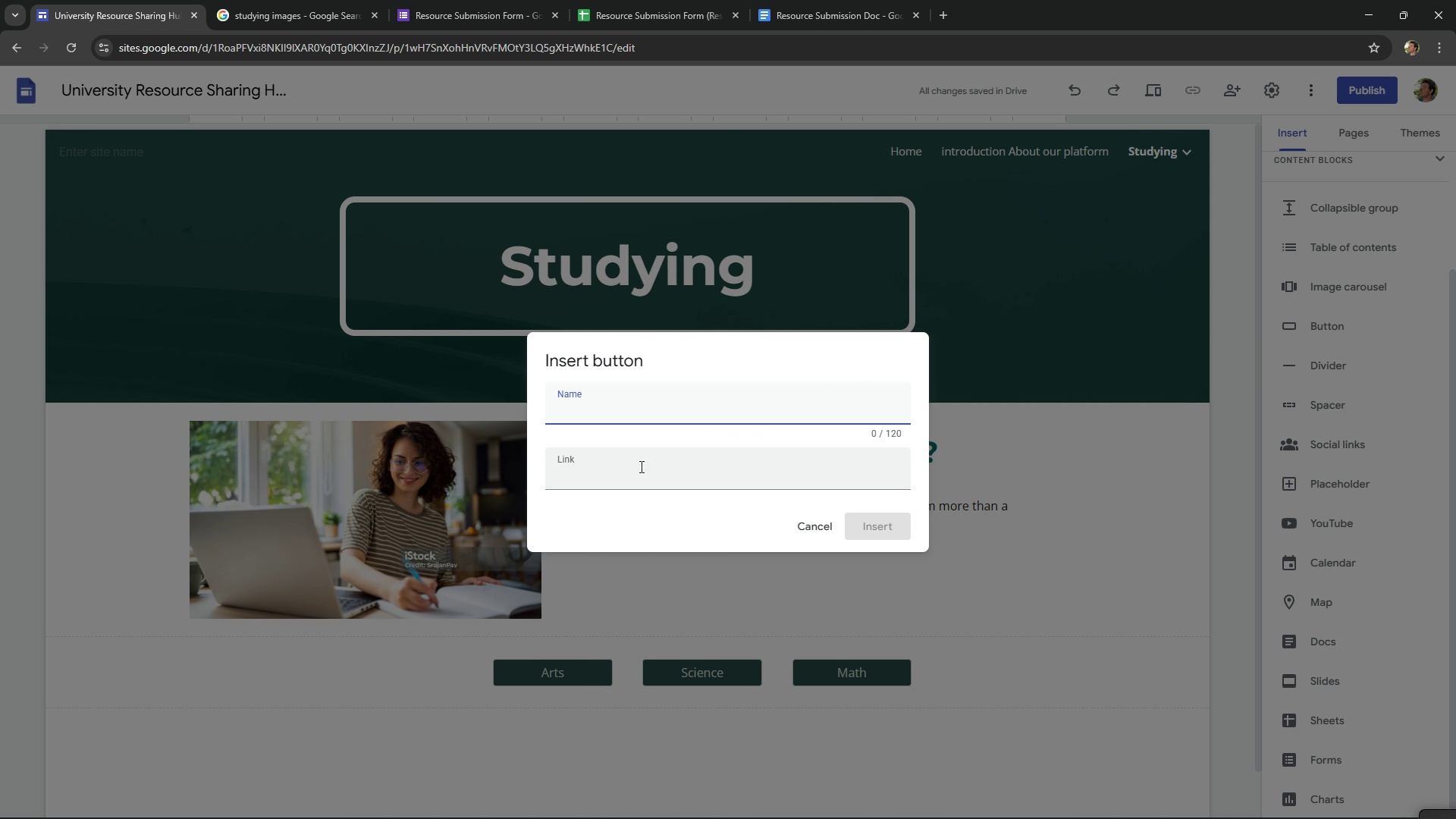 
left_click([640, 466])
 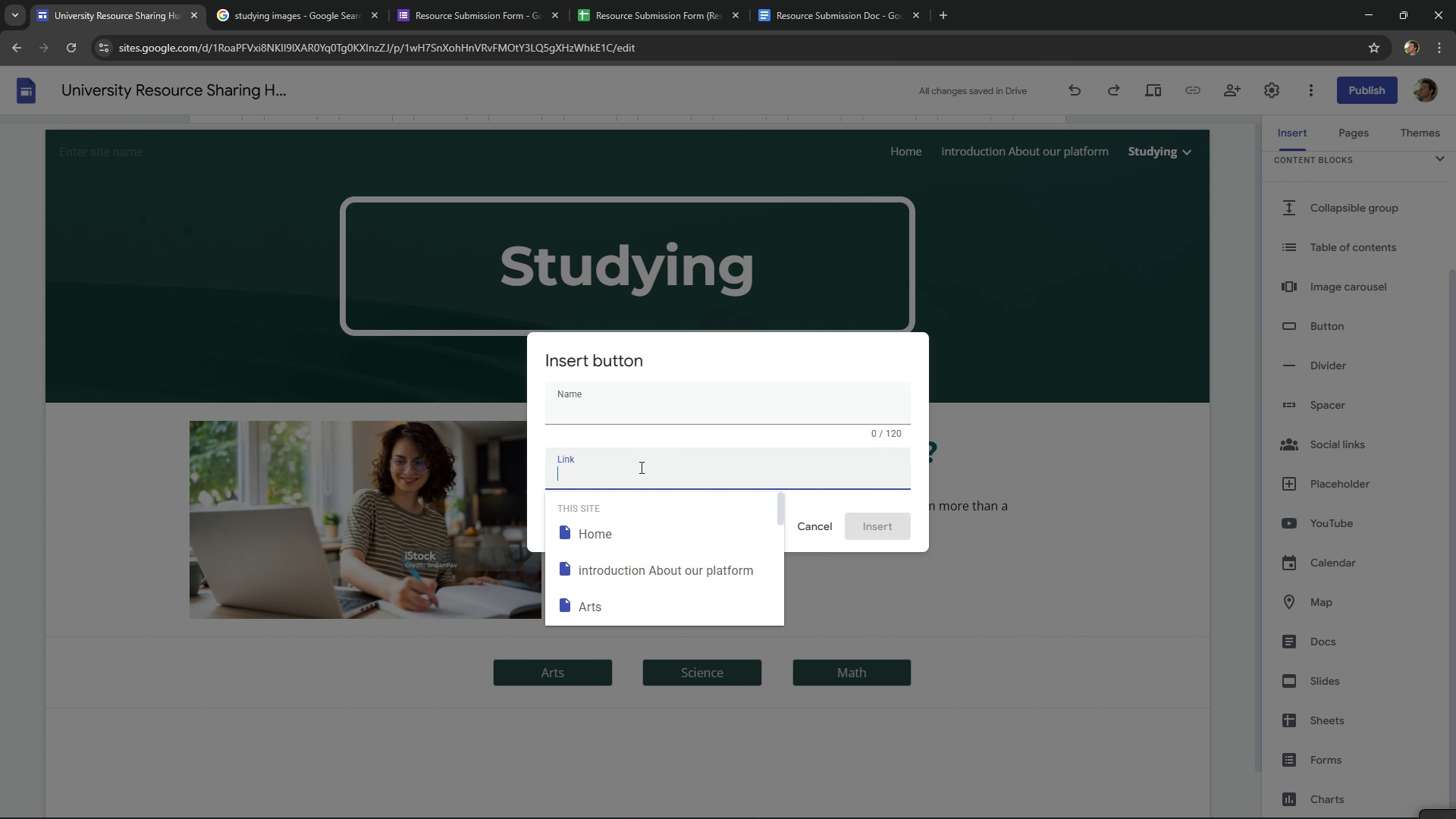 
type(Home)
 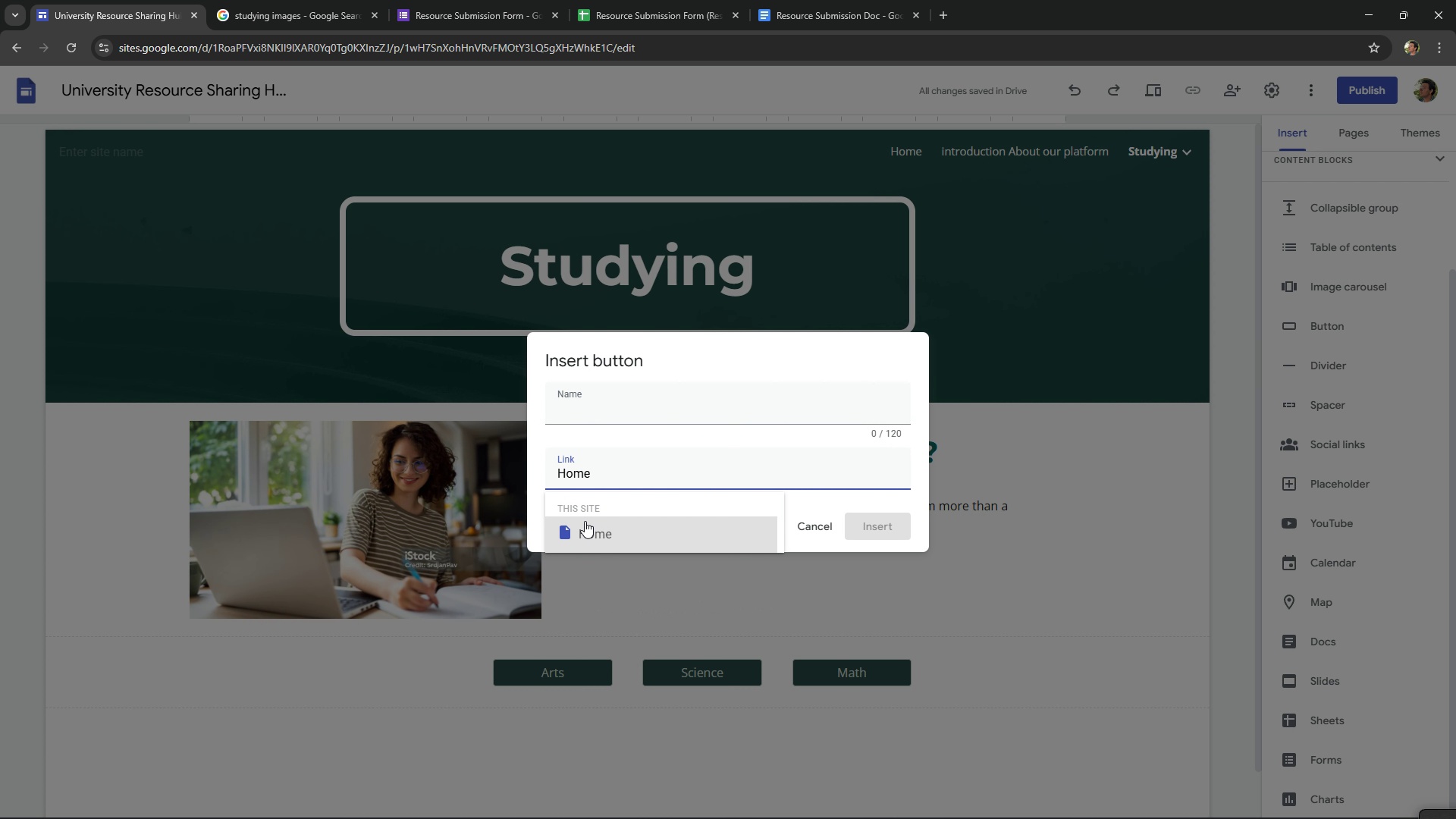 
left_click([584, 521])
 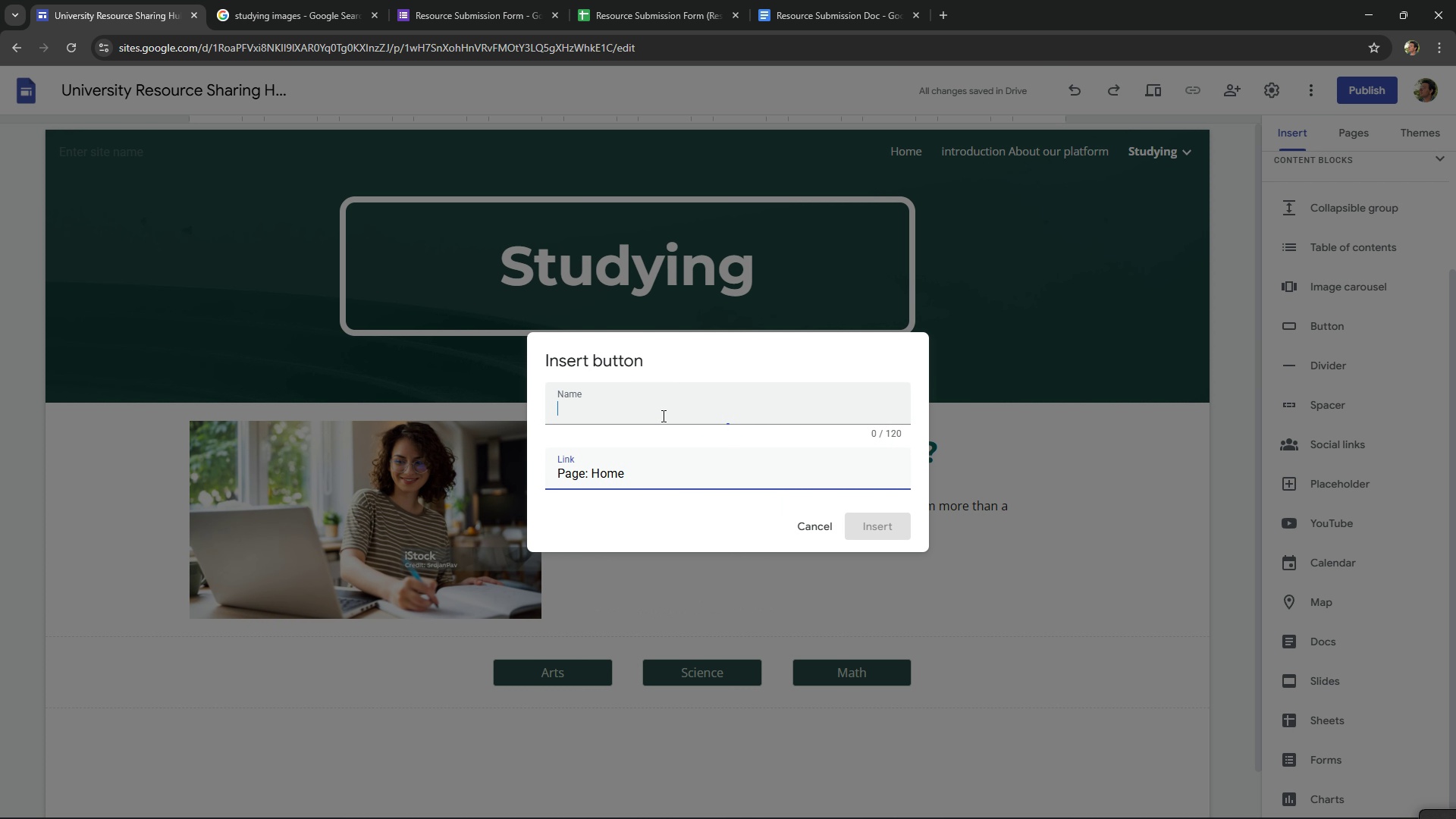 
left_click([662, 416])
 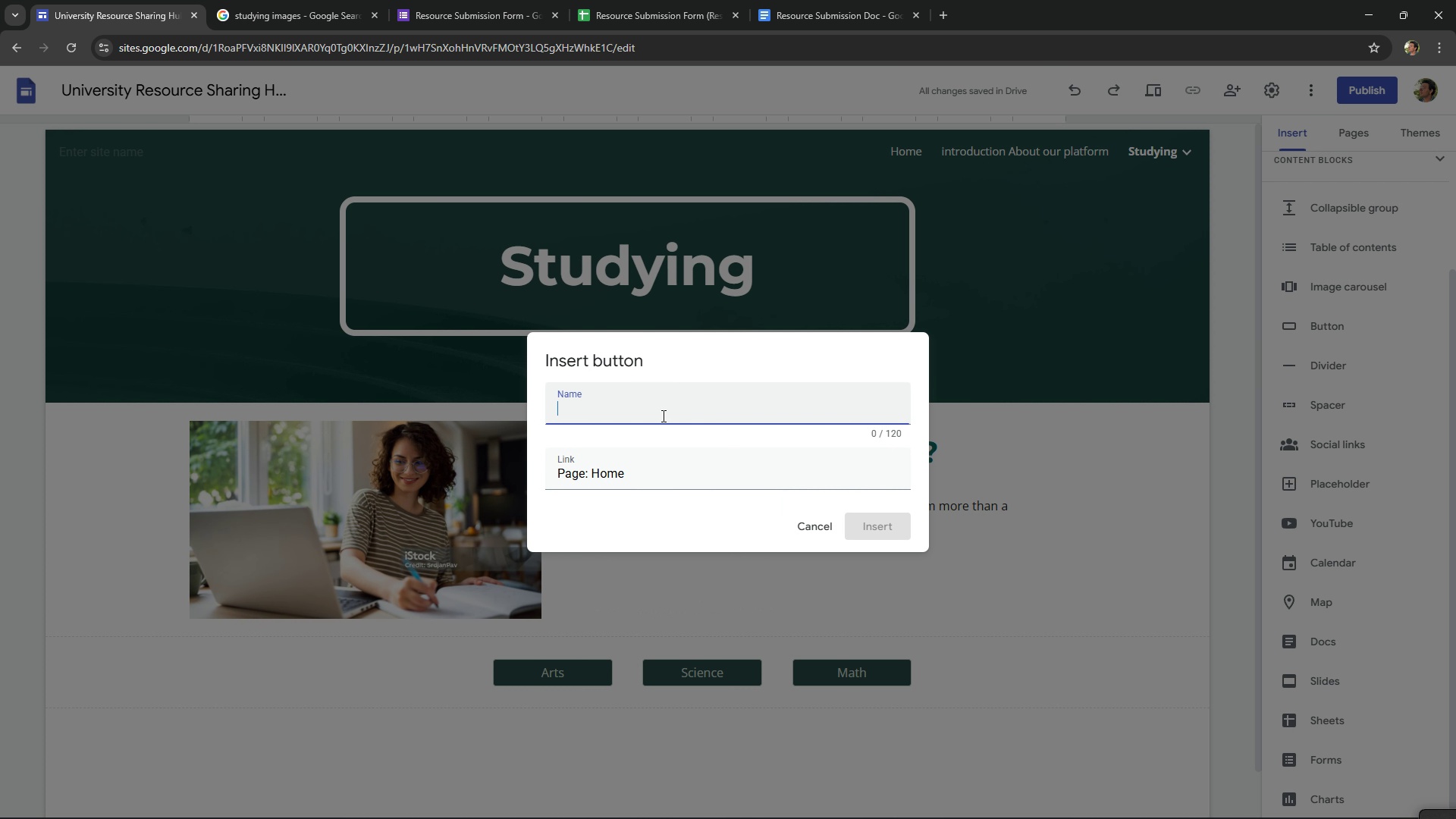 
type(Home)
 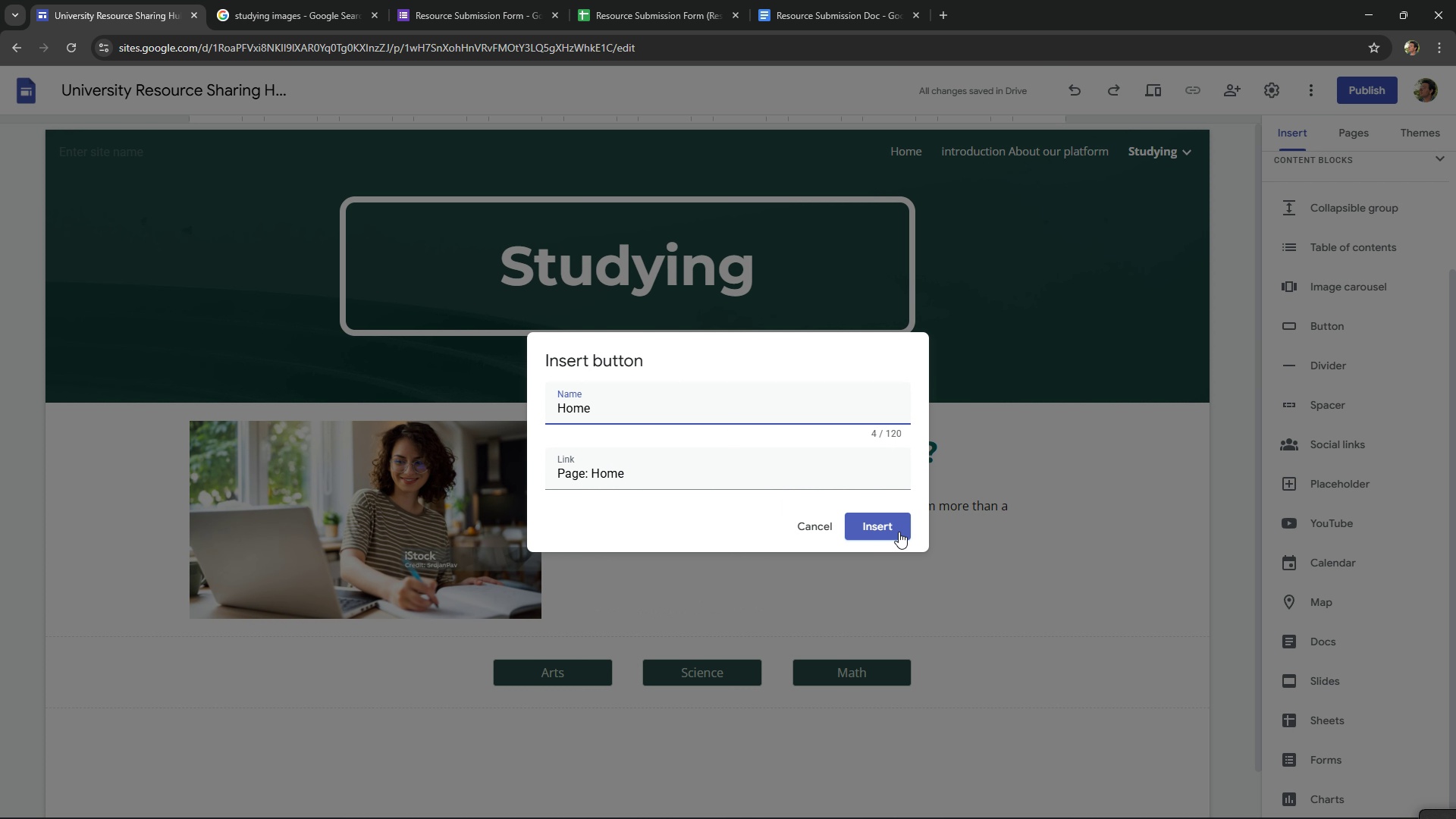 
left_click([889, 526])
 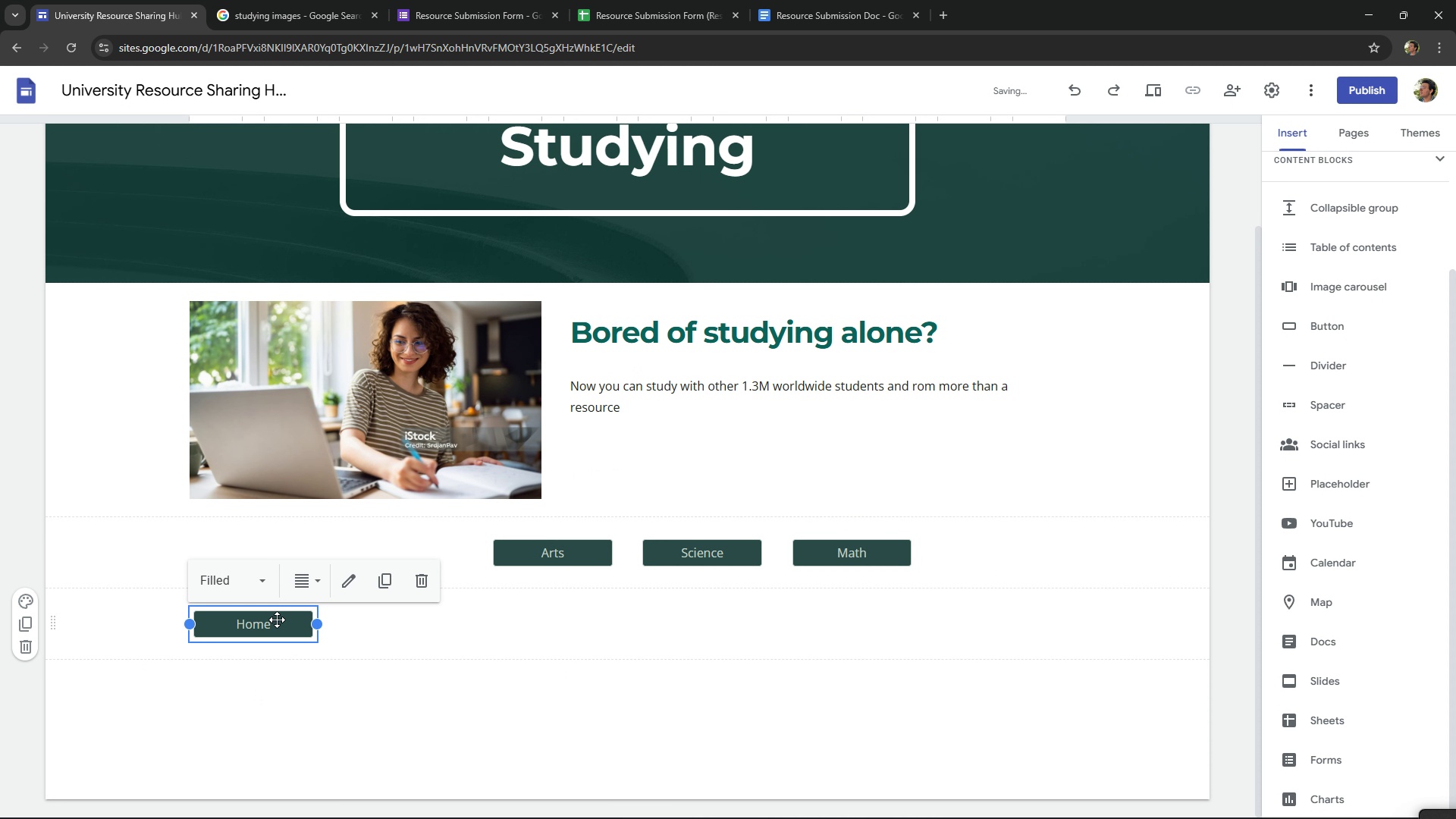 
left_click_drag(start_coordinate=[277, 620], to_coordinate=[262, 561])
 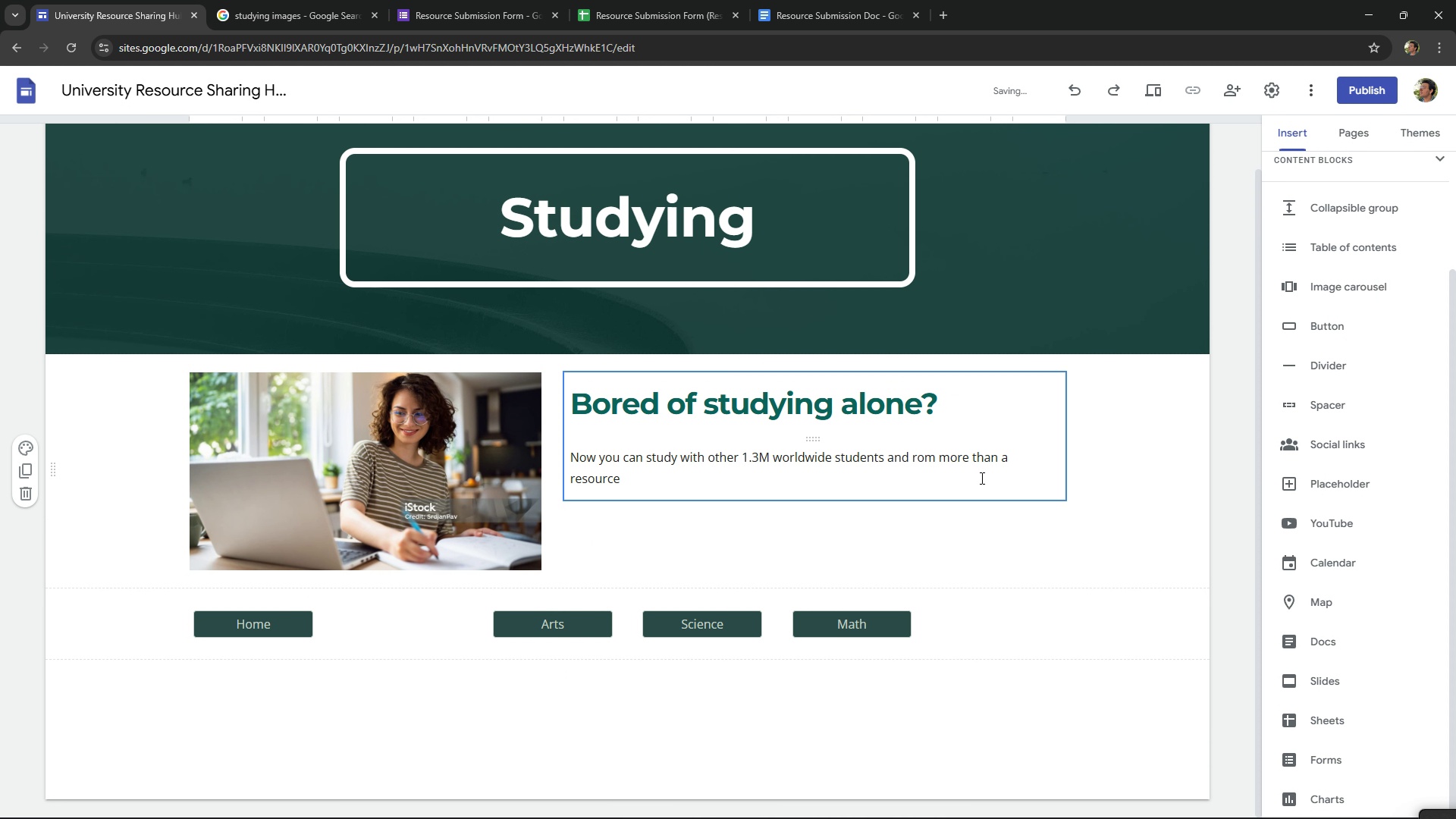 
left_click([981, 478])
 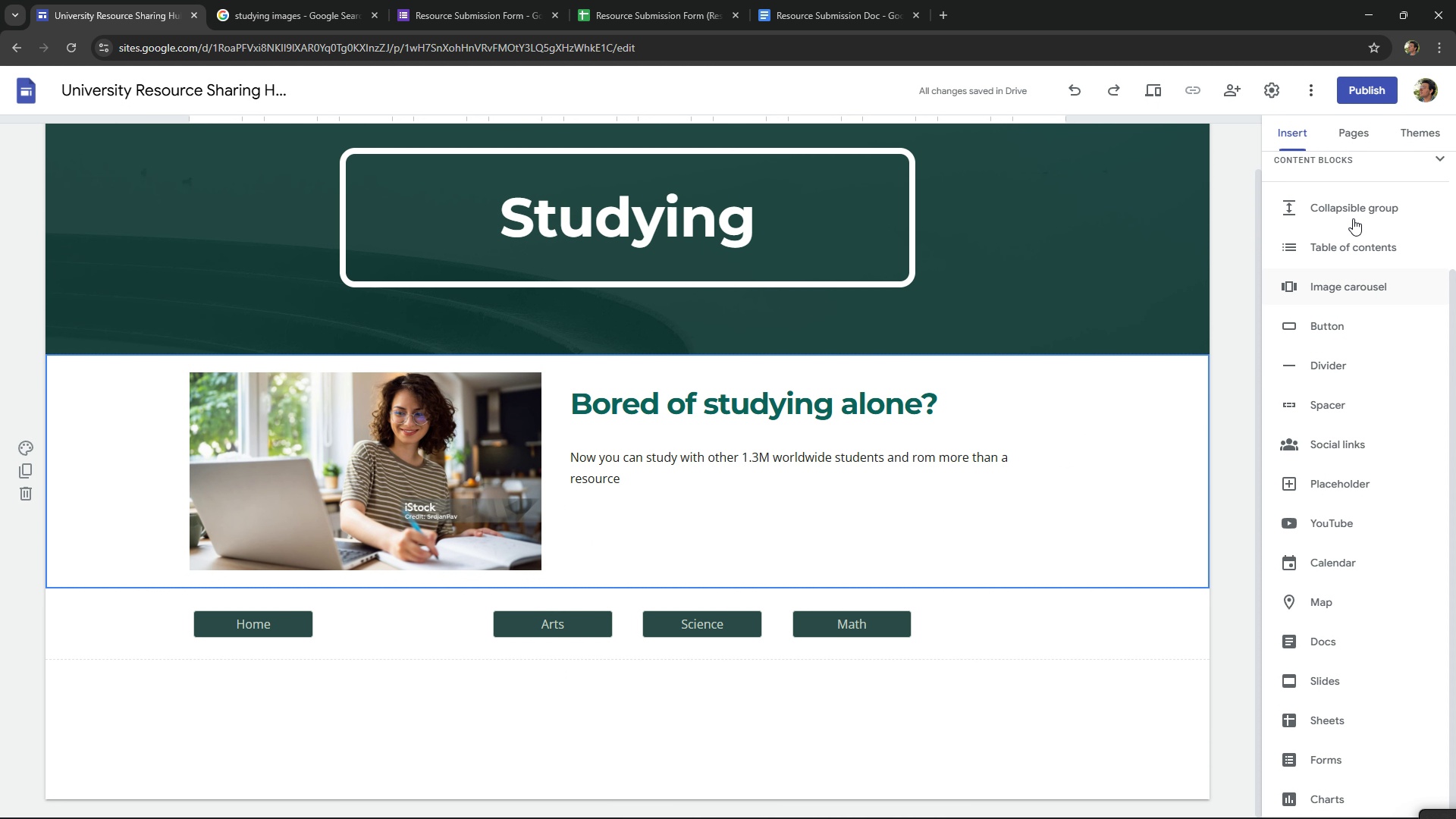 
scroll: coordinate [1332, 246], scroll_direction: up, amount: 4.0
 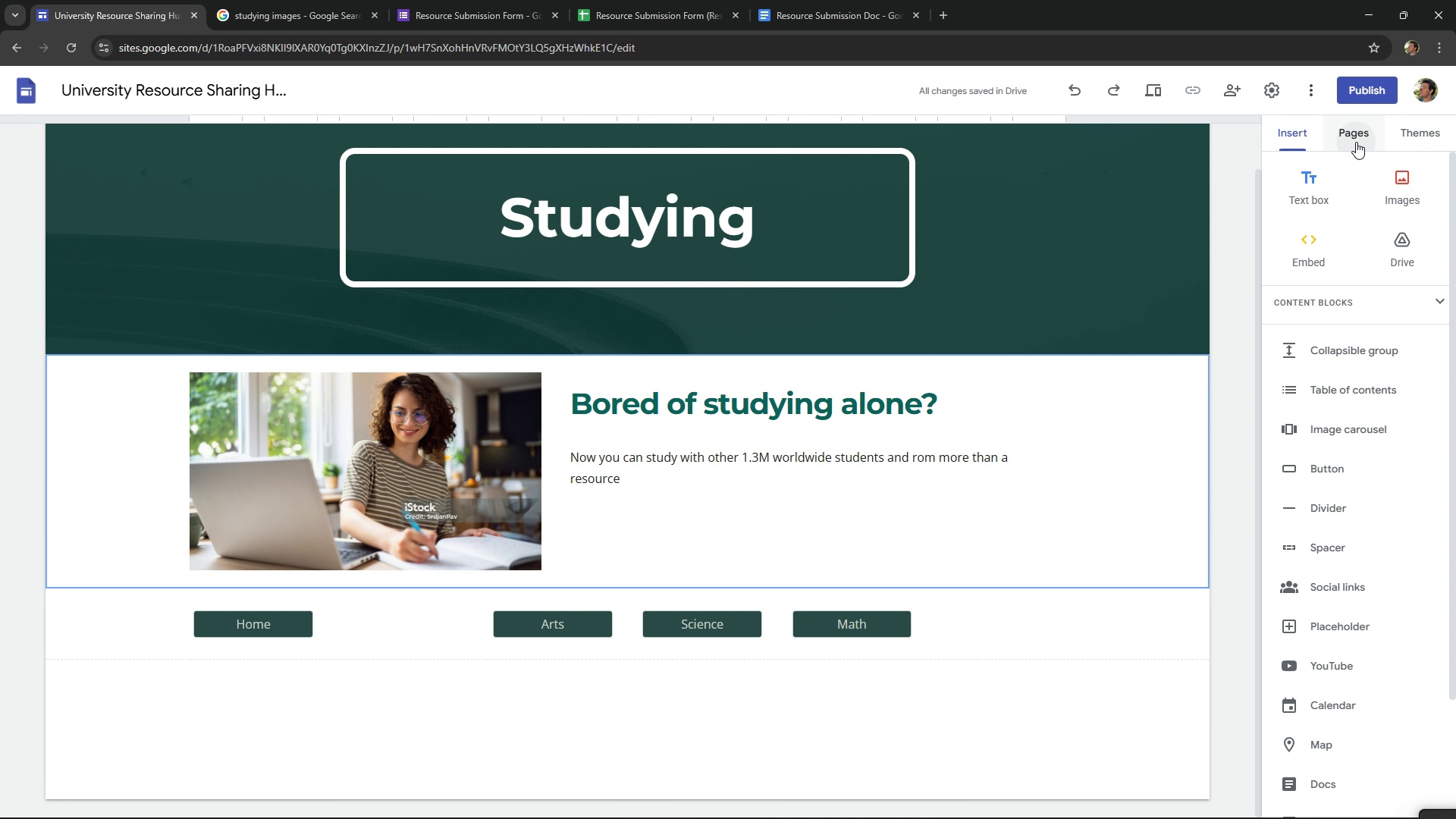 
left_click([1356, 142])
 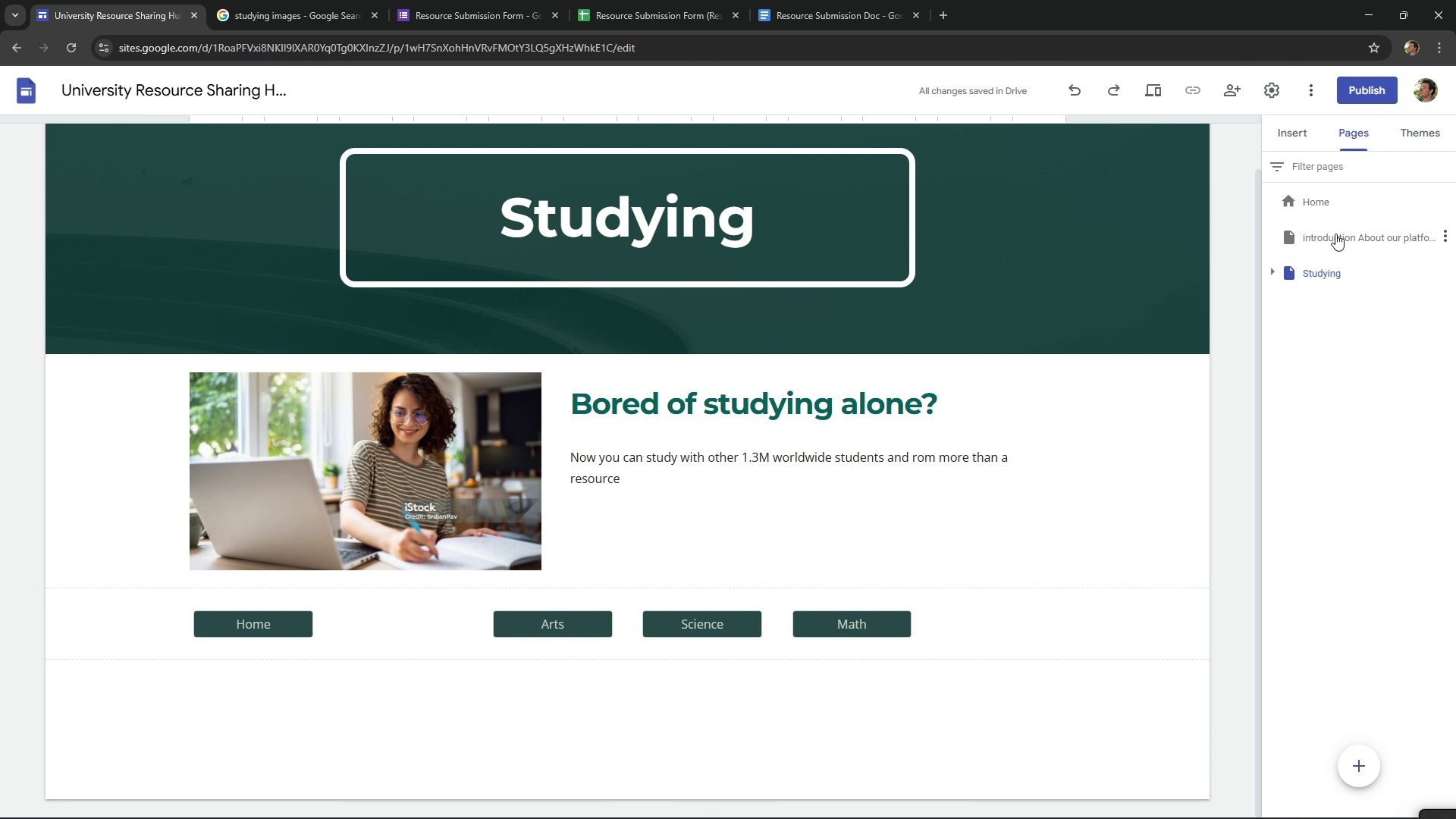 
left_click([1336, 234])
 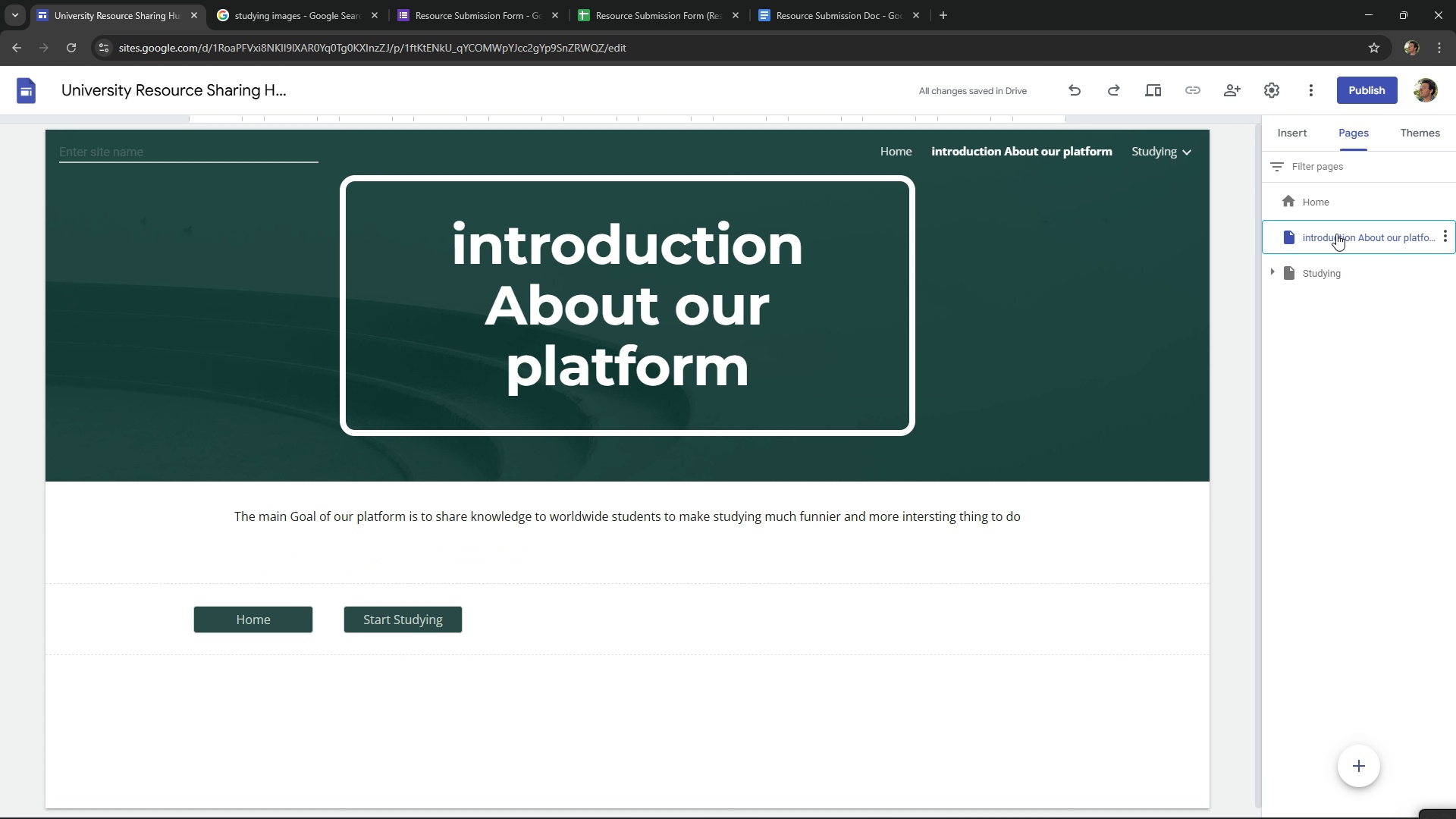 
left_click([1336, 234])
 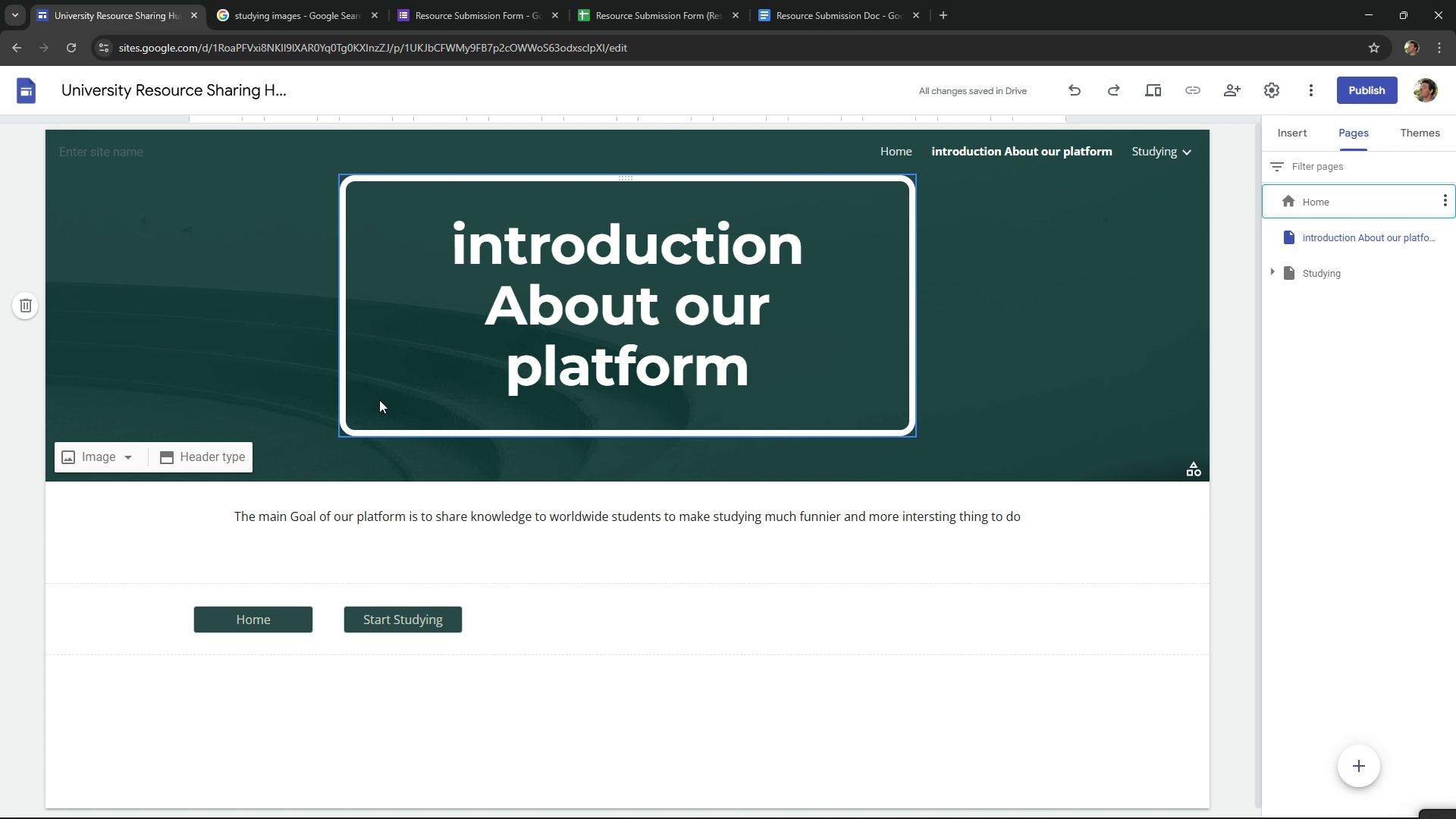 
scroll: coordinate [535, 609], scroll_direction: down, amount: 8.0
 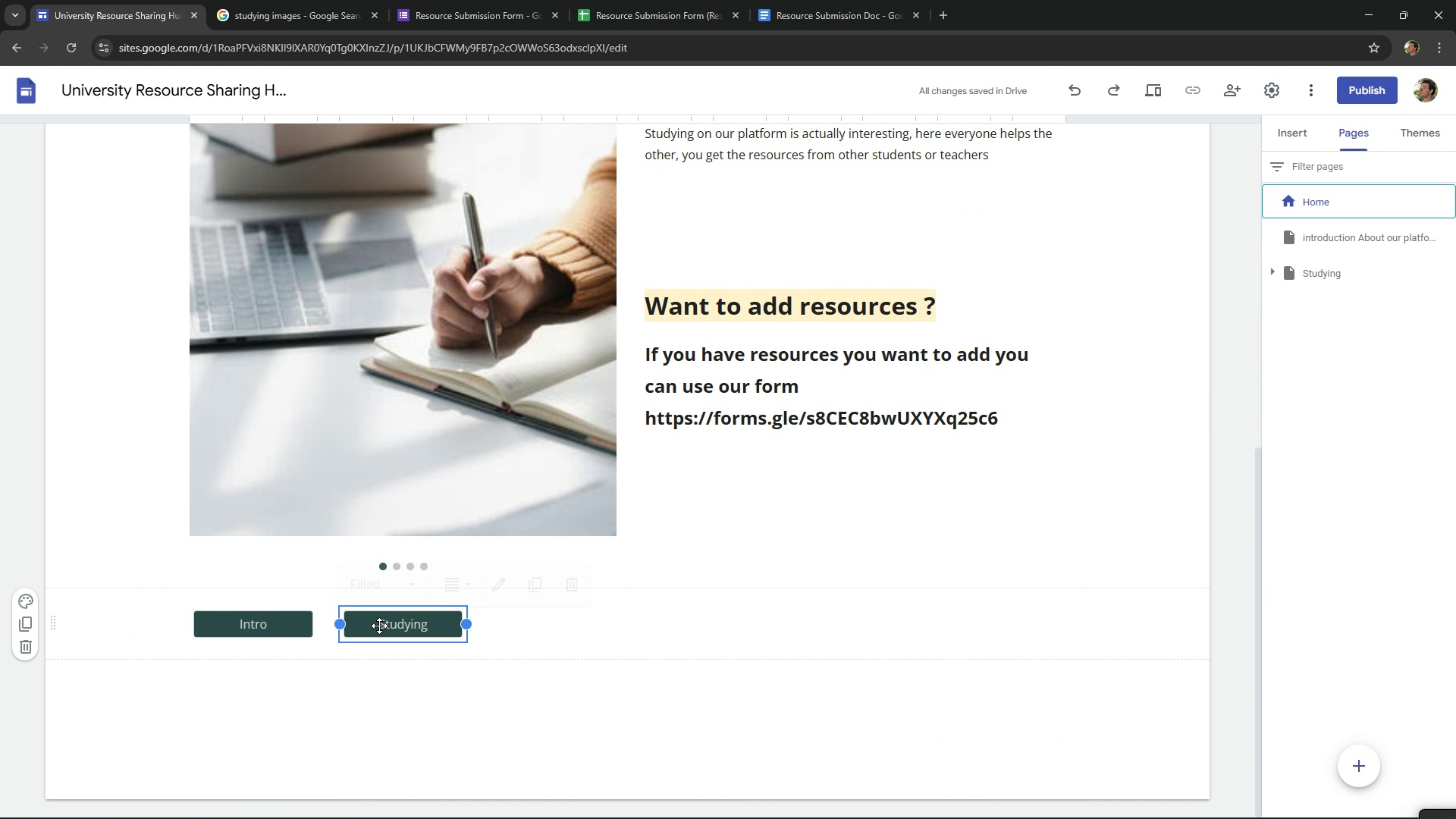 
double_click([379, 626])
 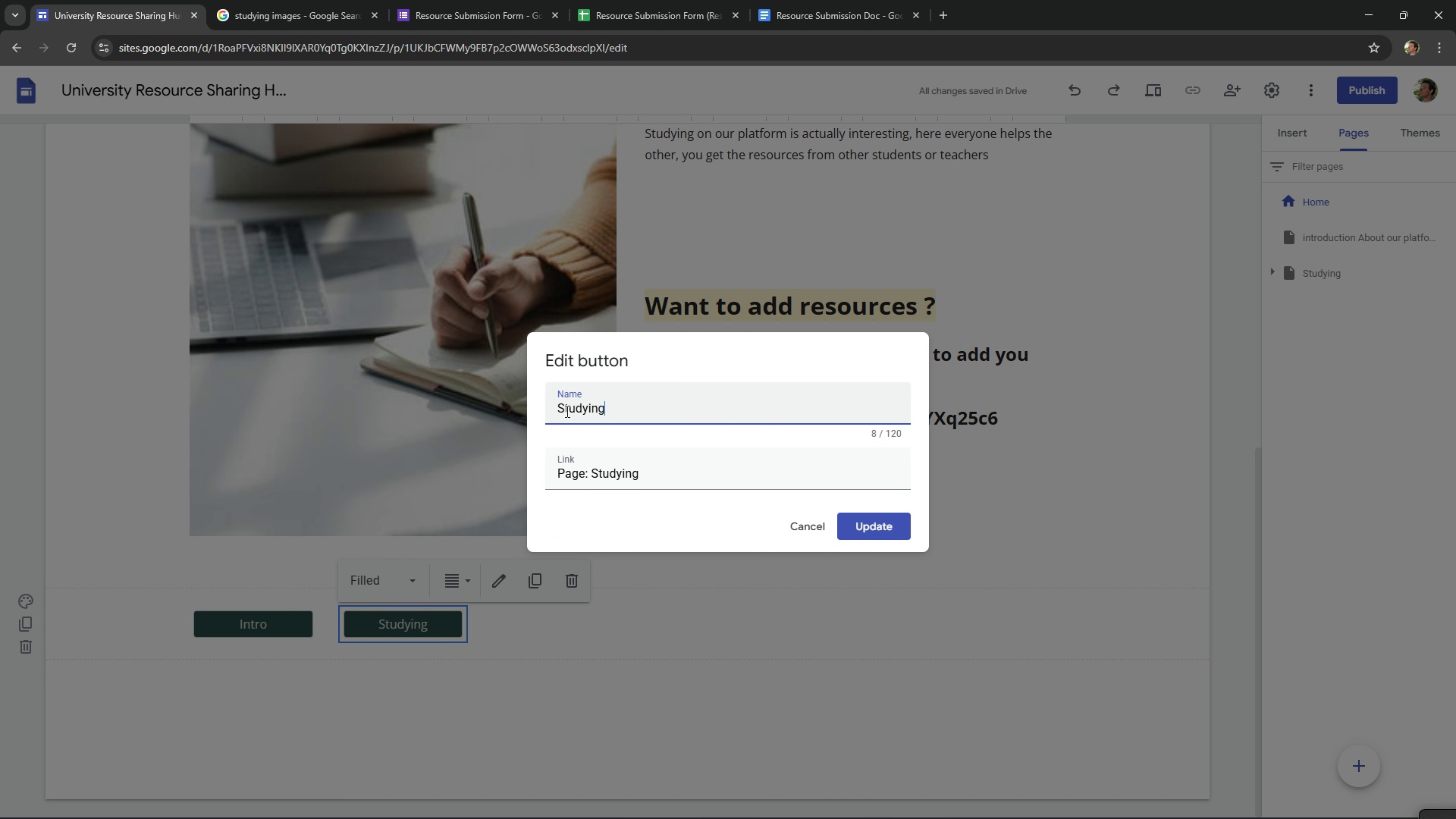 
left_click([557, 407])
 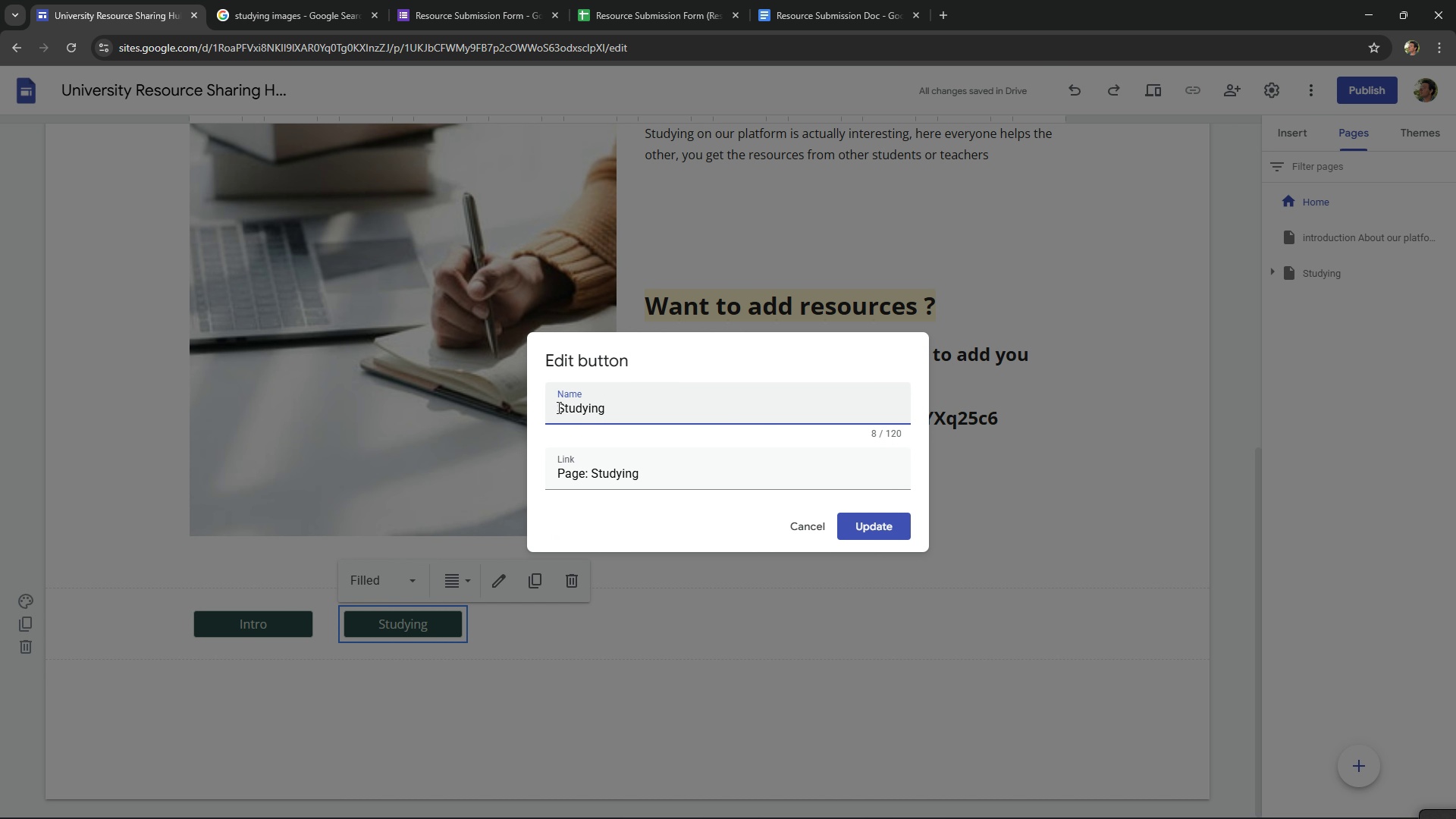 
key(Space)
 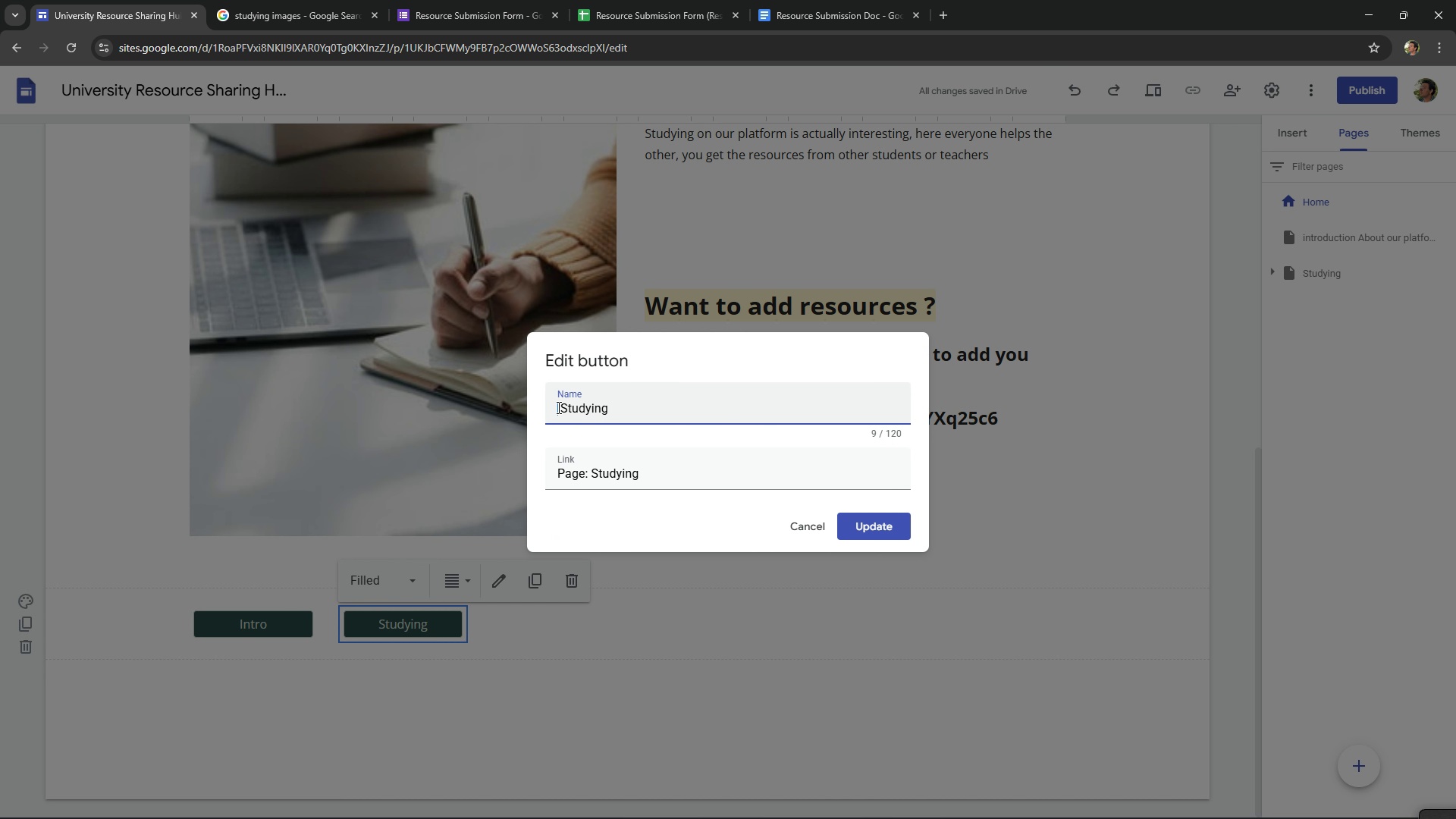 
key(ArrowLeft)
 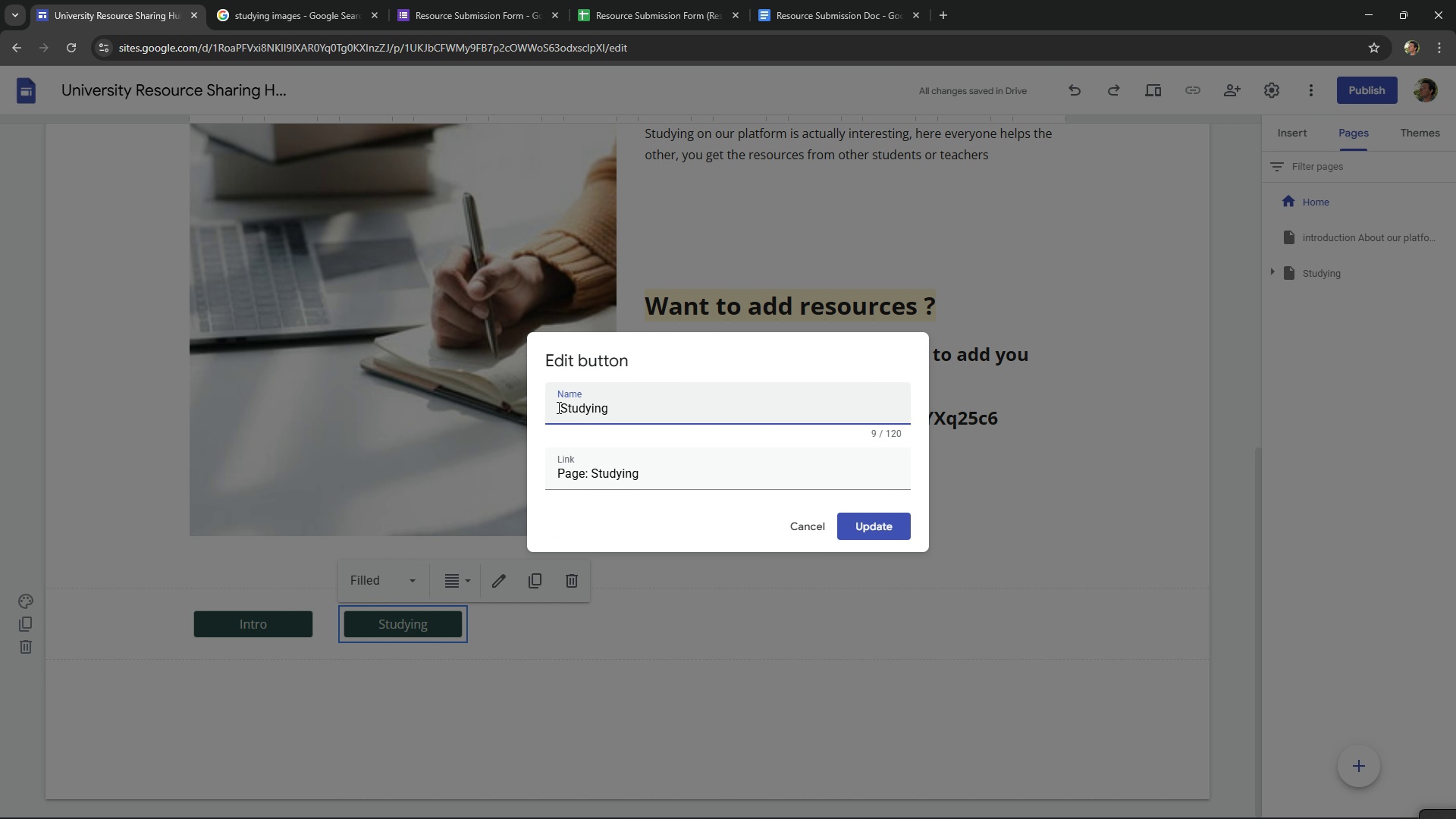 
key(ArrowLeft)
 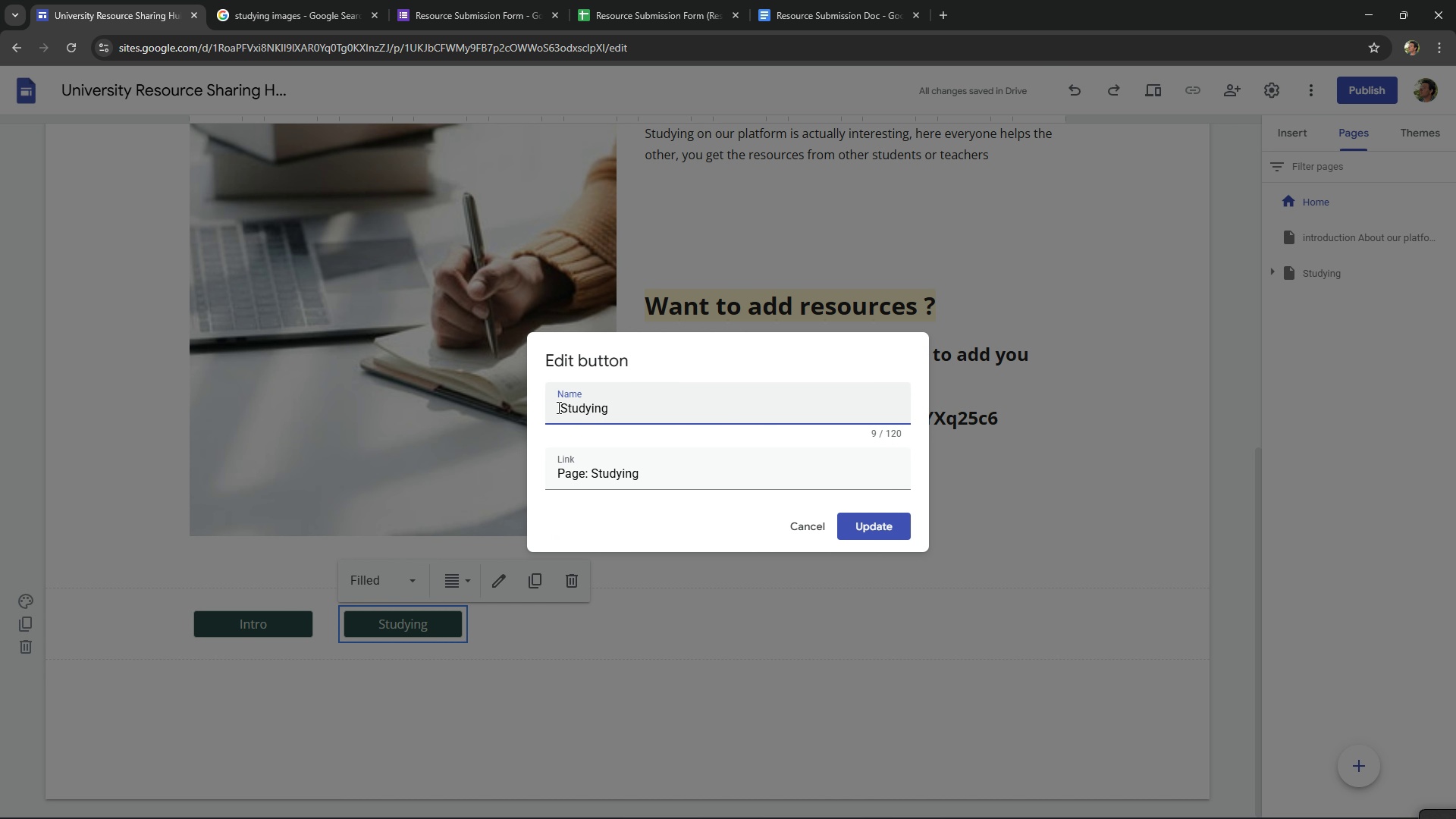 
type(Start)
 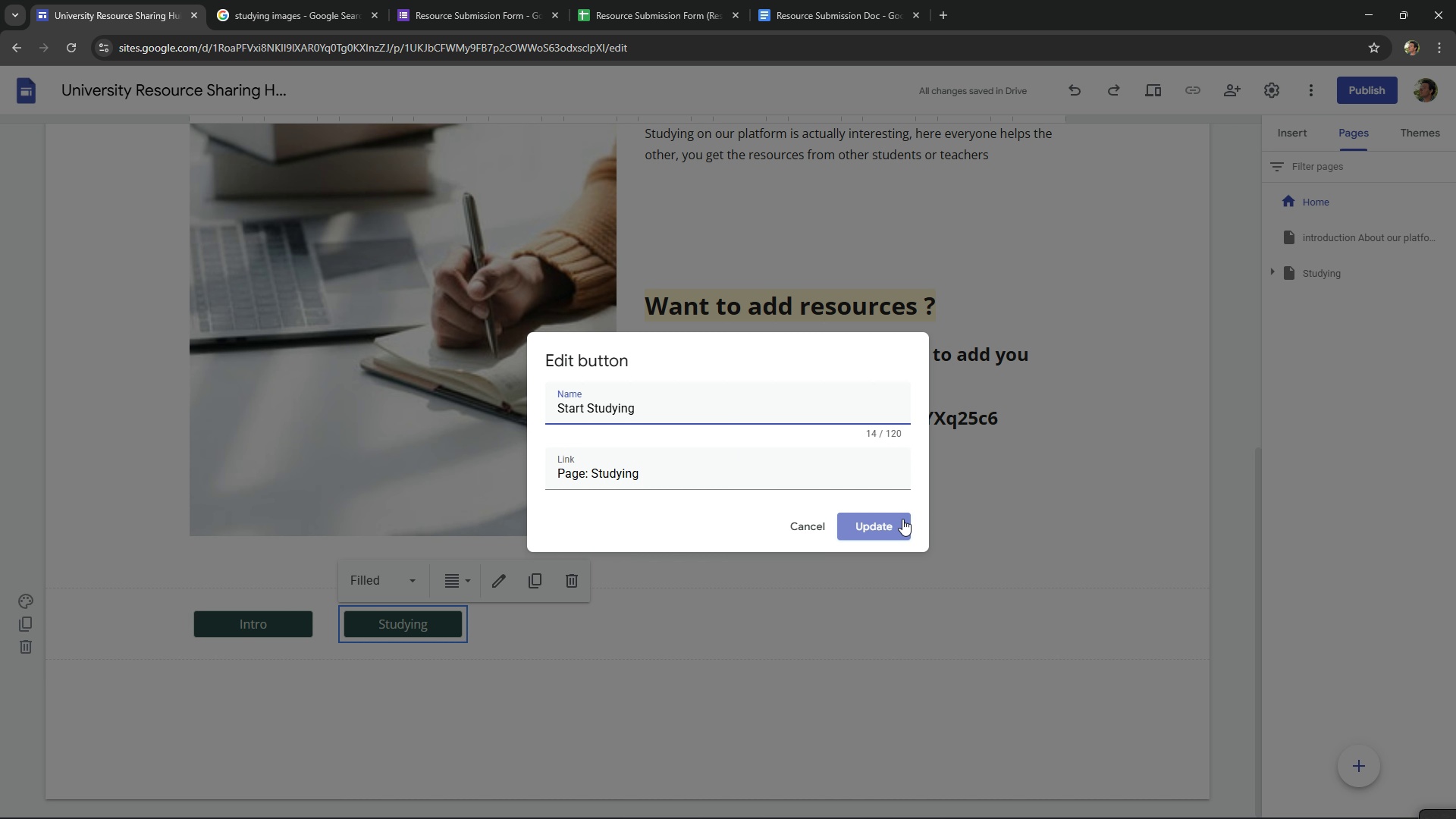 
left_click([902, 519])
 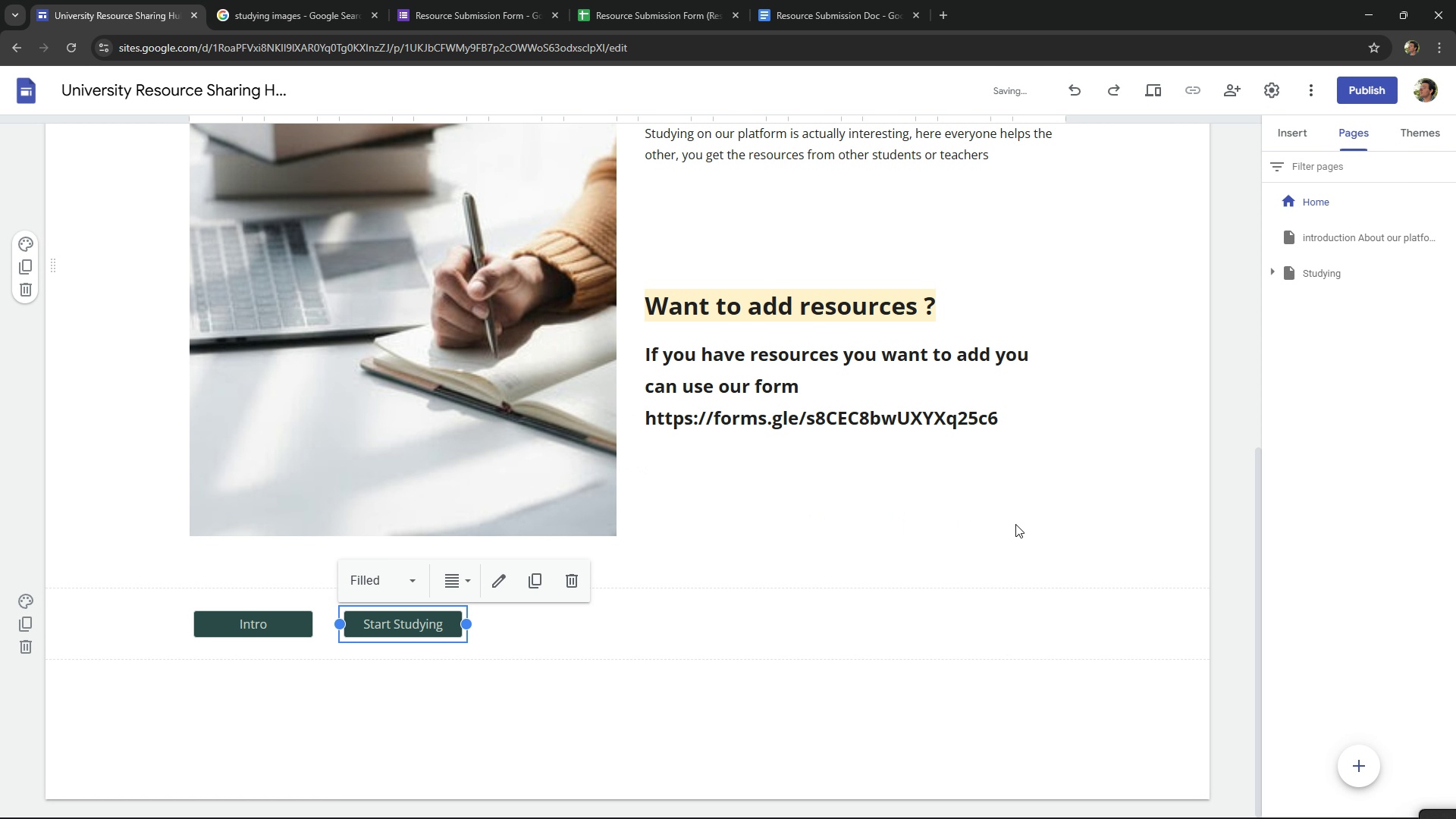 
left_click([1103, 500])
 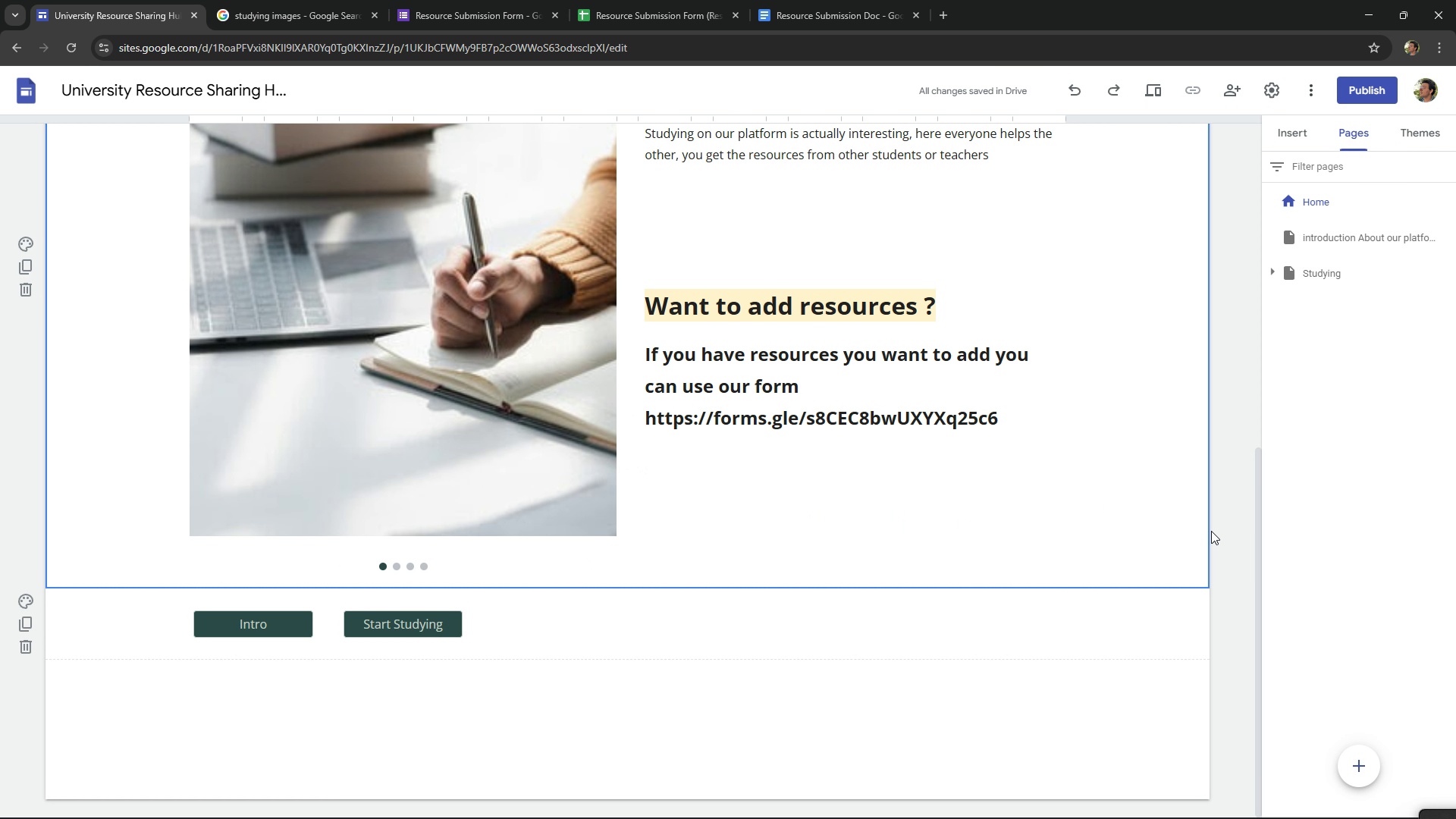 
scroll: coordinate [1223, 513], scroll_direction: up, amount: 10.0
 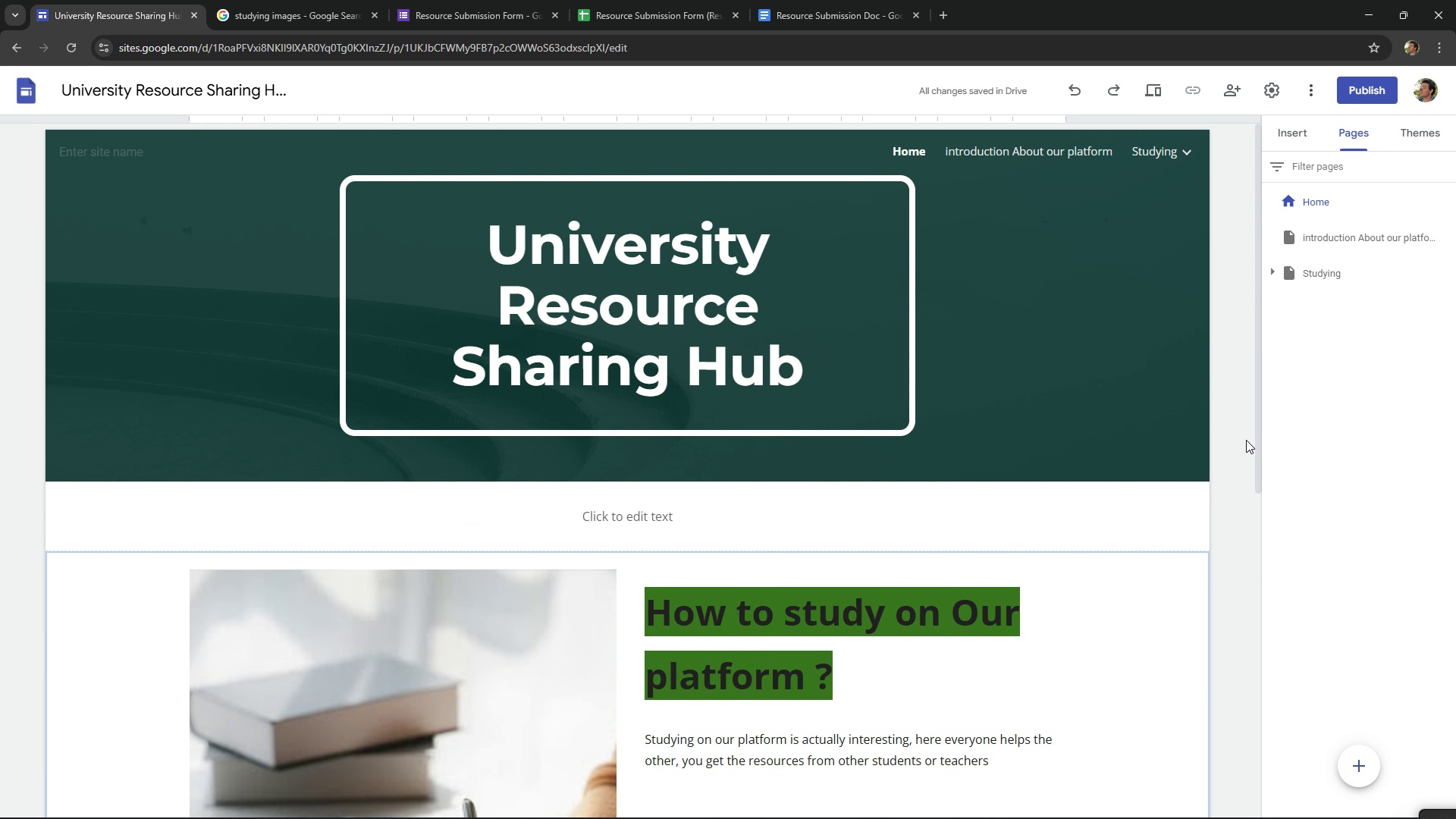 
left_click([1246, 440])
 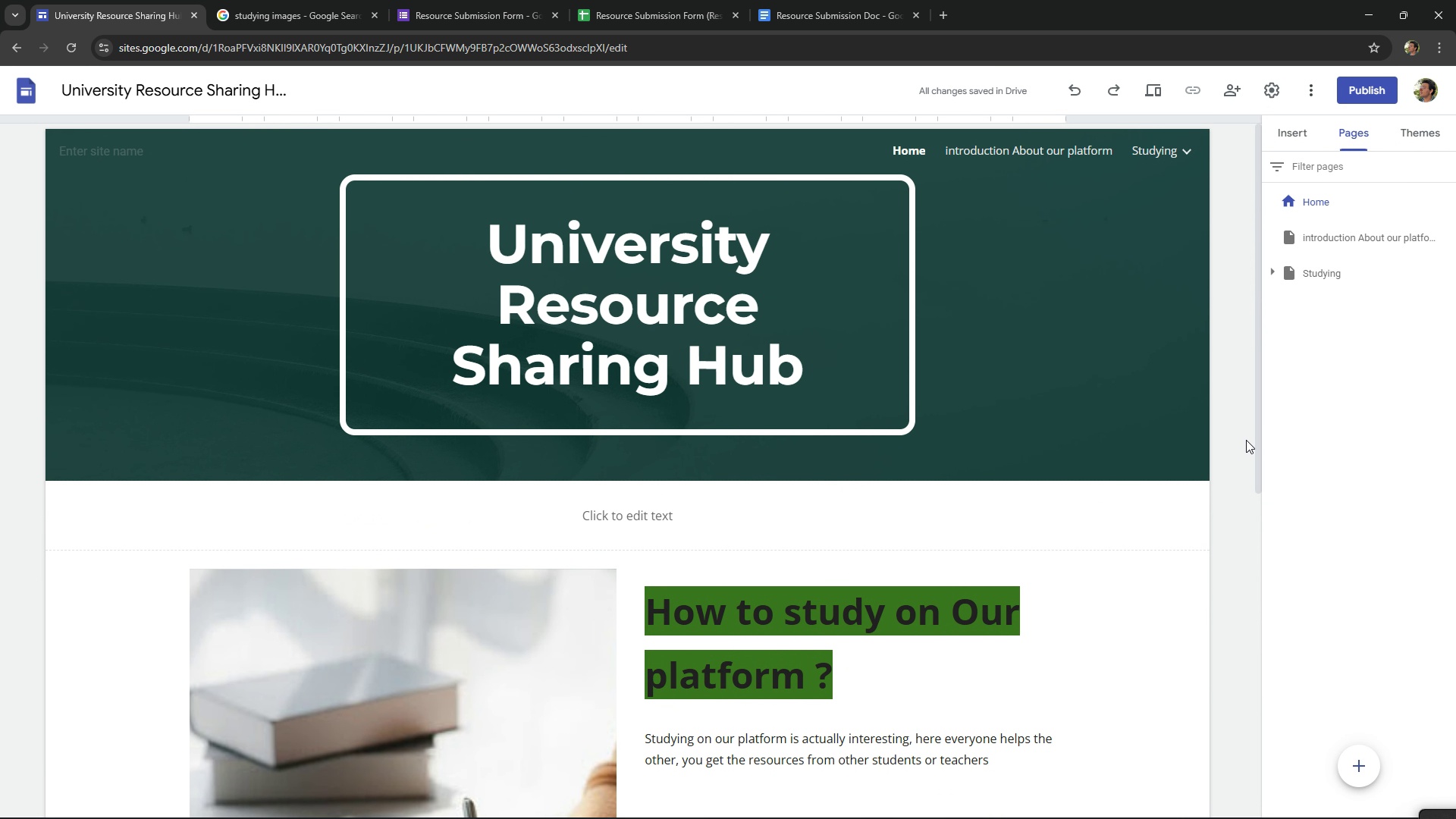 
scroll: coordinate [1246, 440], scroll_direction: down, amount: 5.0
 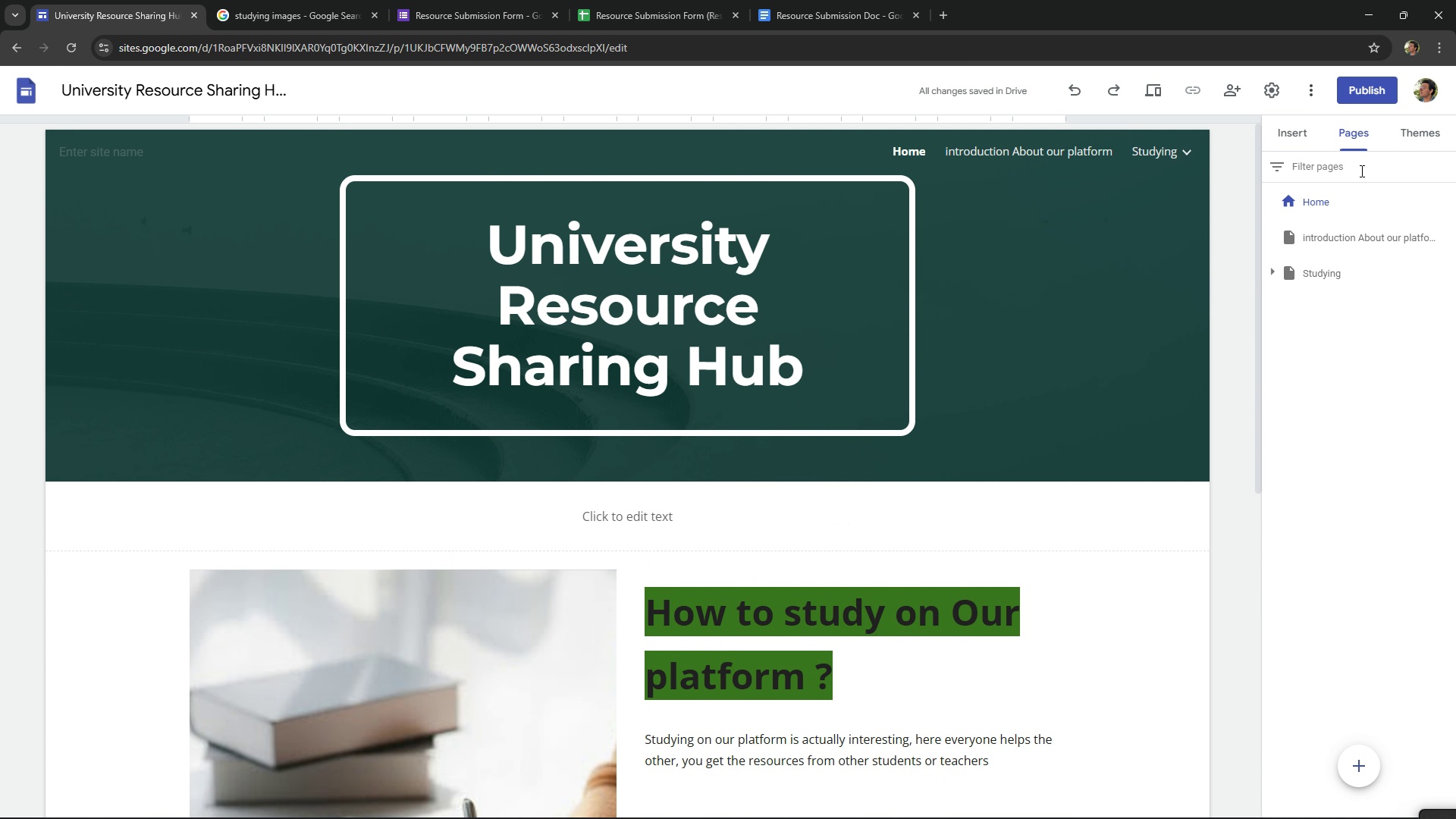 
left_click([1290, 141])
 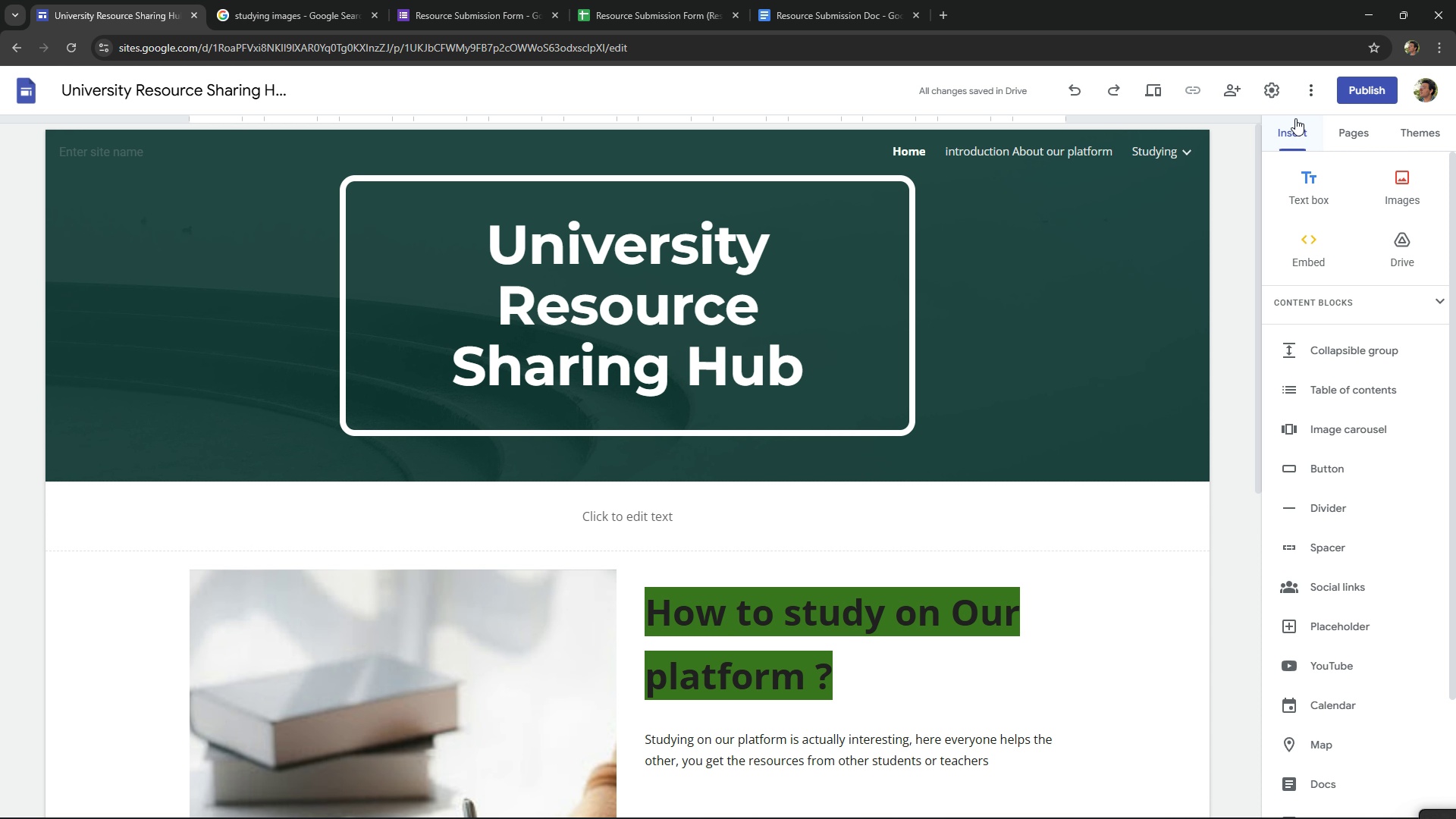 
wait(6.06)
 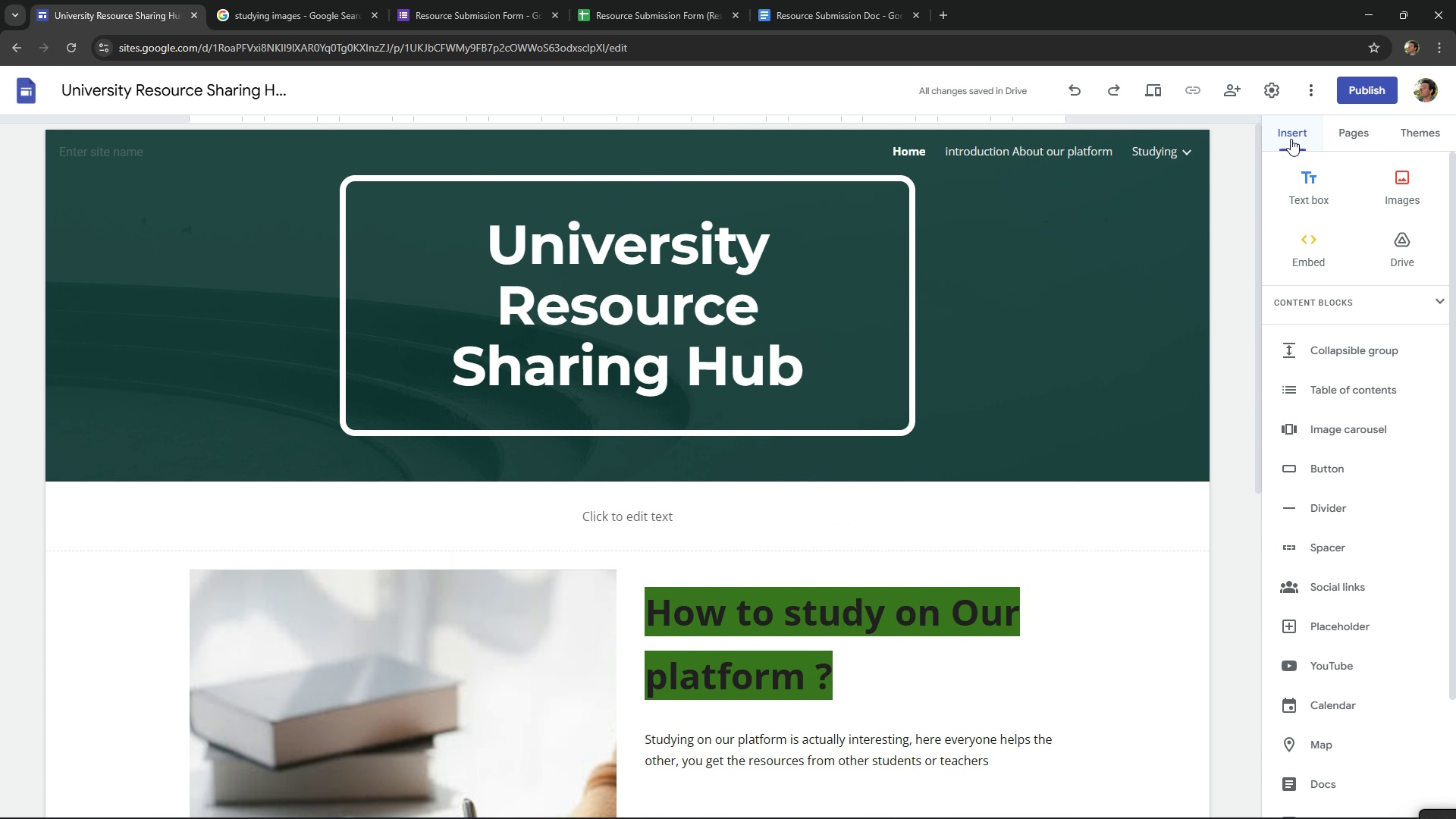 
left_click([1367, 124])
 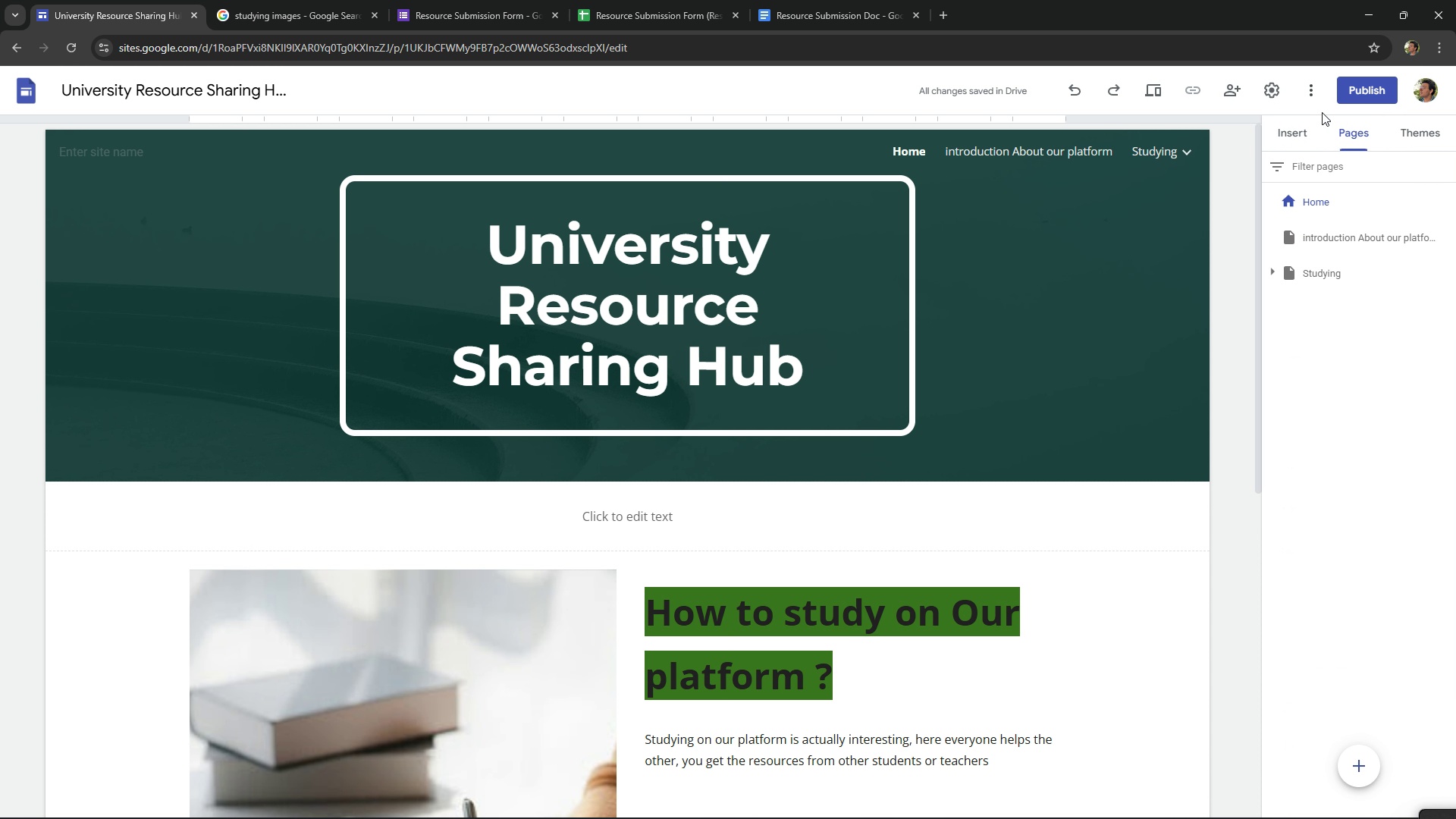 
scroll: coordinate [1216, 299], scroll_direction: up, amount: 3.0
 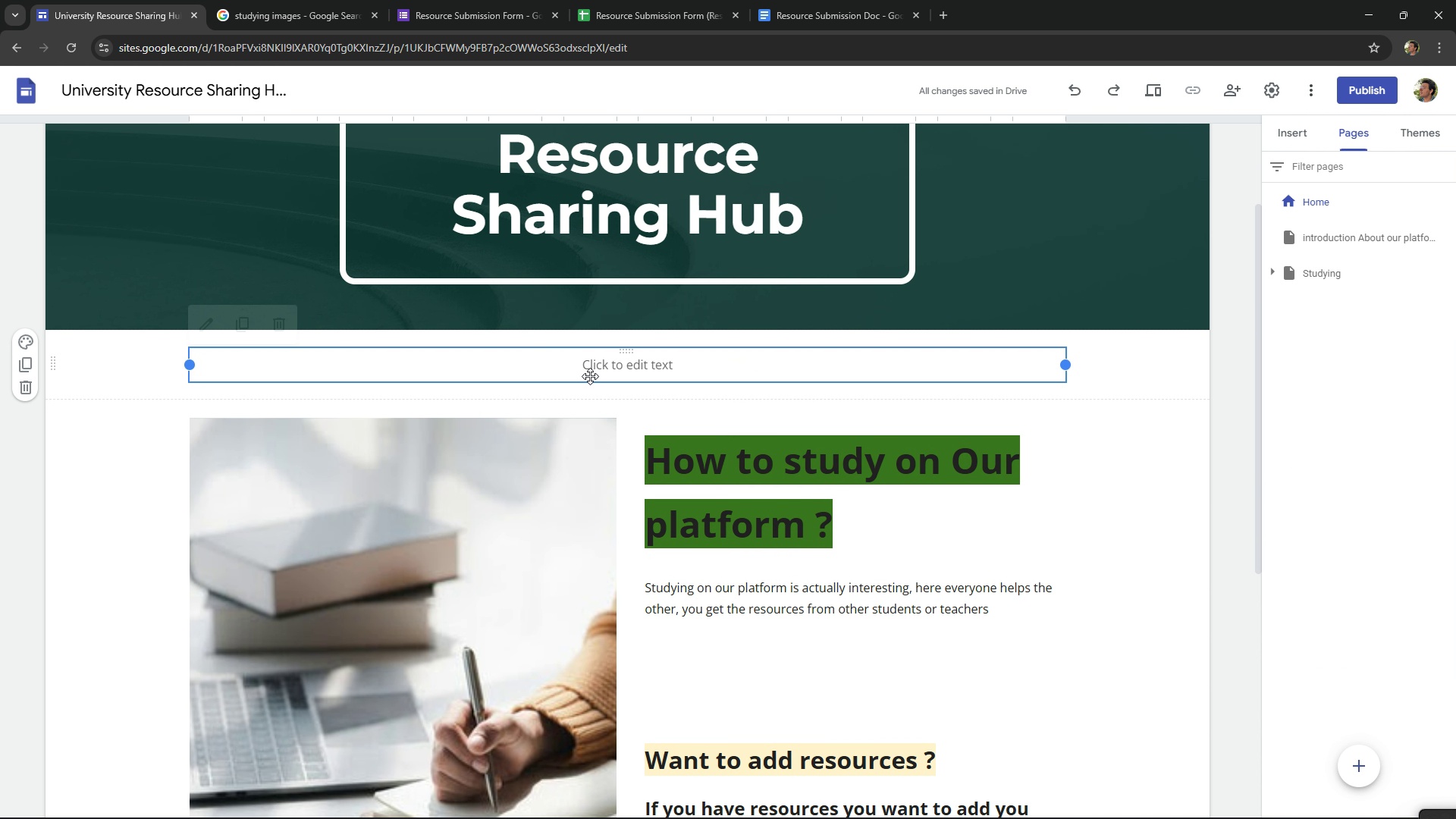 
left_click([590, 376])
 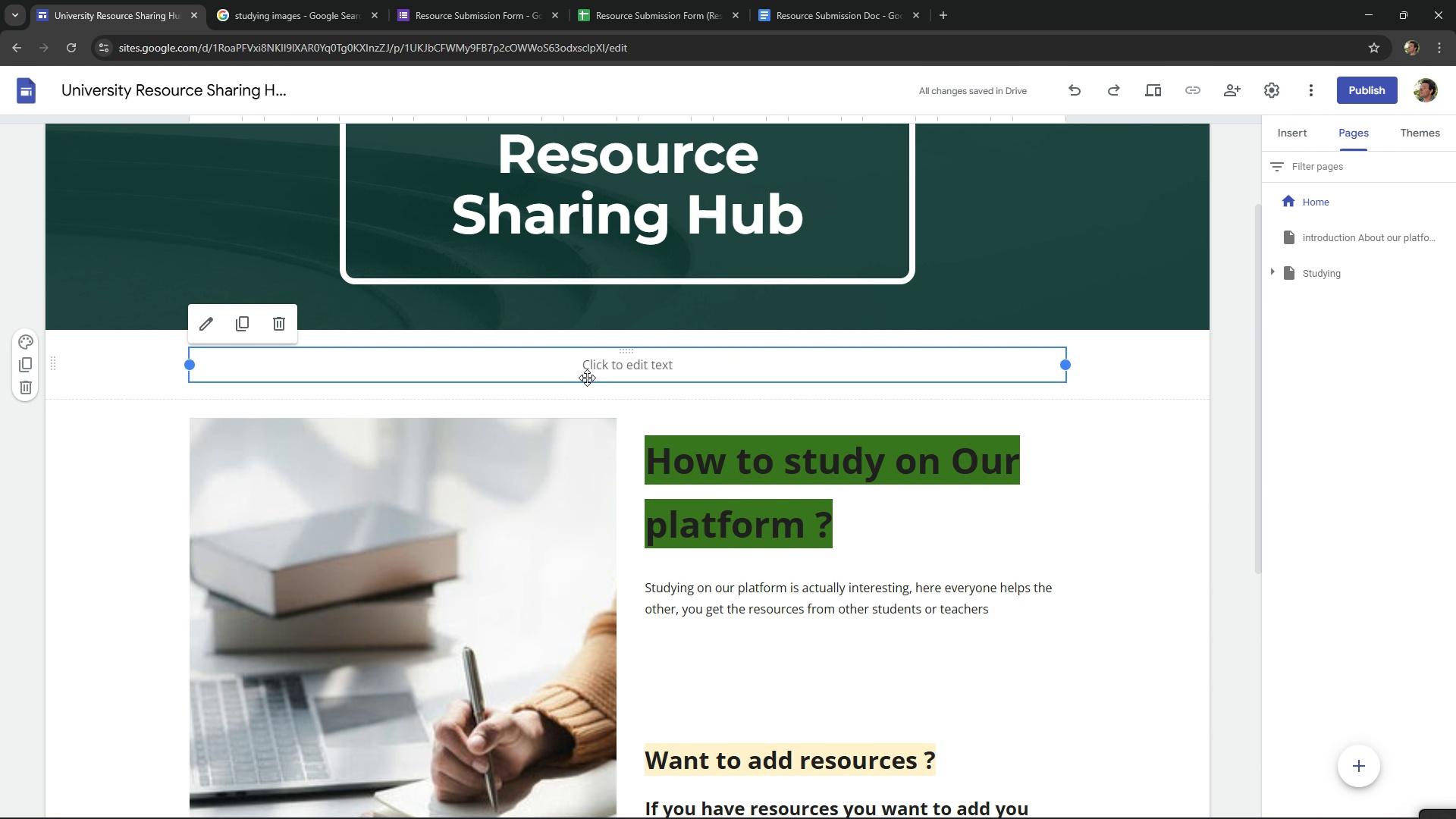 
key(Delete)
 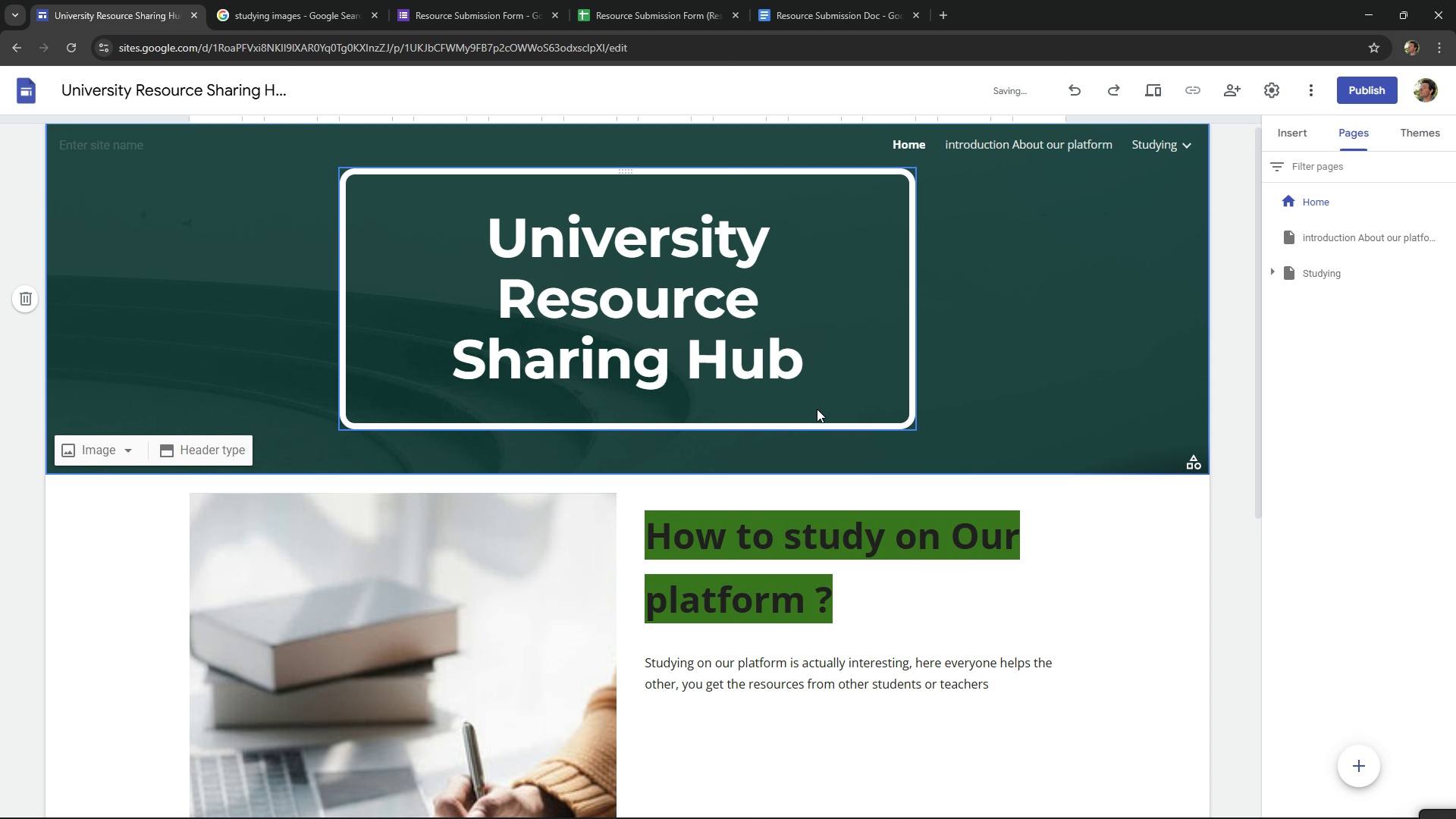 
scroll: coordinate [1174, 382], scroll_direction: down, amount: 5.0
 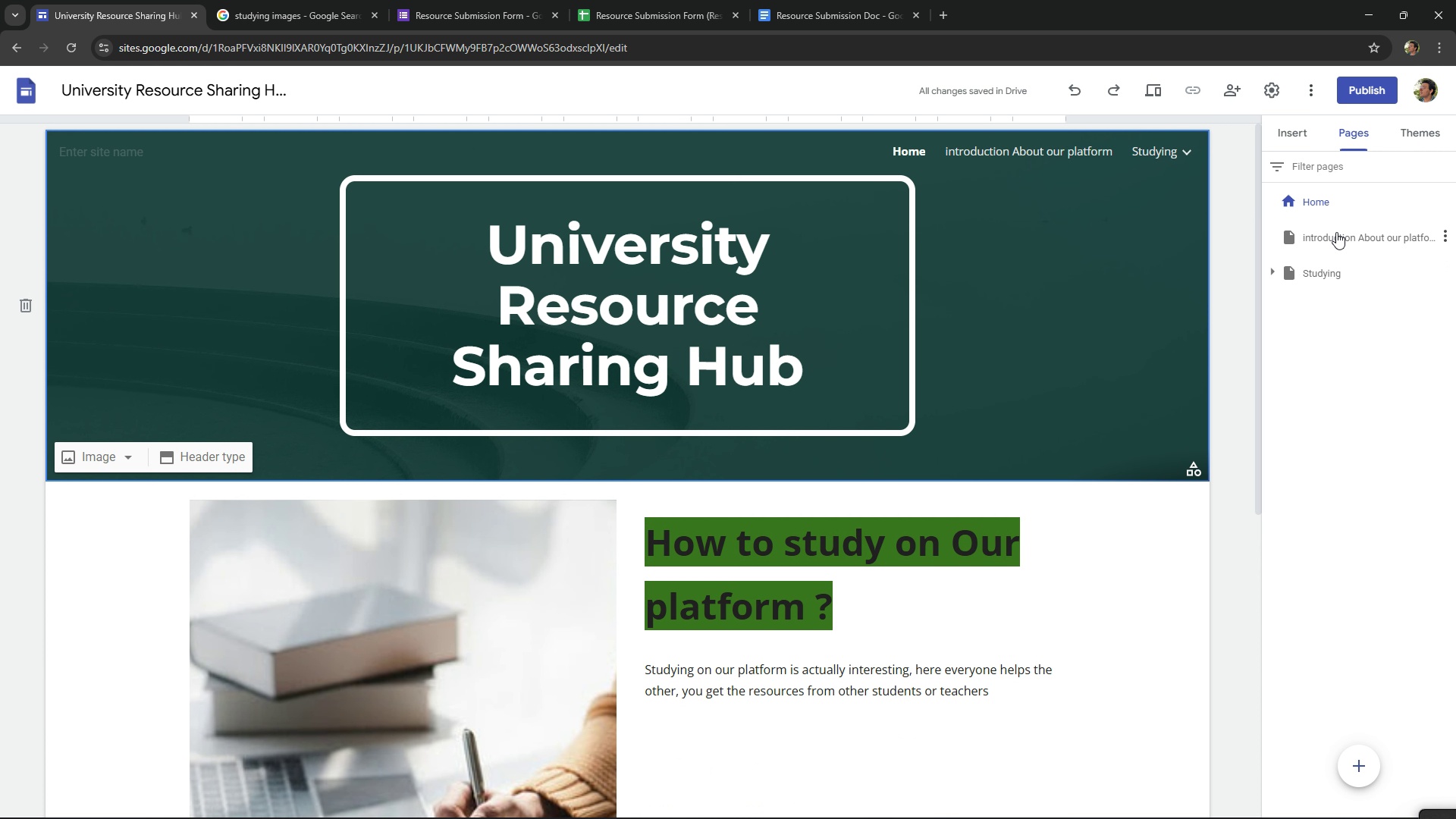 
left_click([1336, 232])
 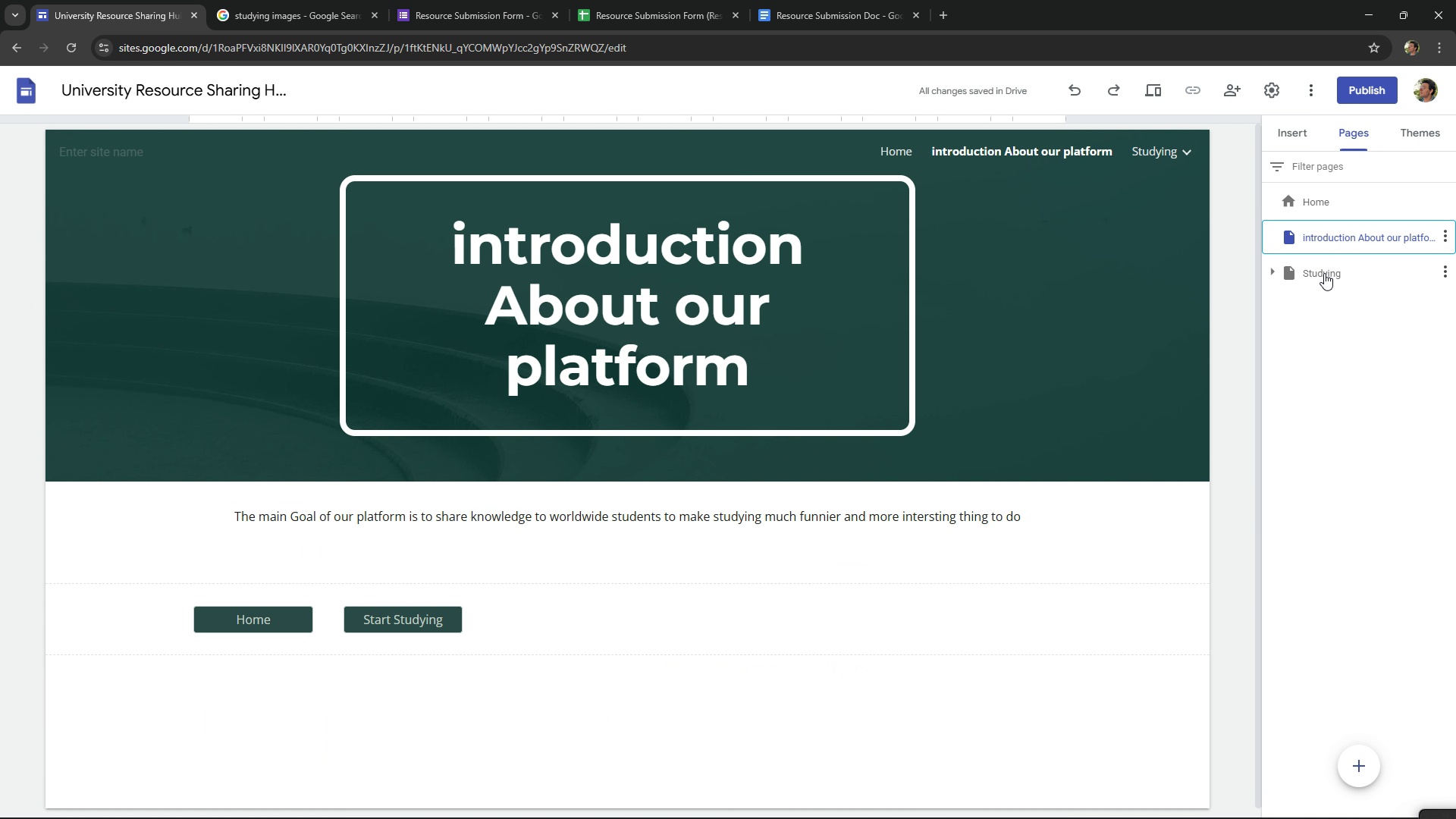 
left_click([1324, 275])
 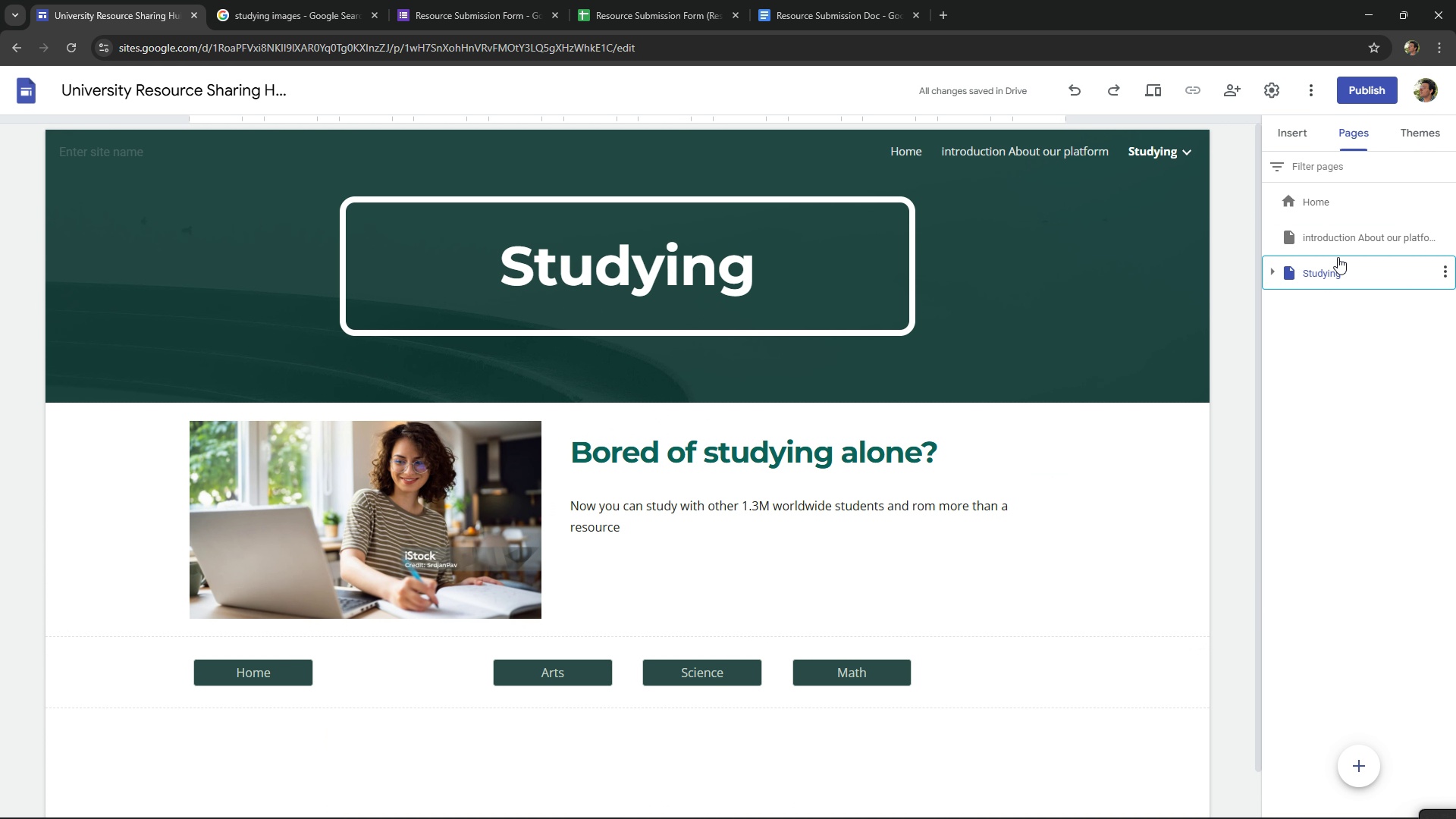 
left_click([1352, 221])
 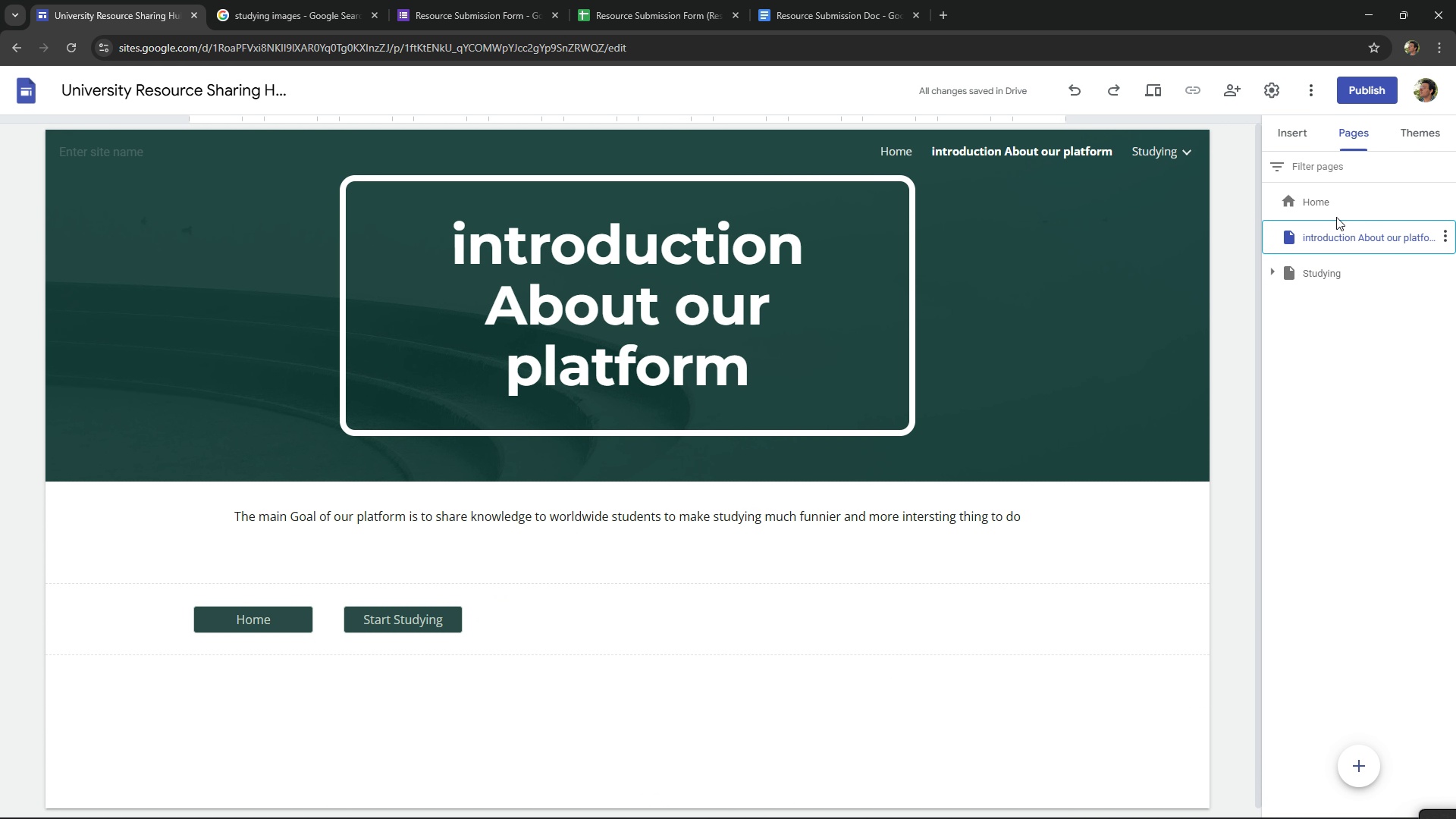 
mouse_move([1331, 218])
 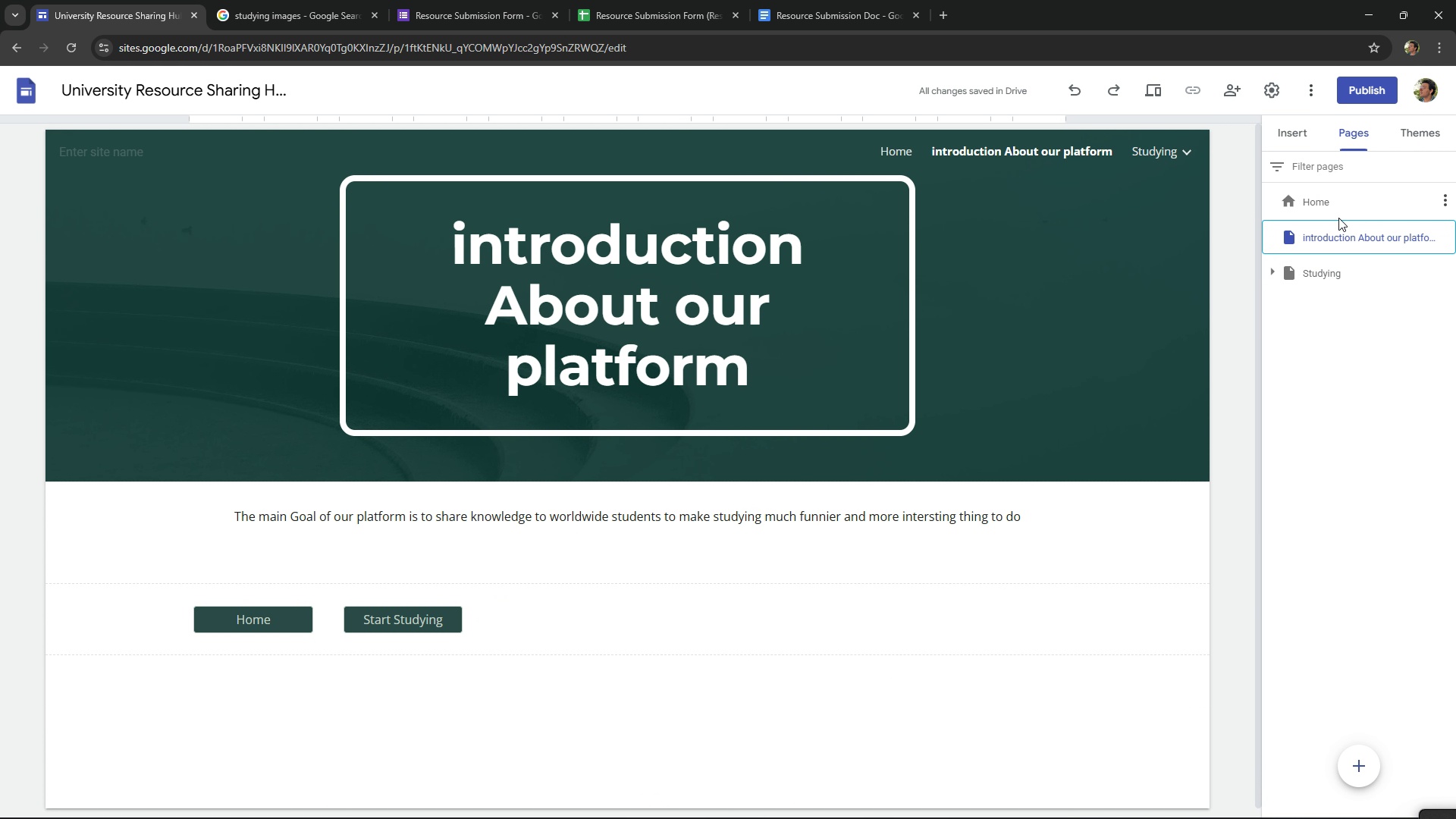 
left_click([1338, 218])
 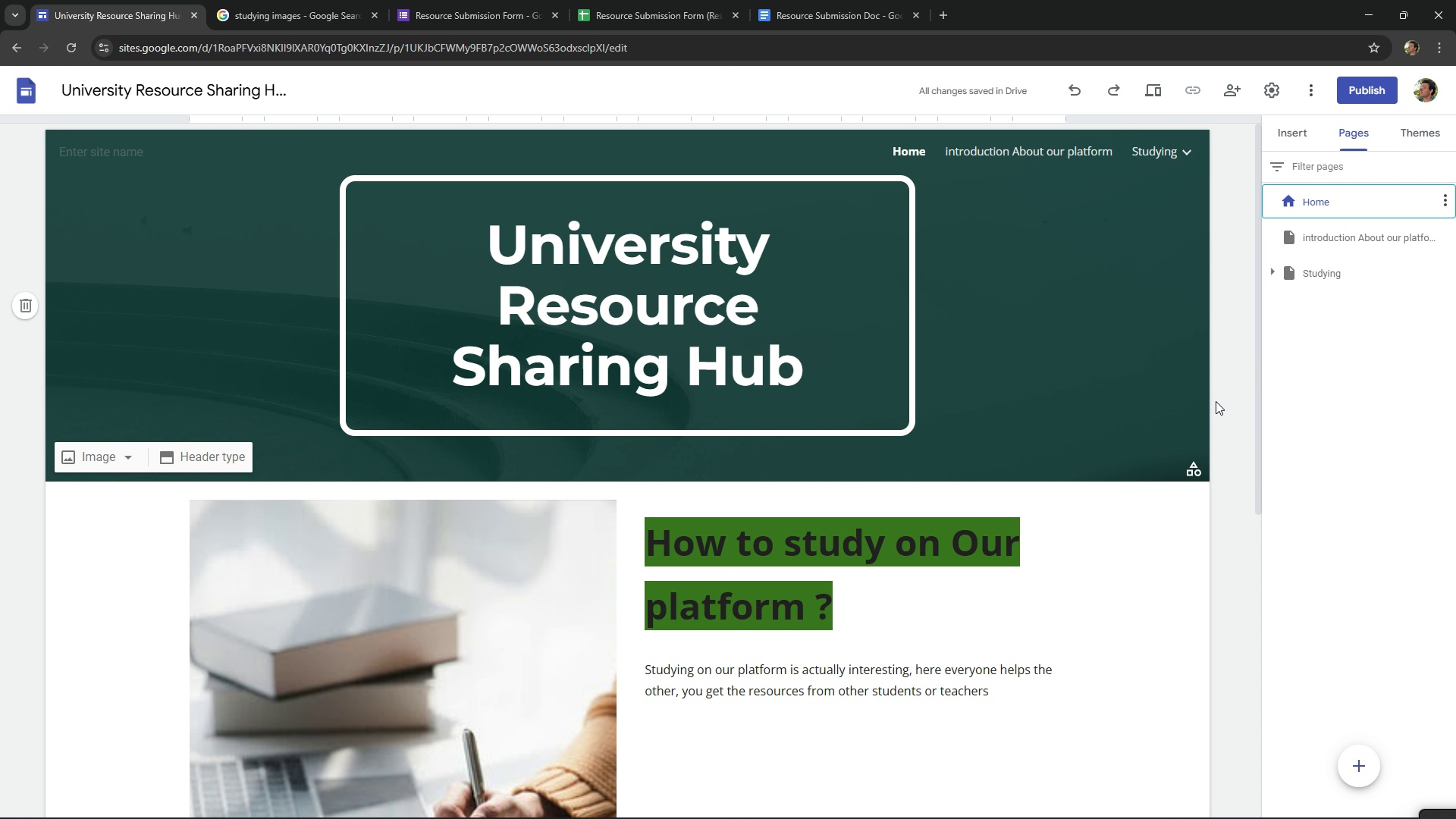 
left_click([1236, 376])
 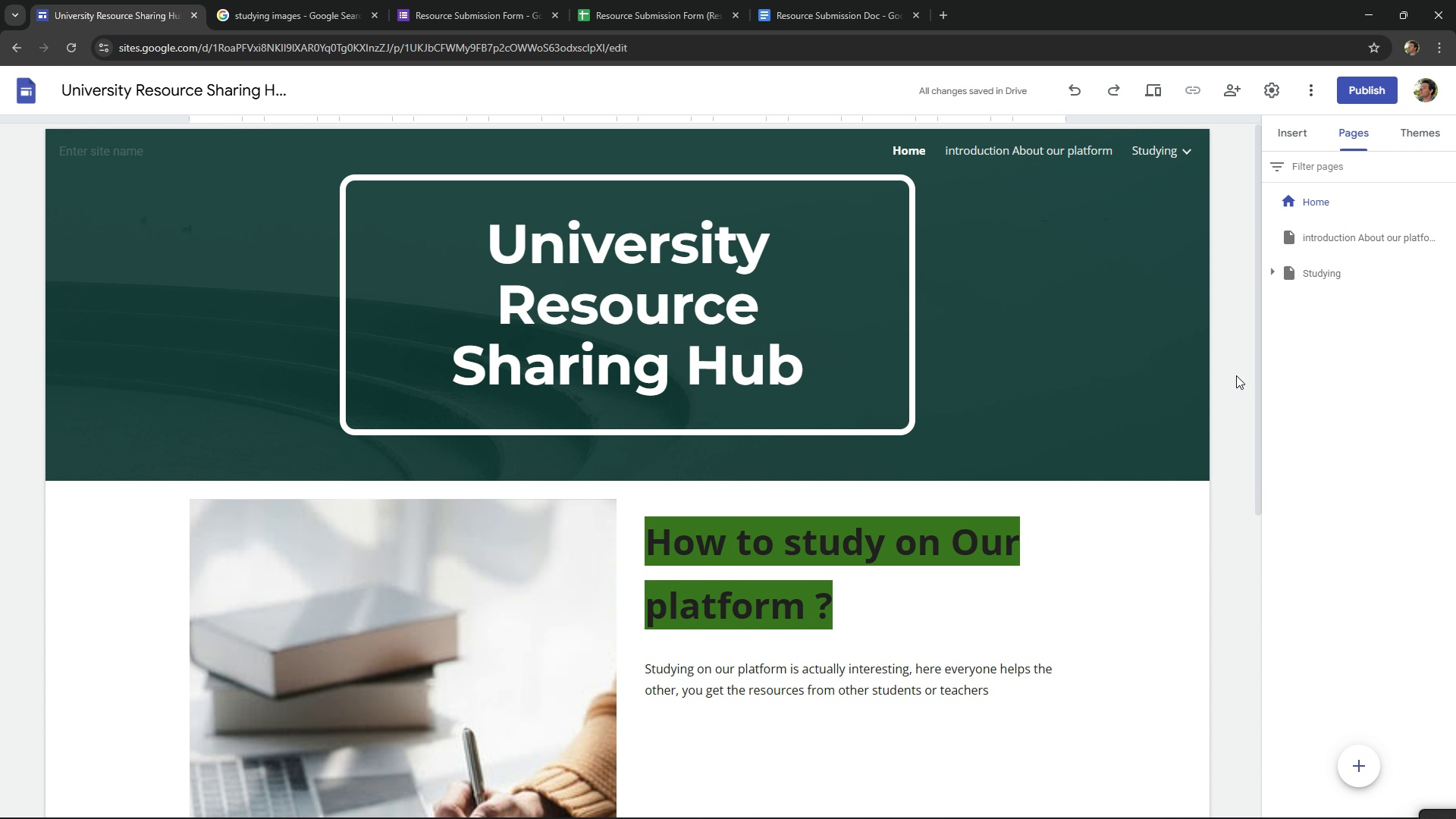 
scroll: coordinate [1236, 375], scroll_direction: up, amount: 2.0
 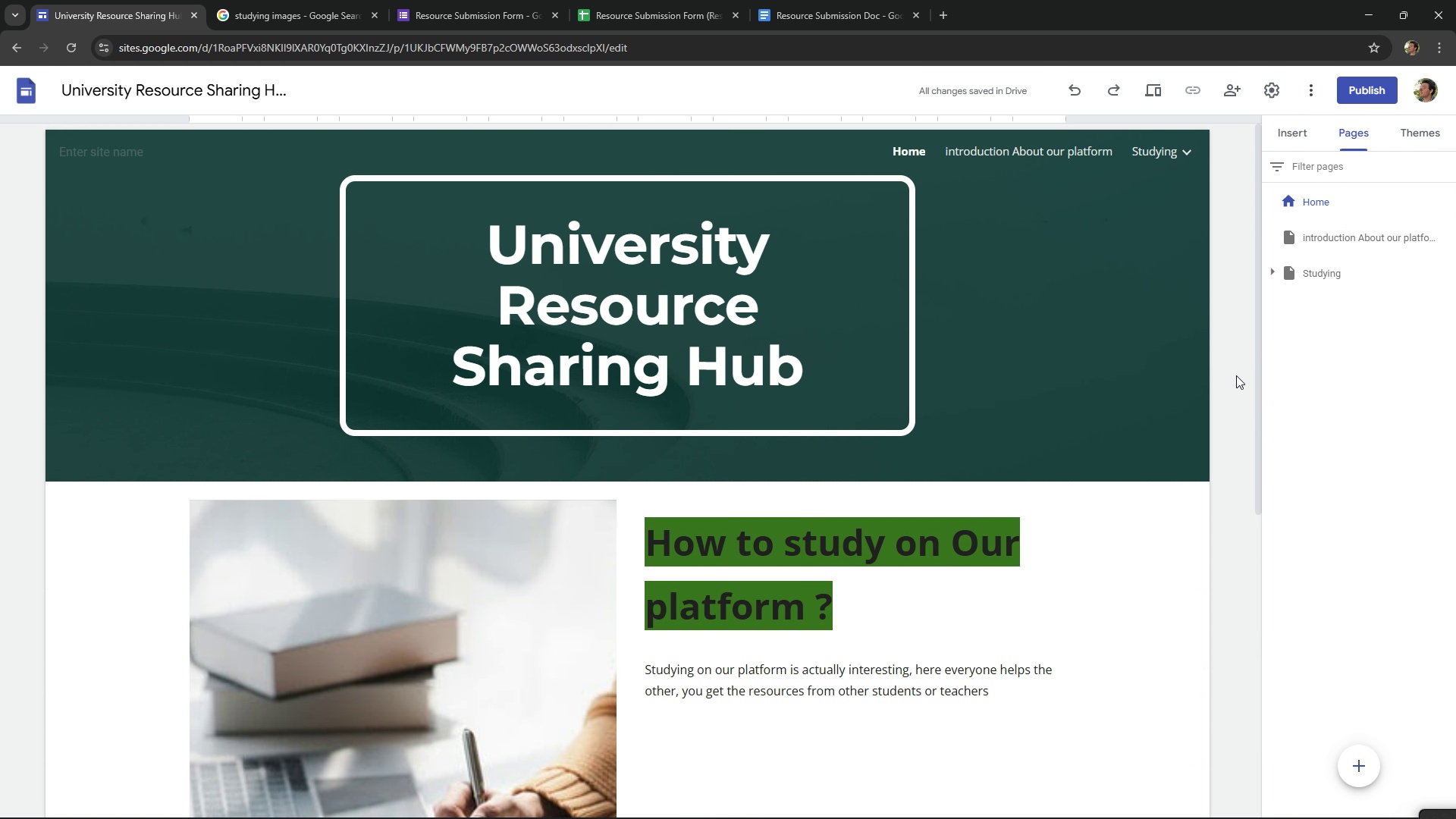 
key(Alt+AltLeft)
 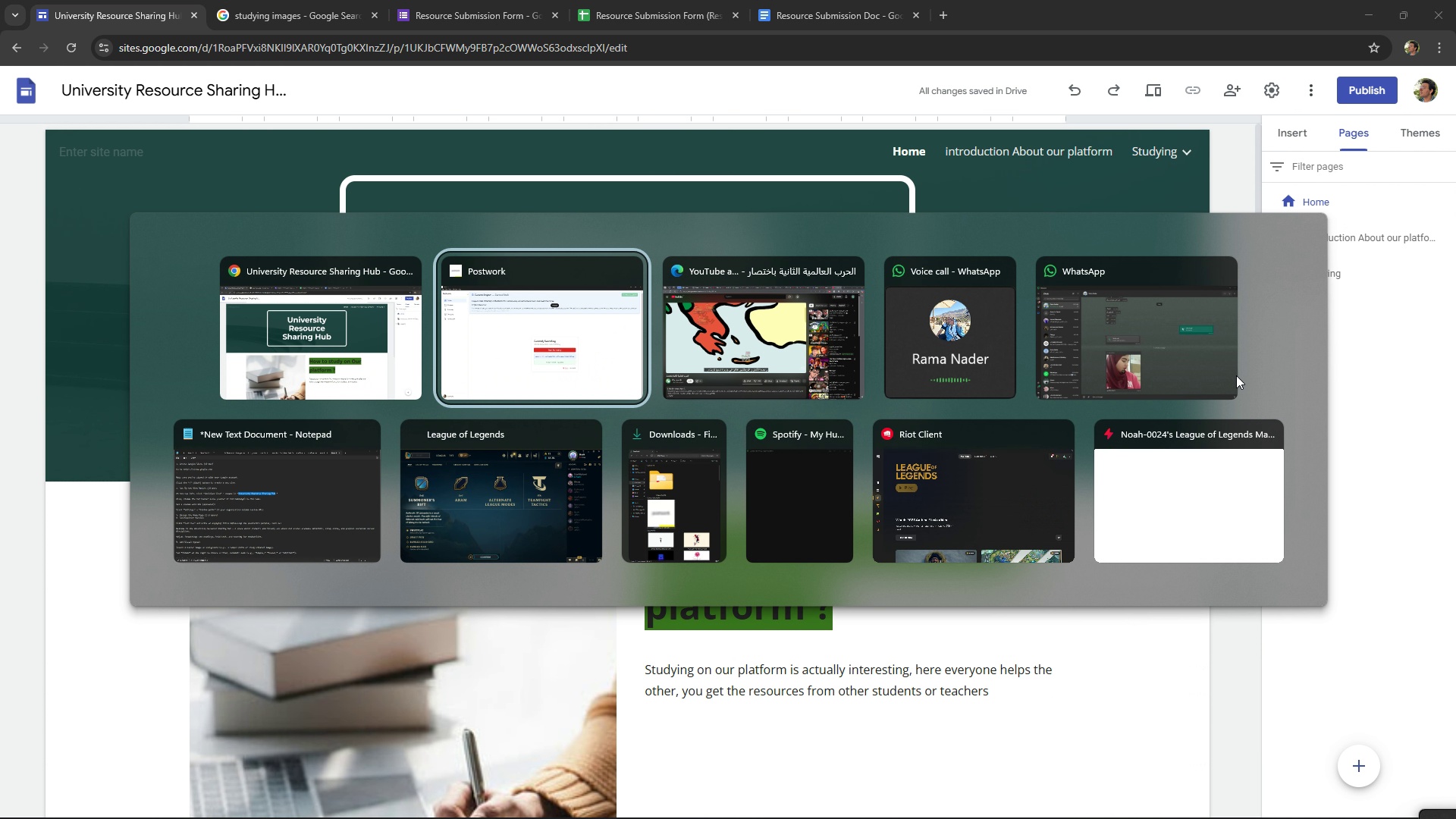 
key(Alt+Tab)